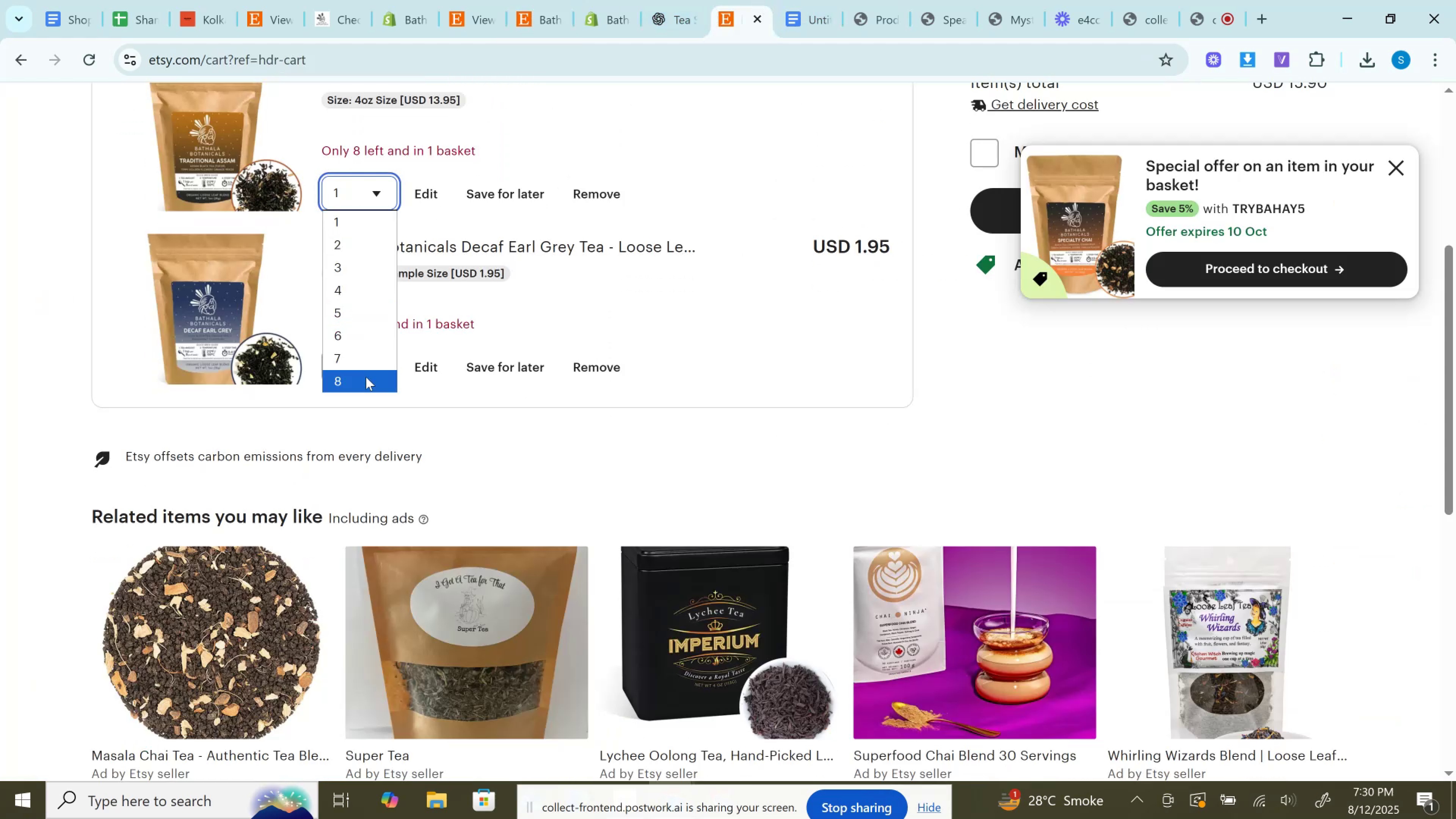 
left_click([366, 377])
 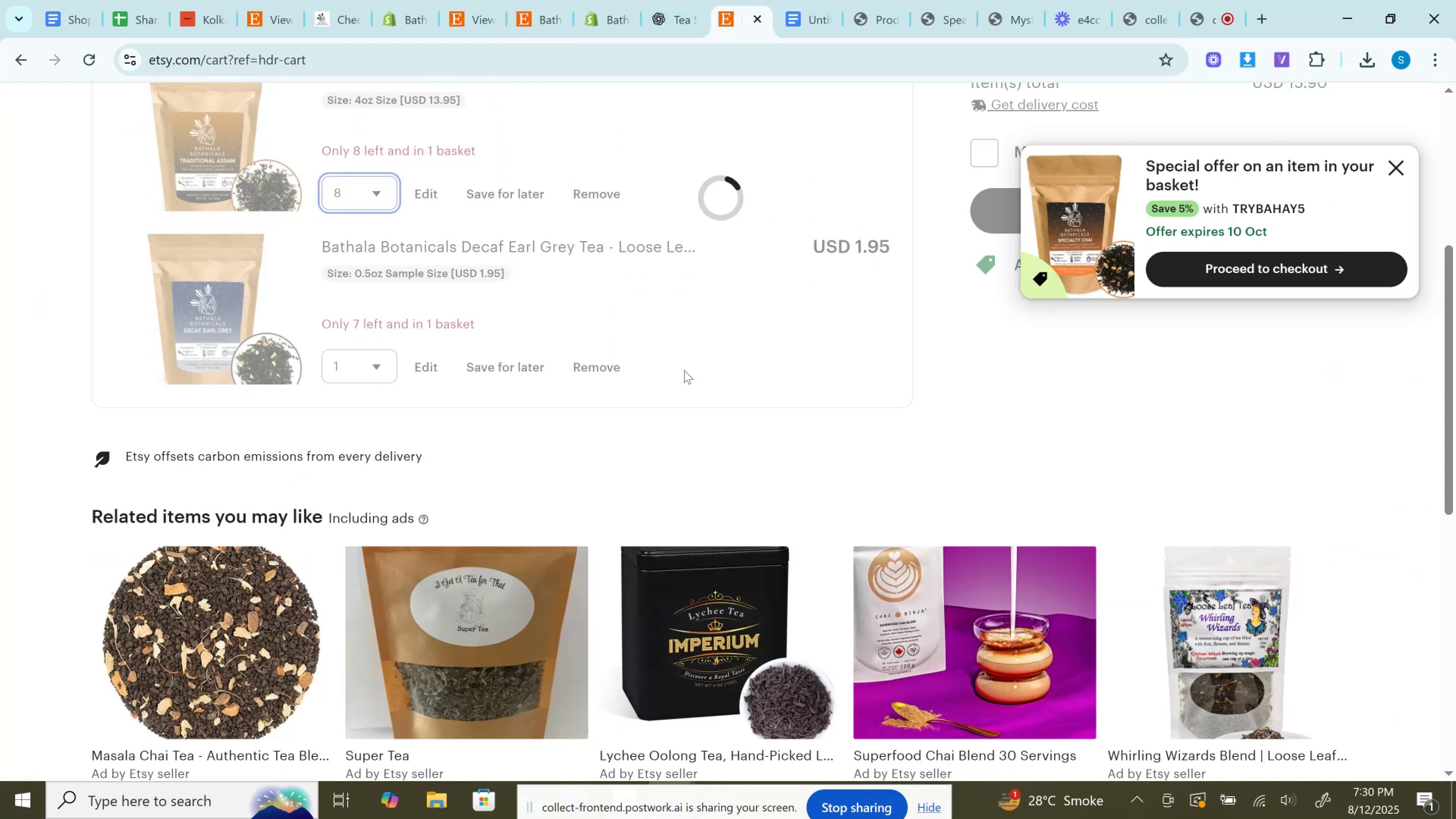 
scroll: coordinate [702, 371], scroll_direction: up, amount: 3.0
 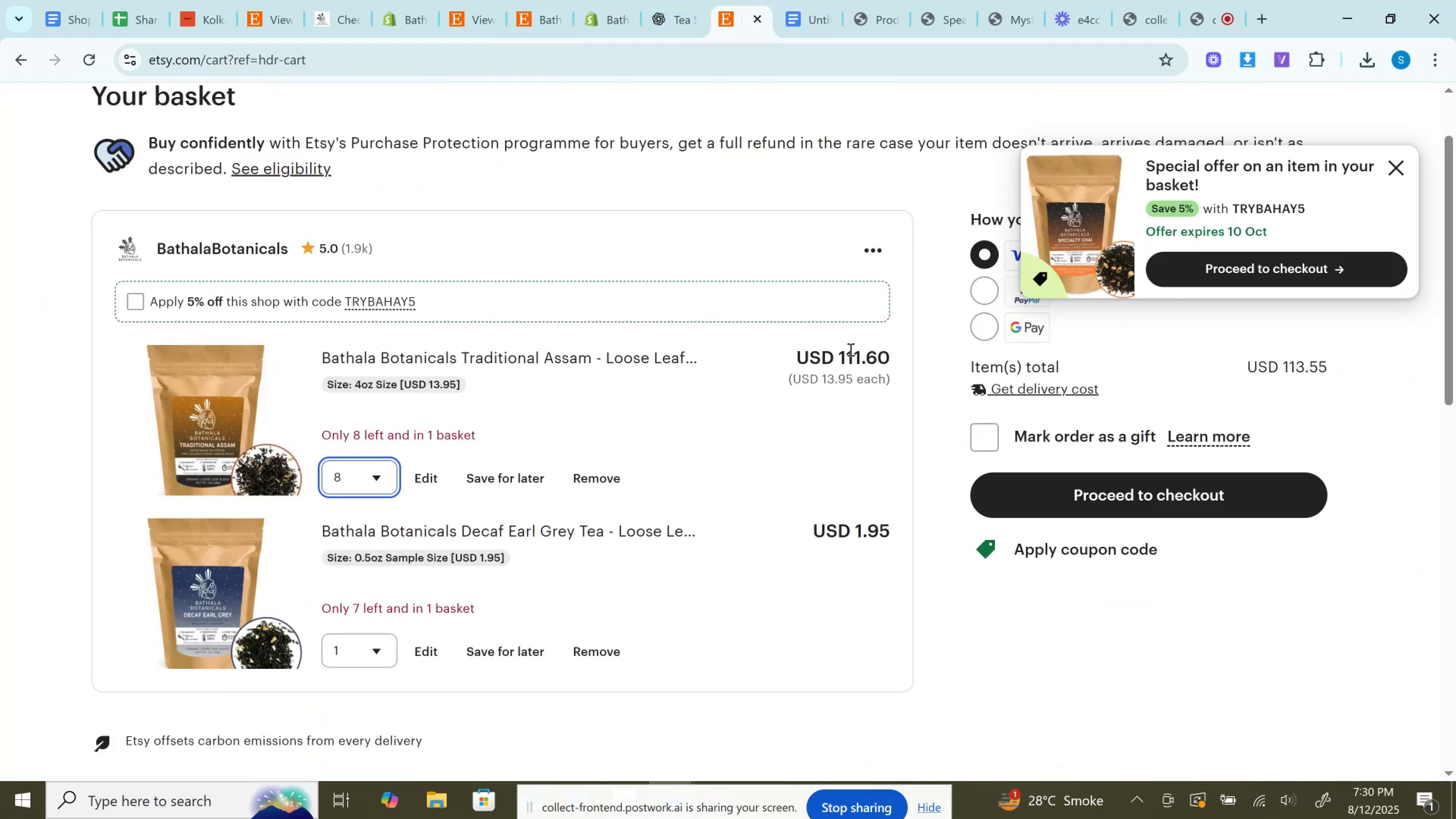 
left_click([858, 351])
 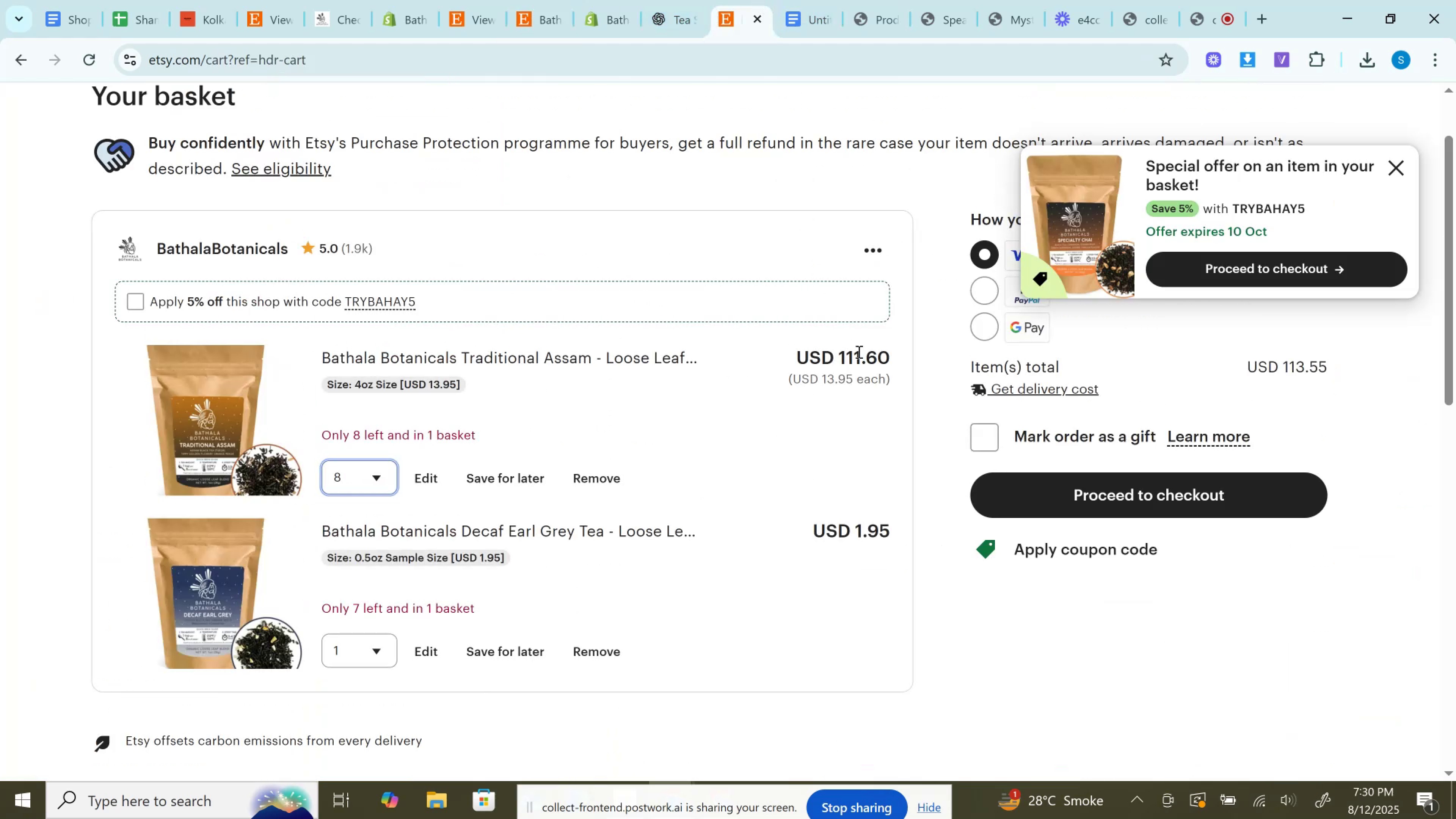 
double_click([858, 351])
 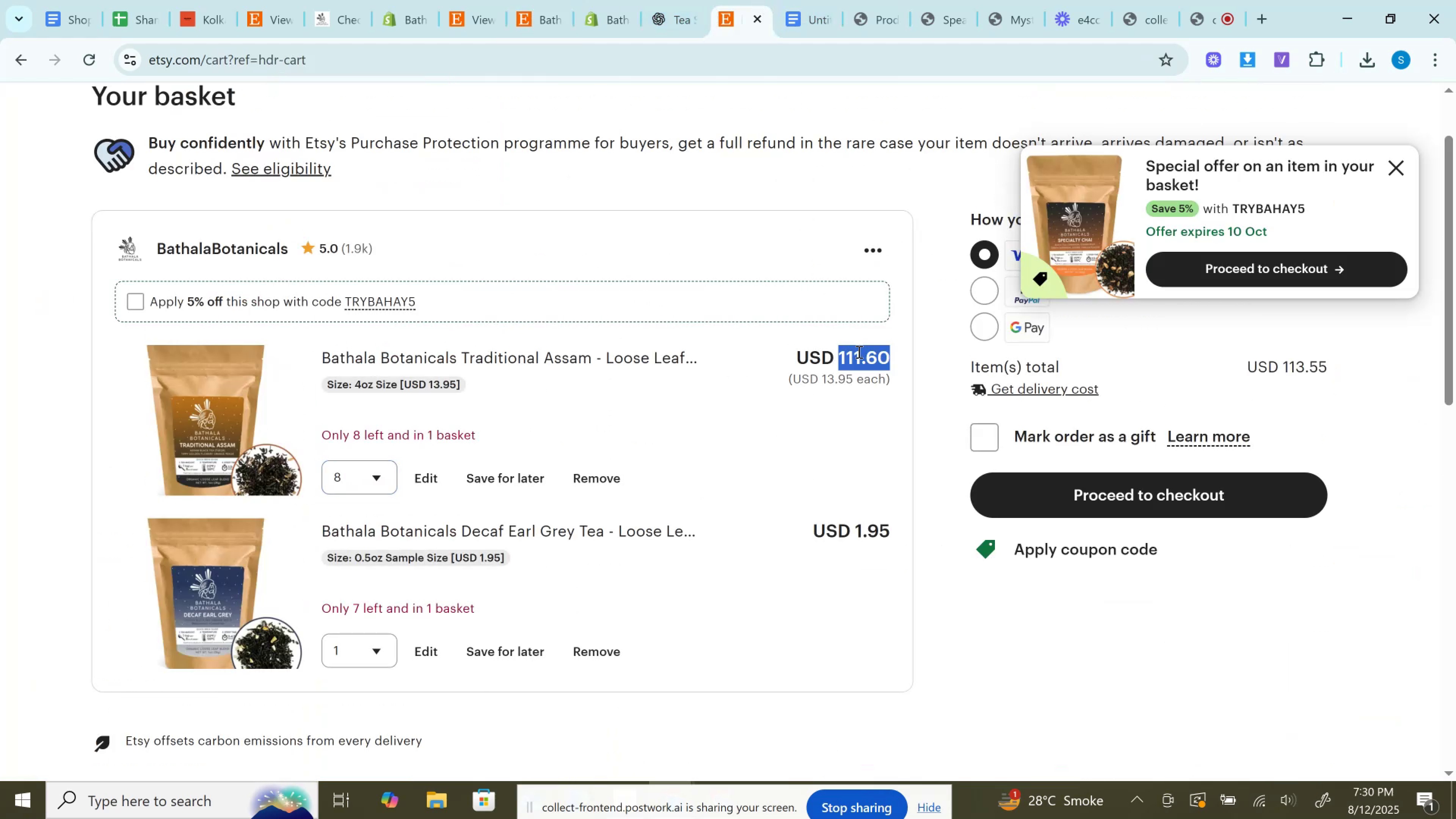 
key(Control+C)
 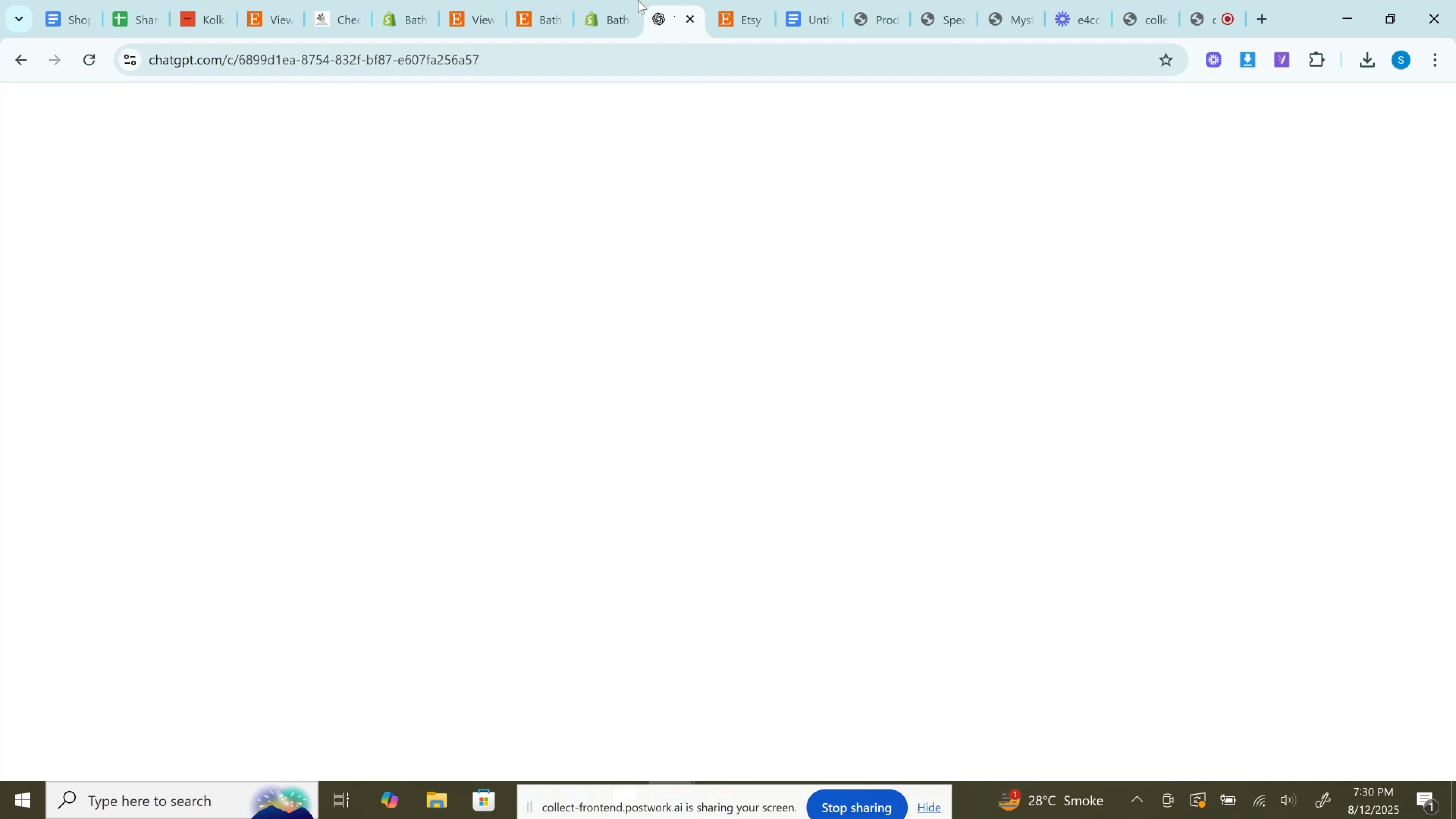 
double_click([634, 0])
 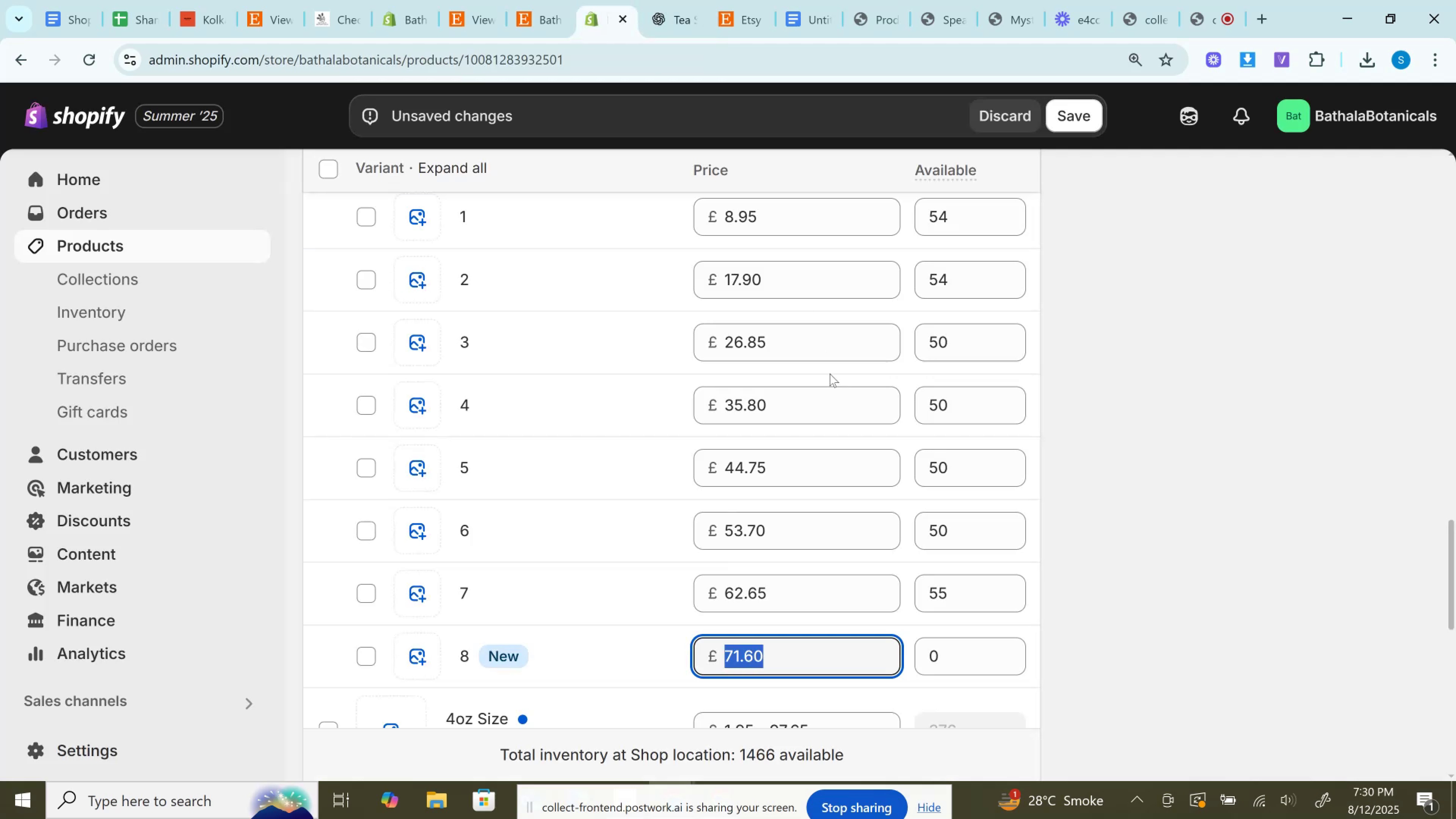 
scroll: coordinate [902, 493], scroll_direction: down, amount: 3.0
 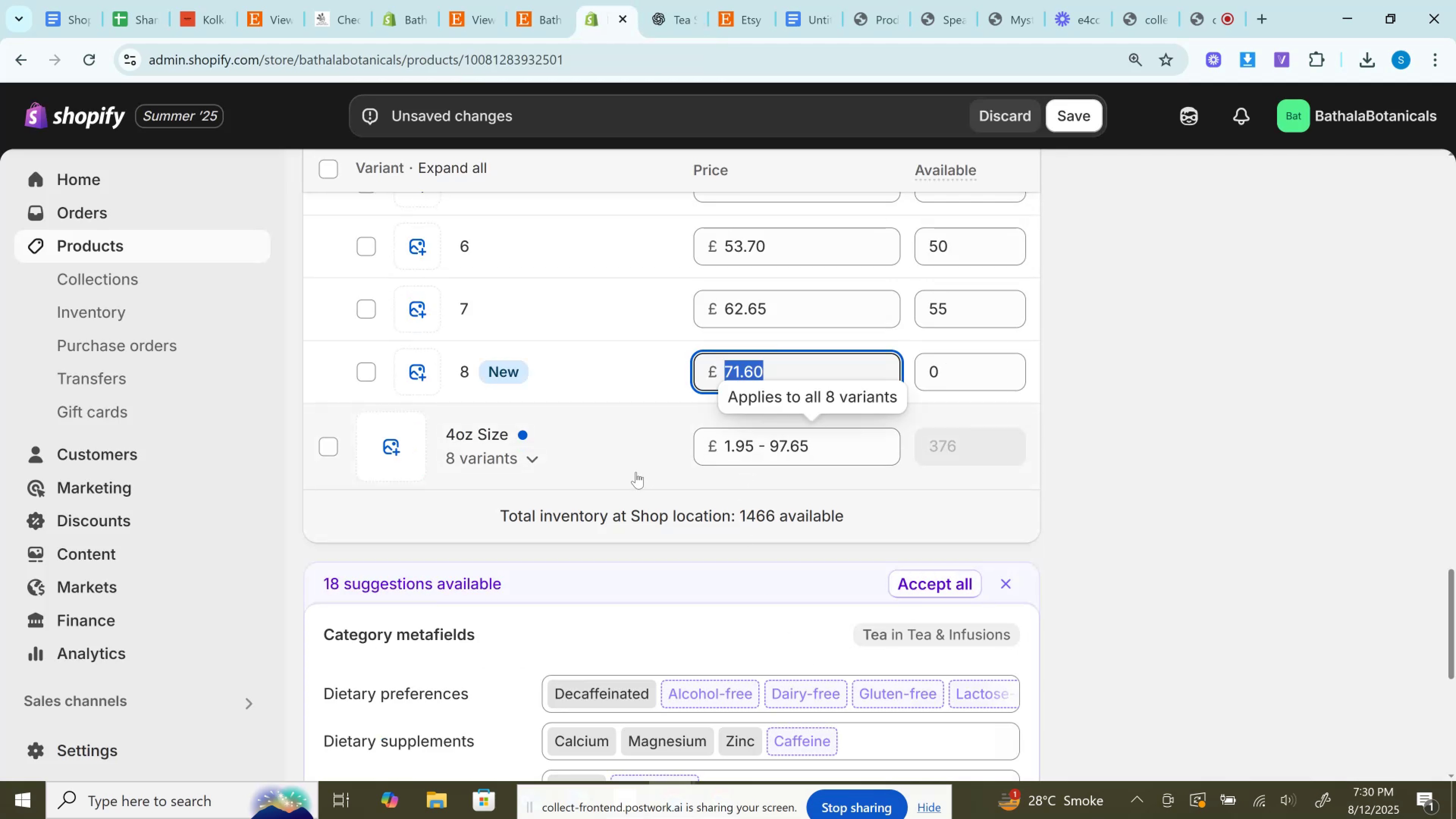 
left_click([528, 457])
 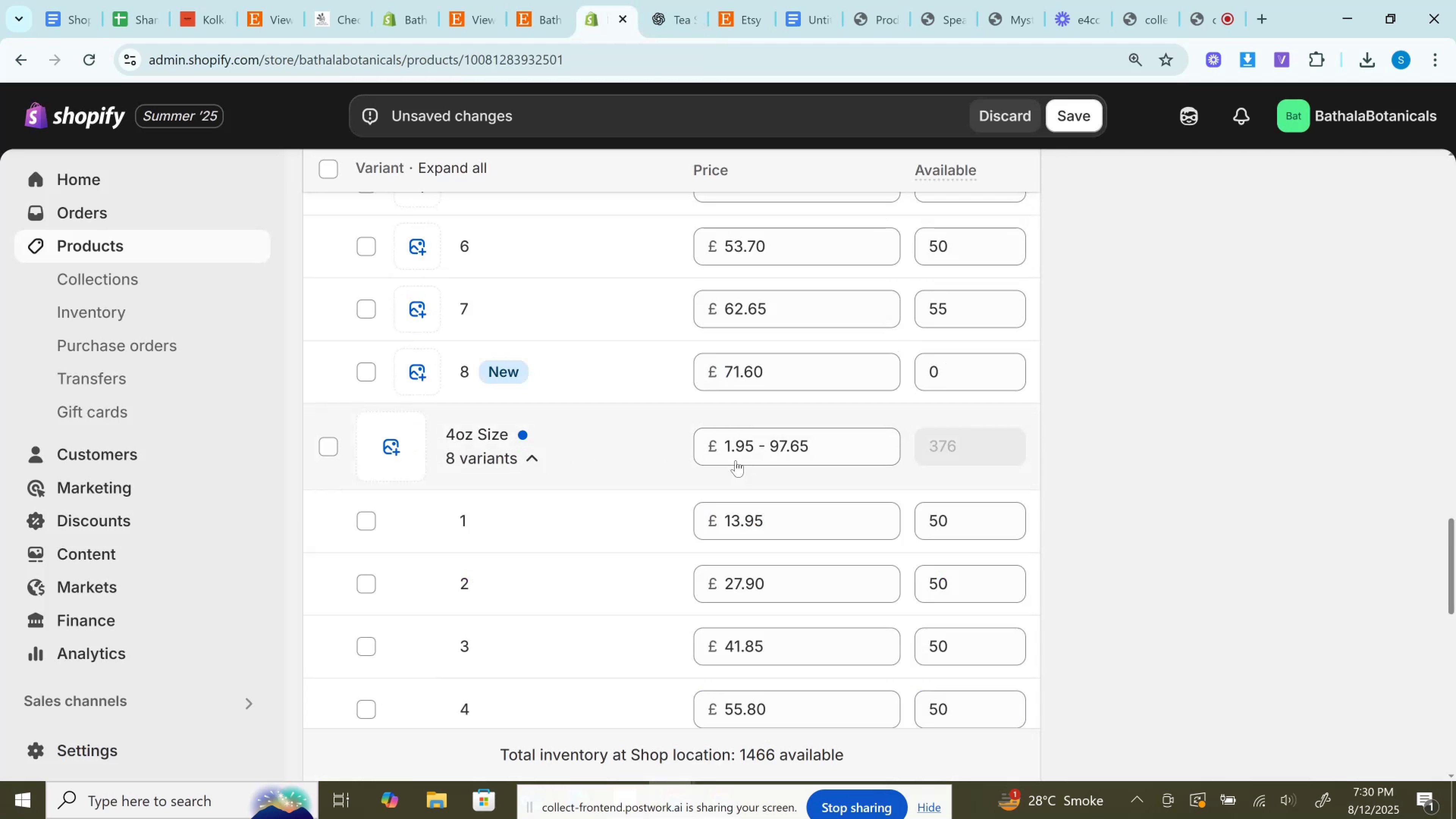 
scroll: coordinate [779, 510], scroll_direction: down, amount: 5.0
 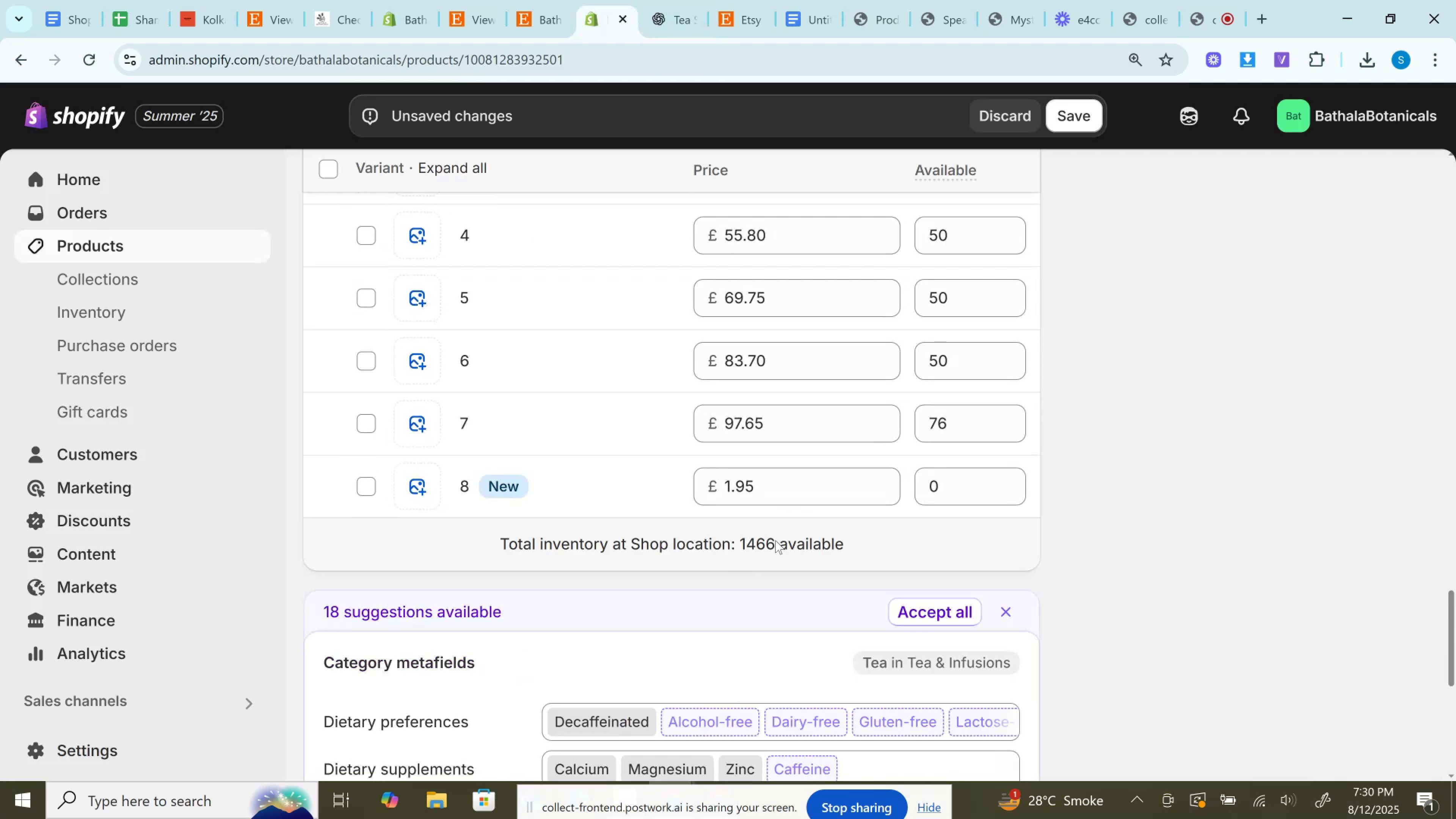 
left_click([753, 480])
 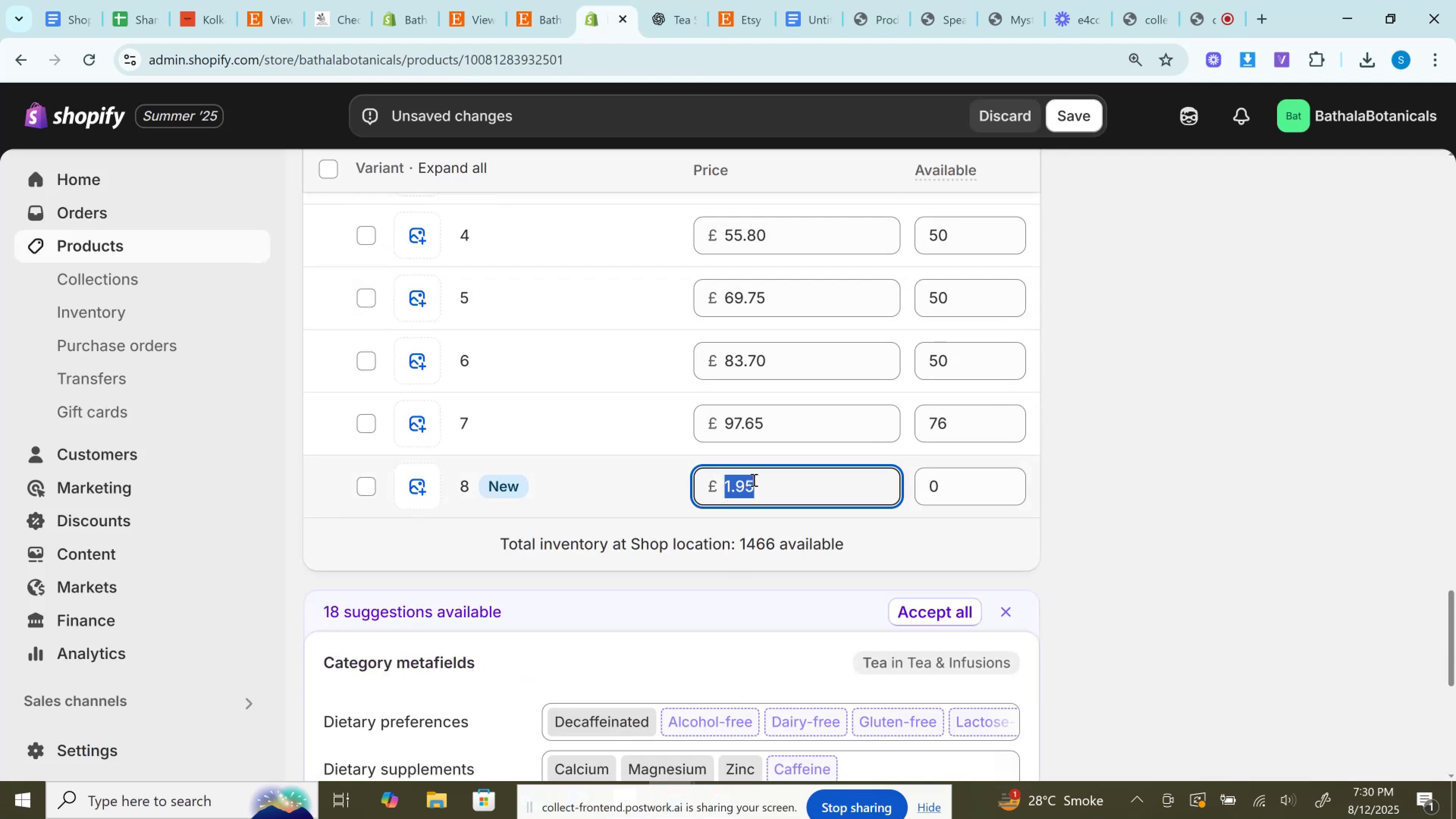 
key(Control+V)
 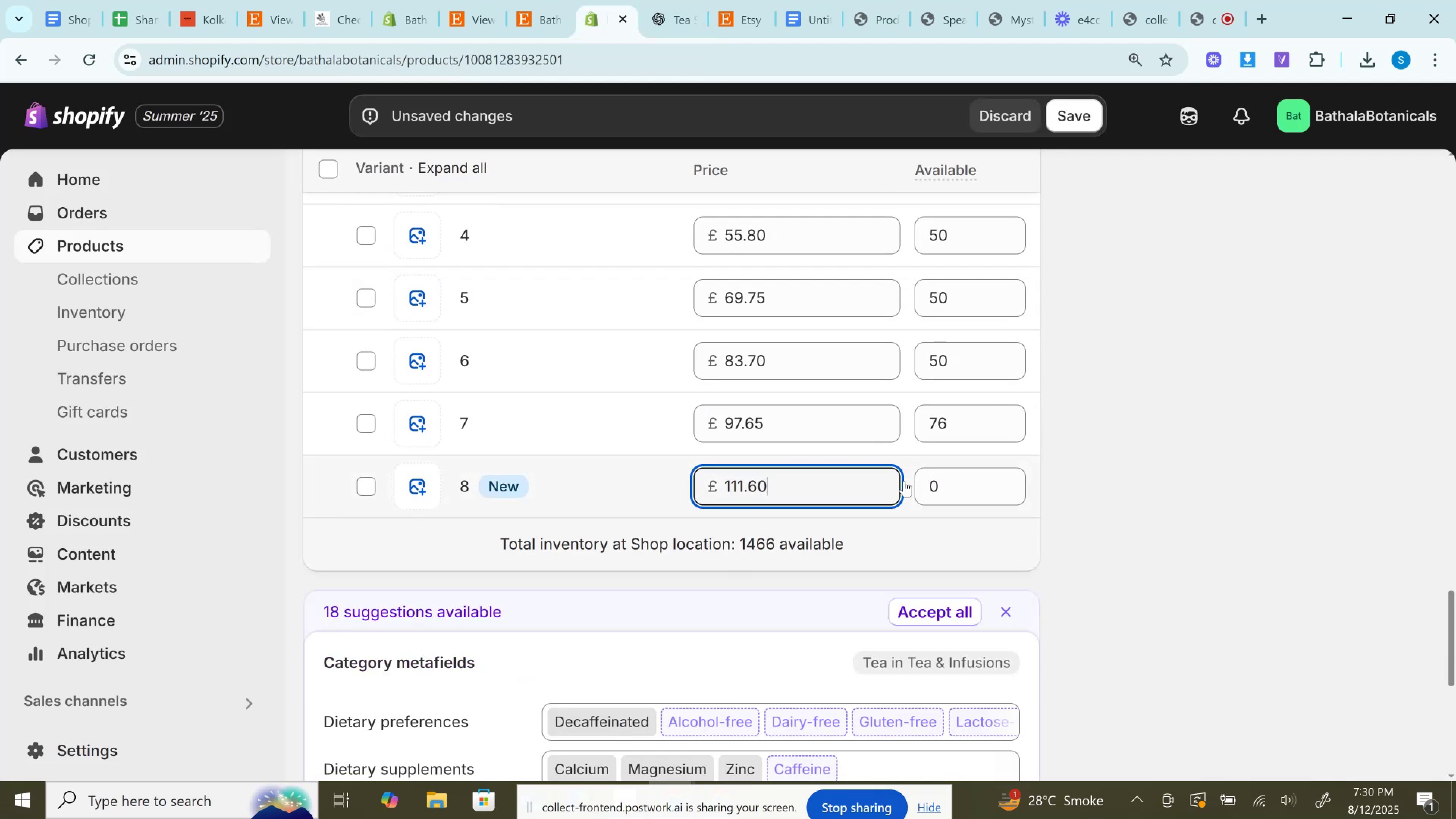 
left_click([915, 485])
 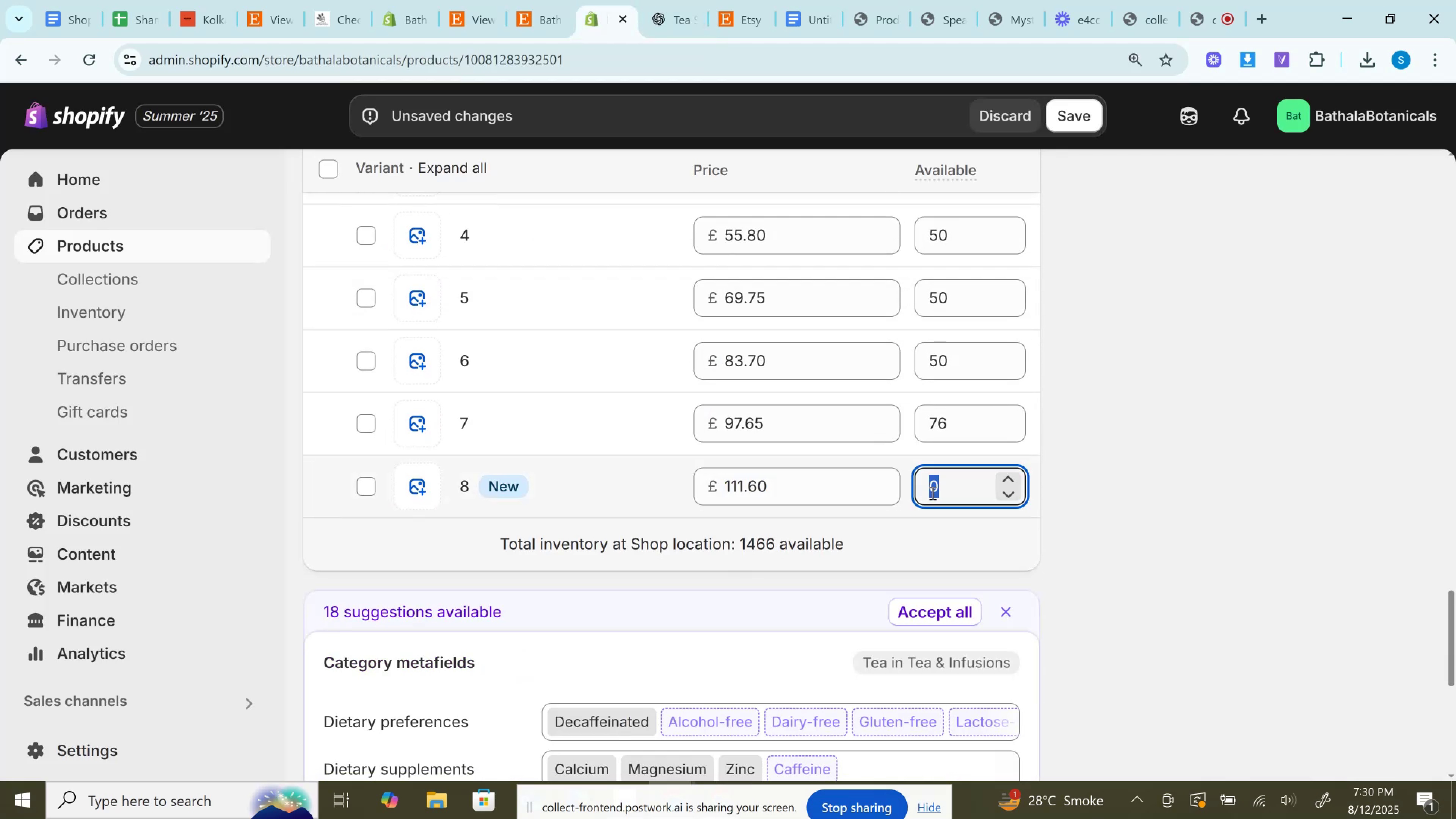 
double_click([932, 493])
 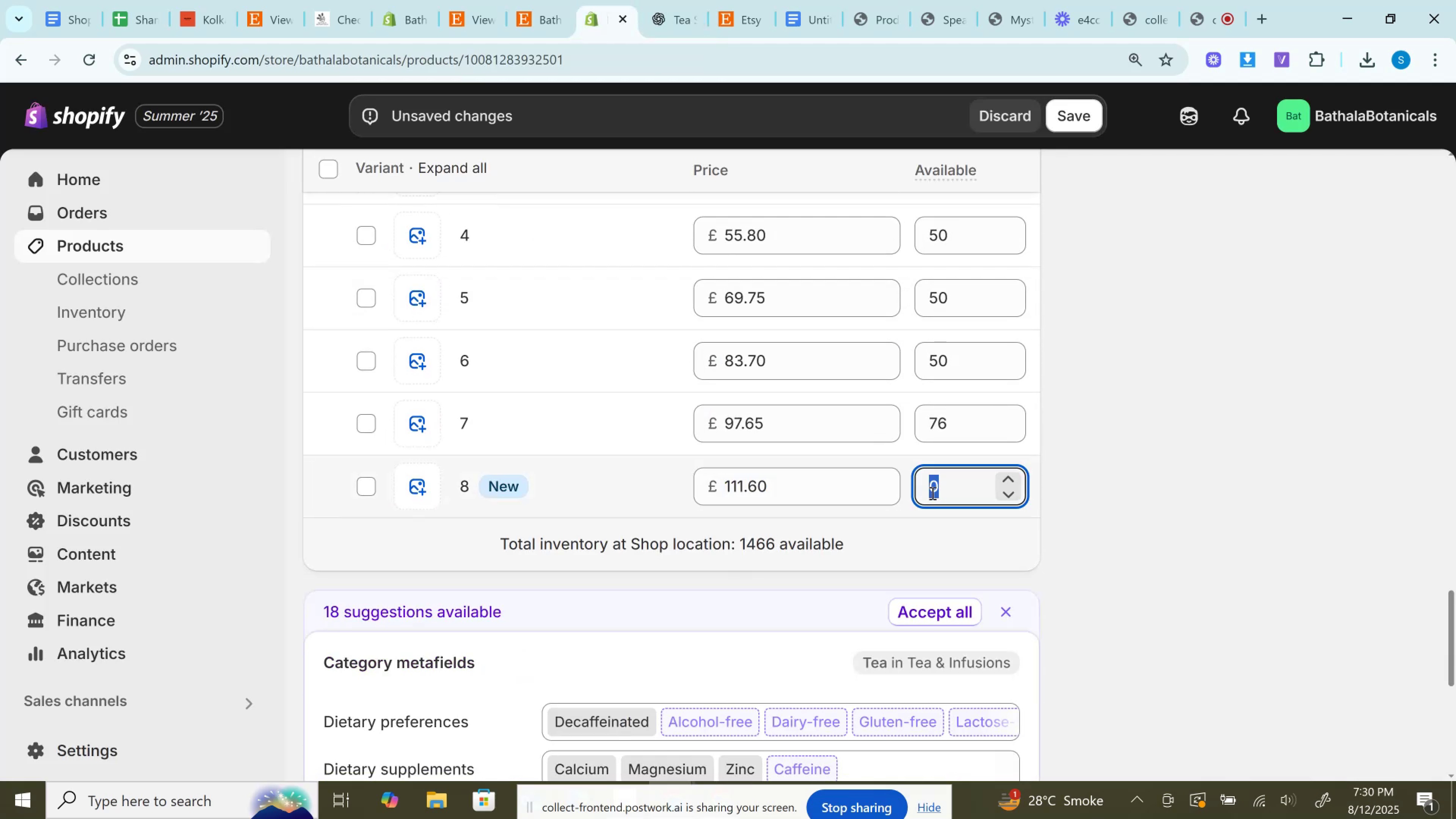 
type(23)
 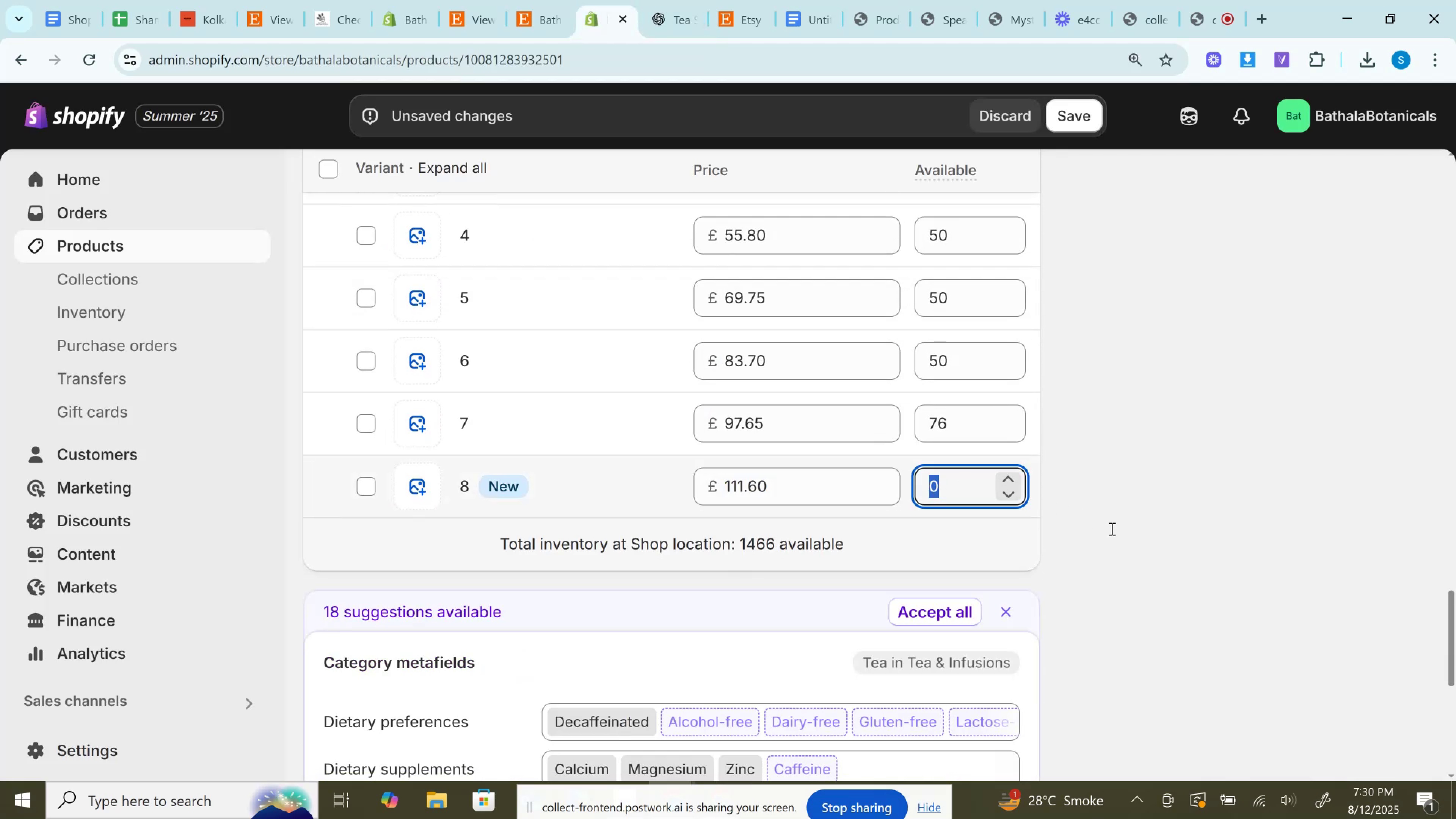 
scroll: coordinate [1112, 529], scroll_direction: up, amount: 6.0
 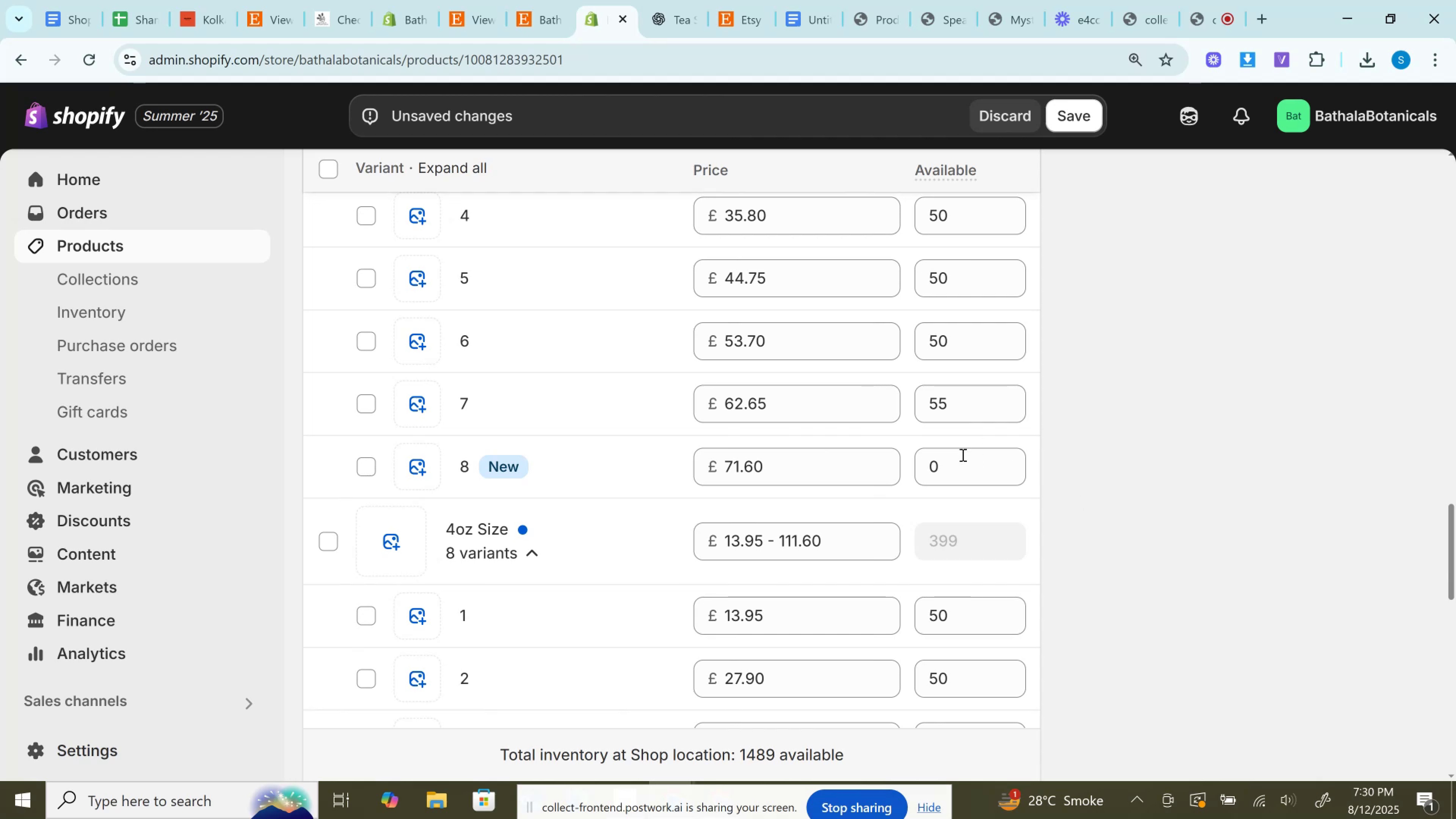 
left_click([946, 467])
 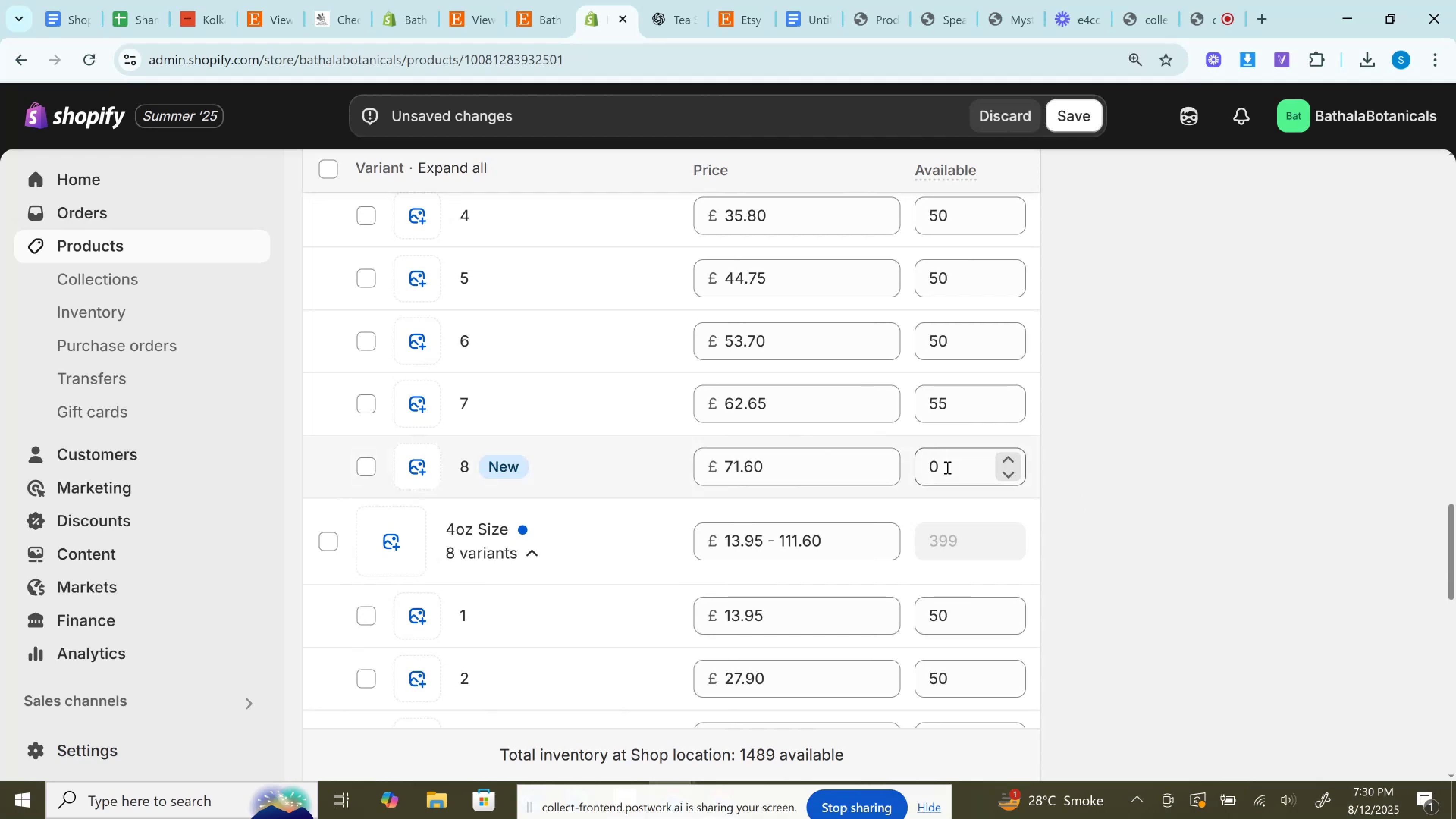 
type(32)
 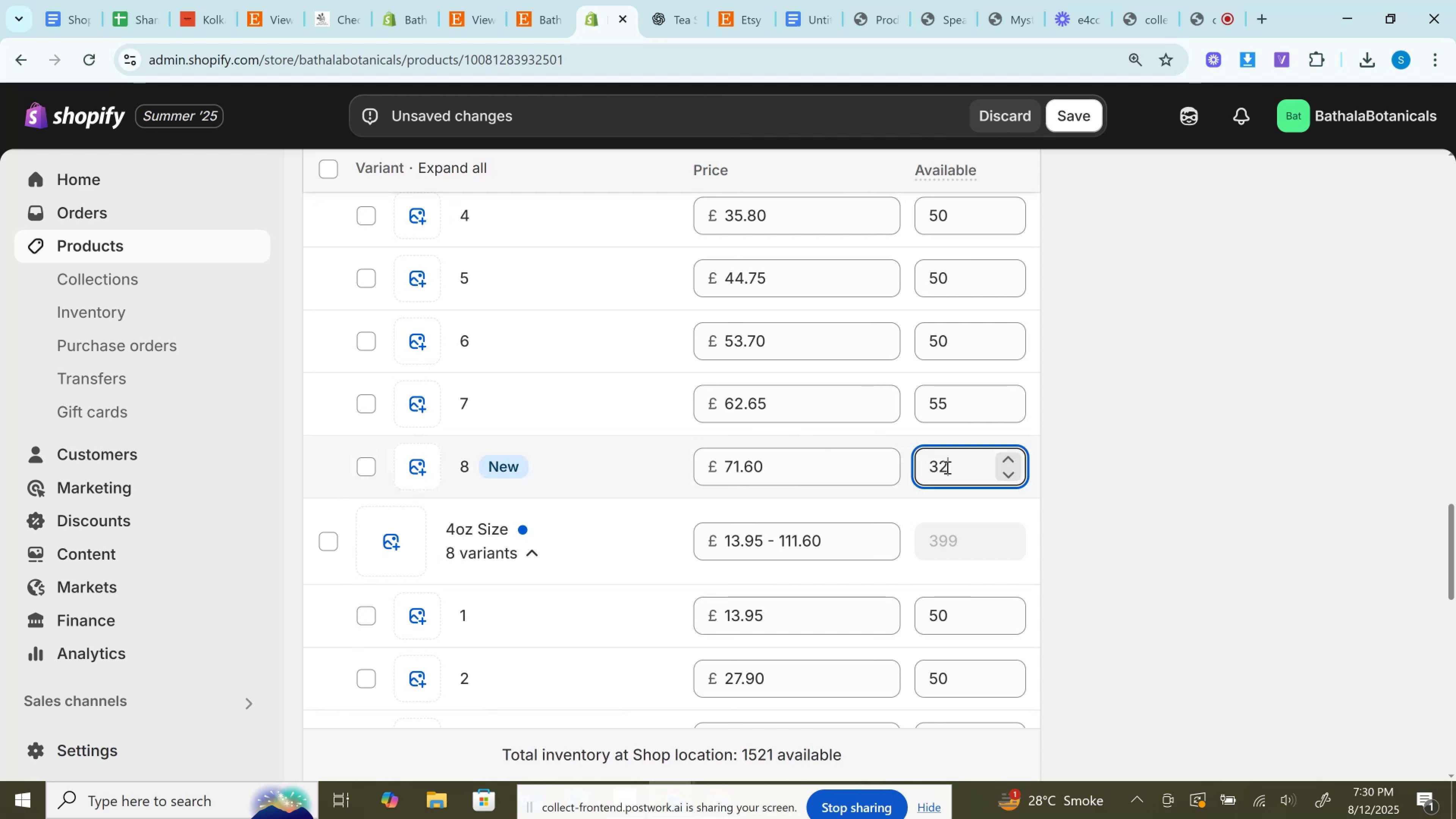 
scroll: coordinate [1082, 476], scroll_direction: up, amount: 6.0
 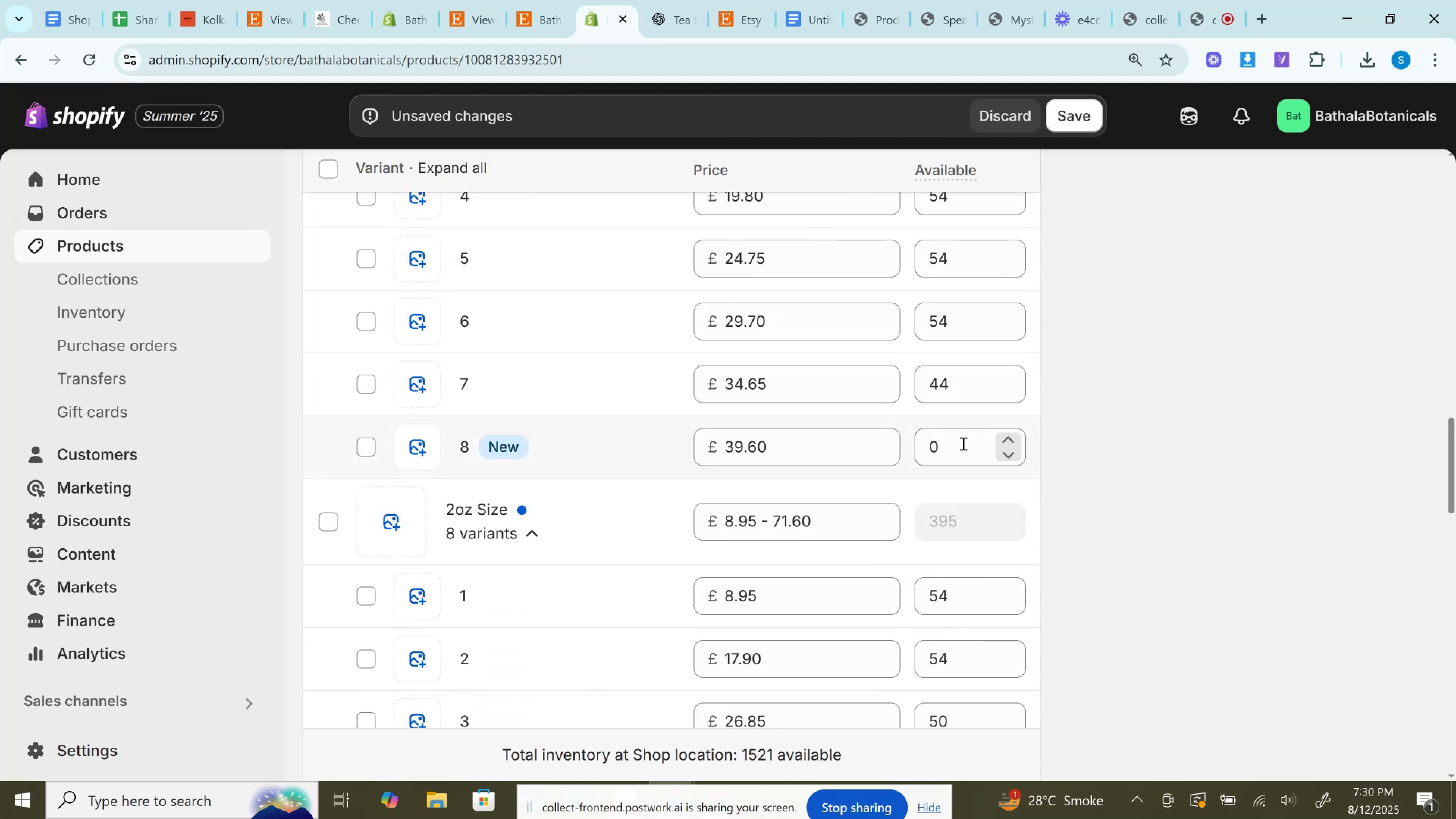 
left_click([961, 443])
 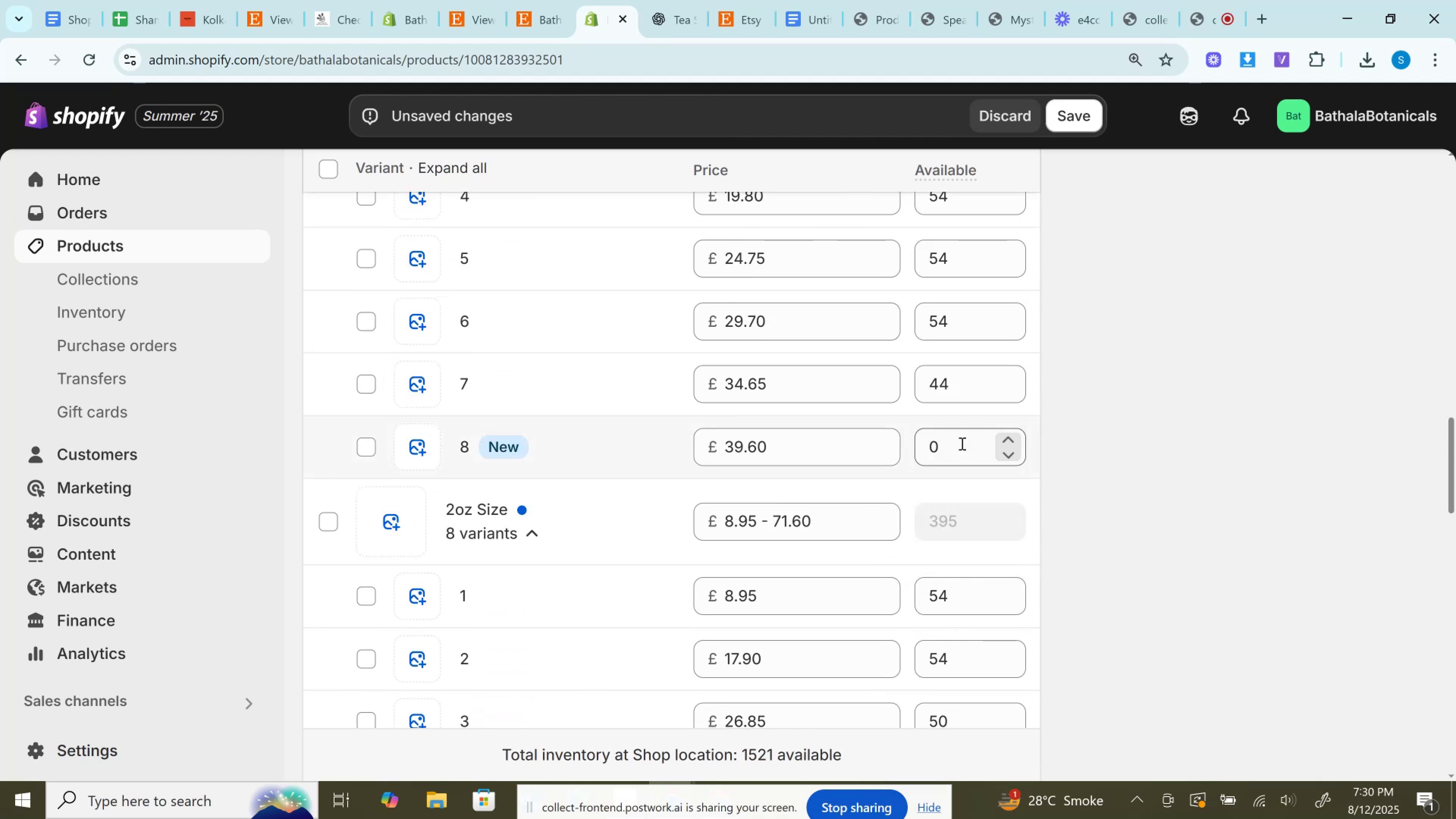 
type(434)
key(Backspace)
 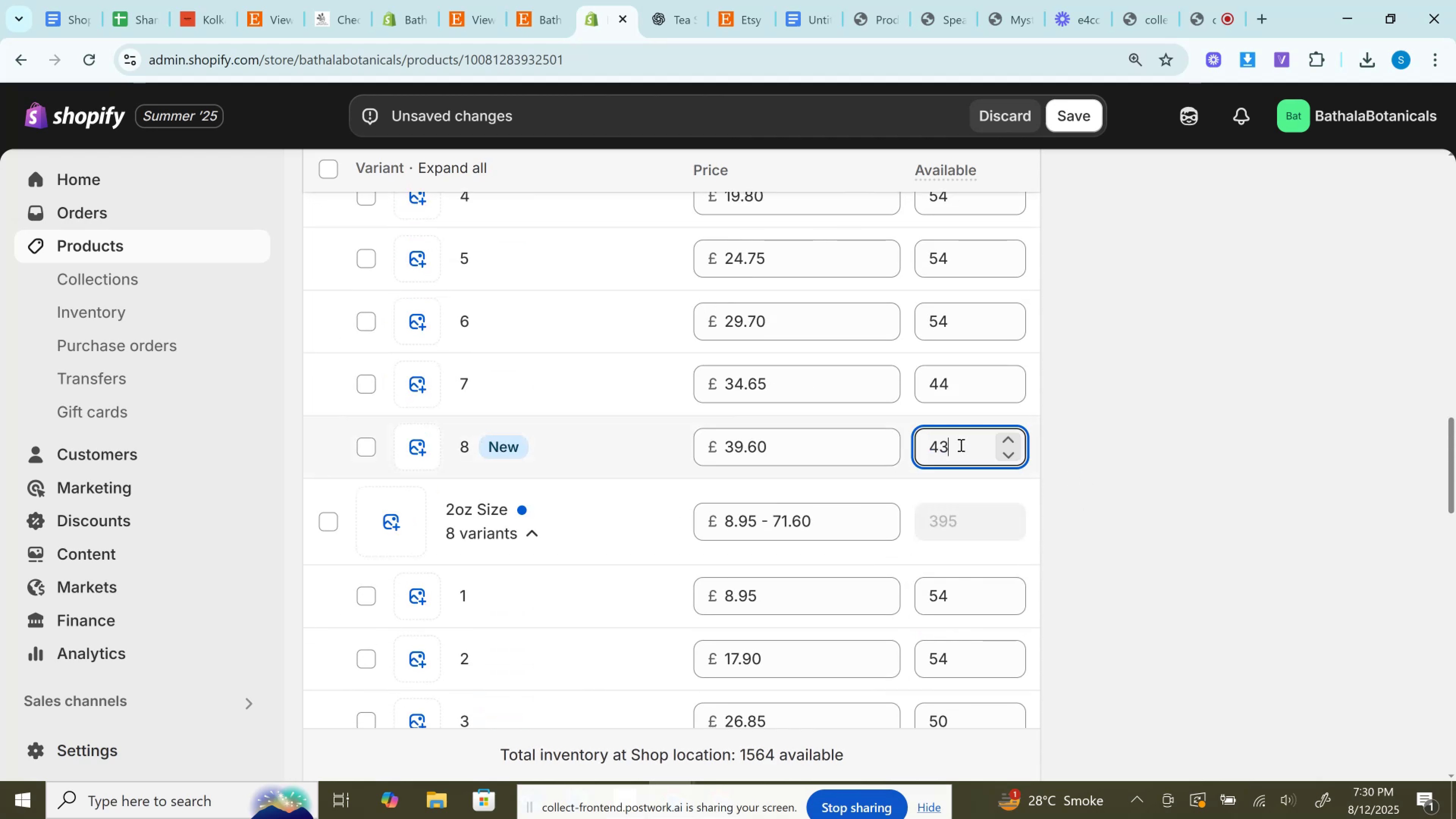 
scroll: coordinate [959, 445], scroll_direction: up, amount: 4.0
 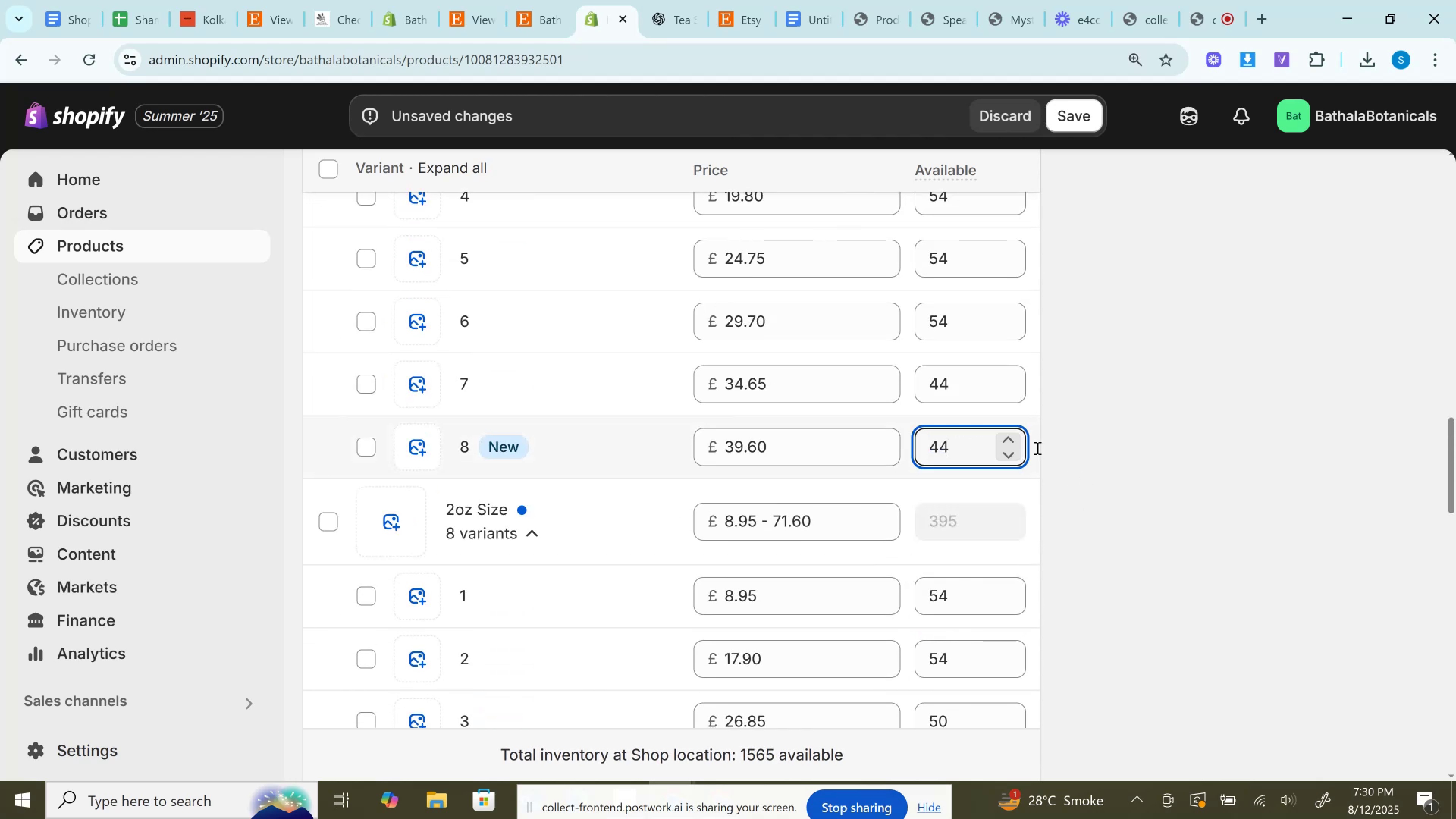 
left_click_drag(start_coordinate=[1090, 451], to_coordinate=[1094, 449])
 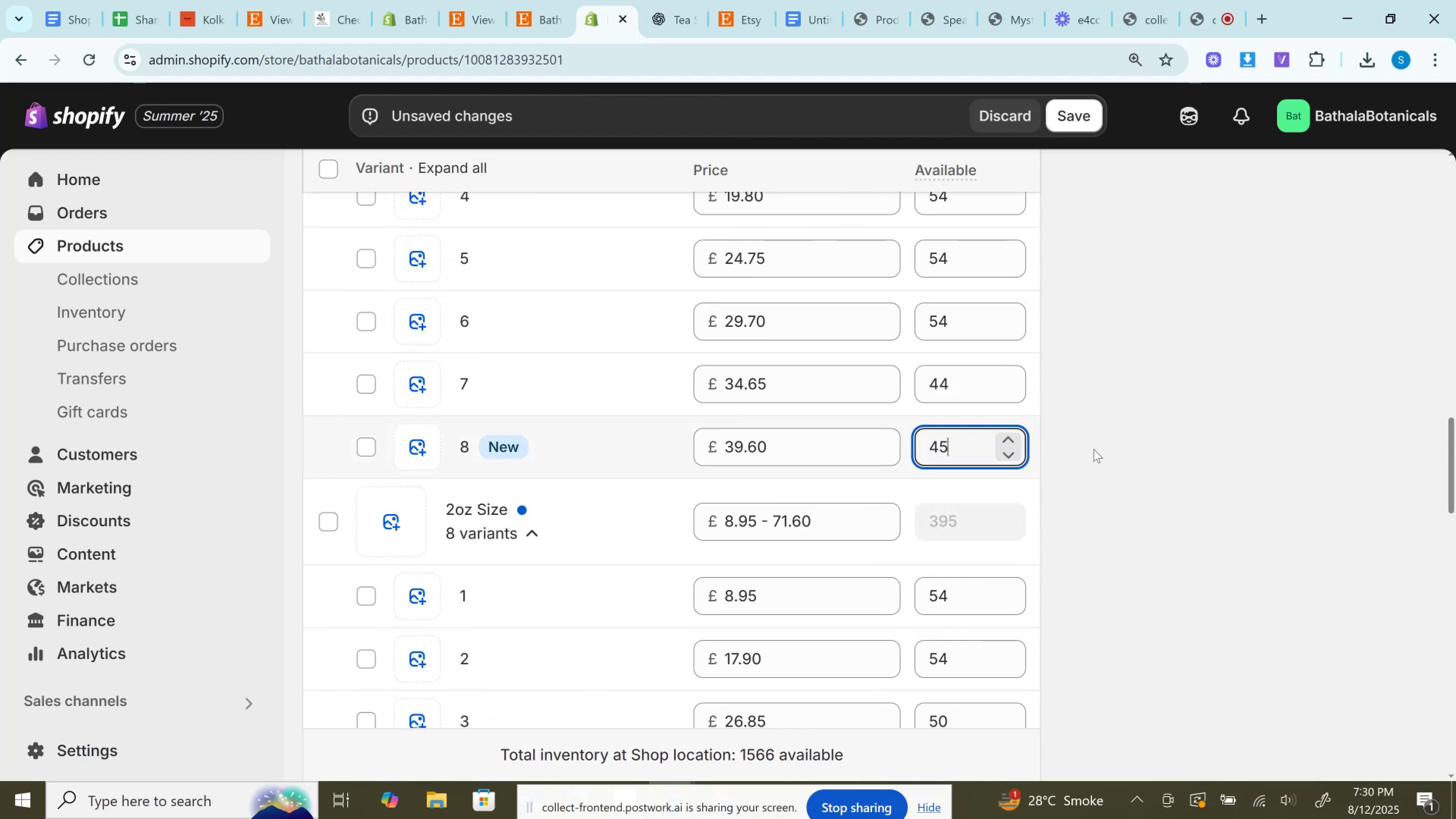 
scroll: coordinate [1094, 449], scroll_direction: up, amount: 6.0
 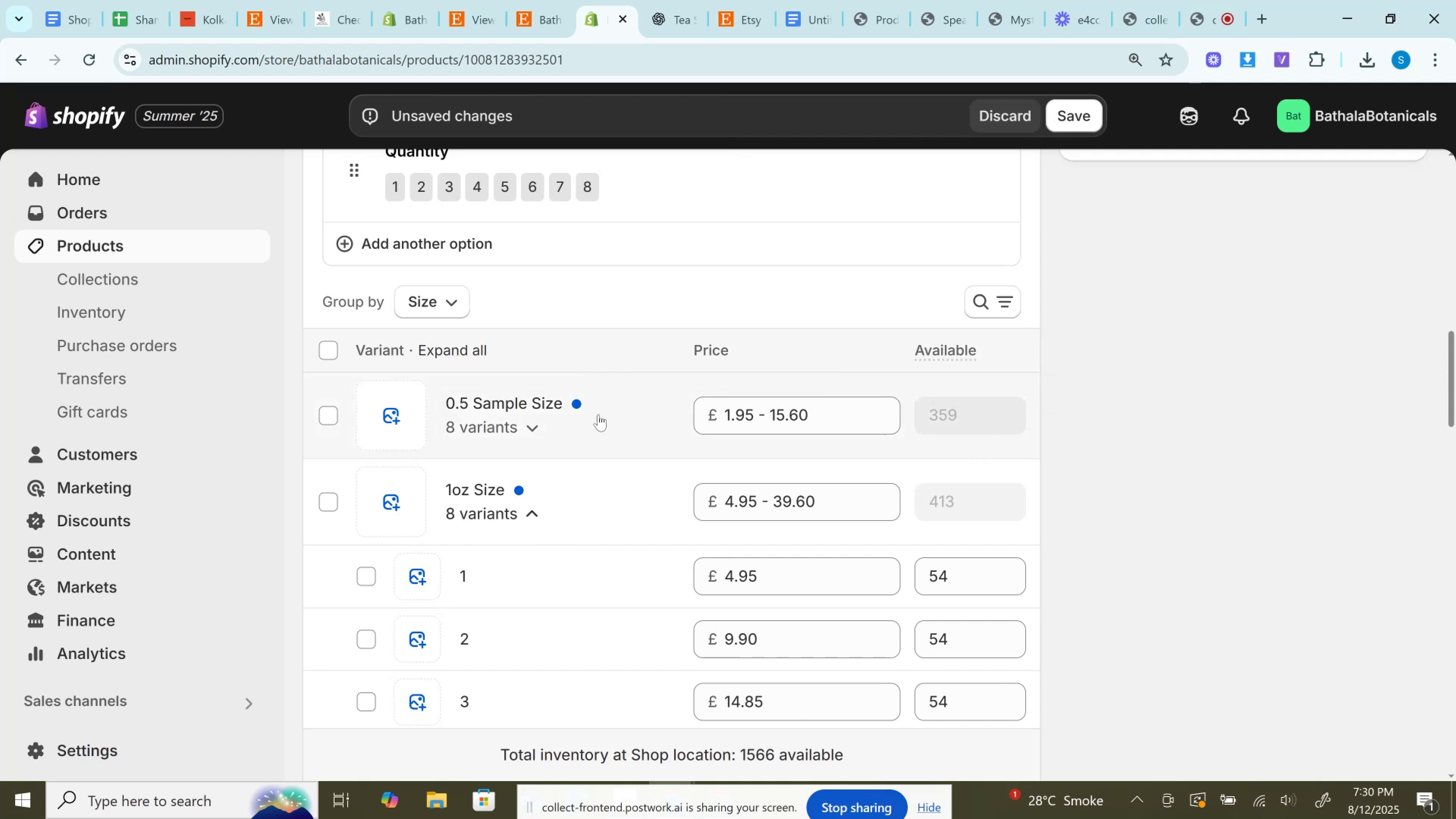 
left_click([551, 427])
 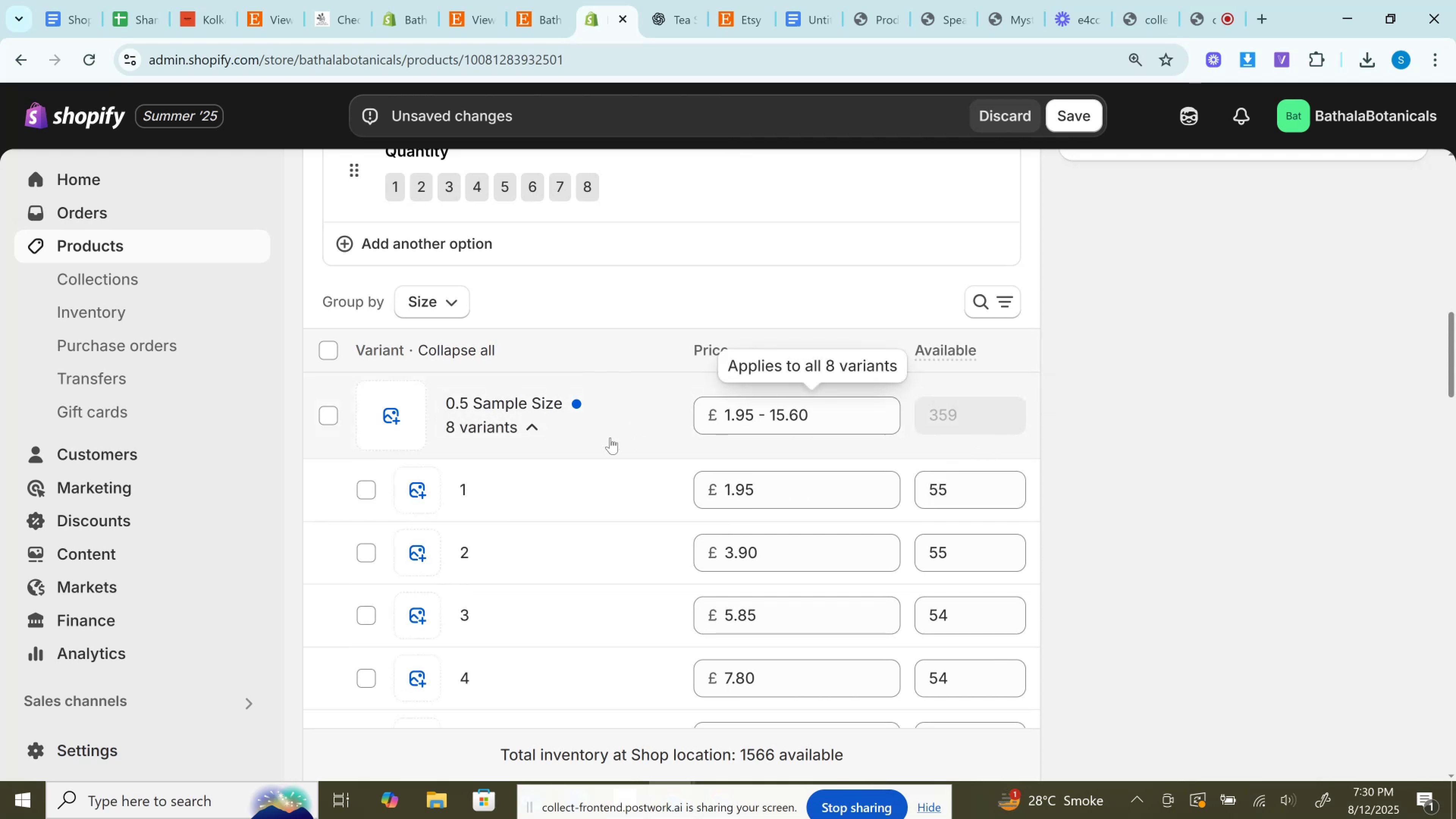 
scroll: coordinate [969, 462], scroll_direction: down, amount: 6.0
 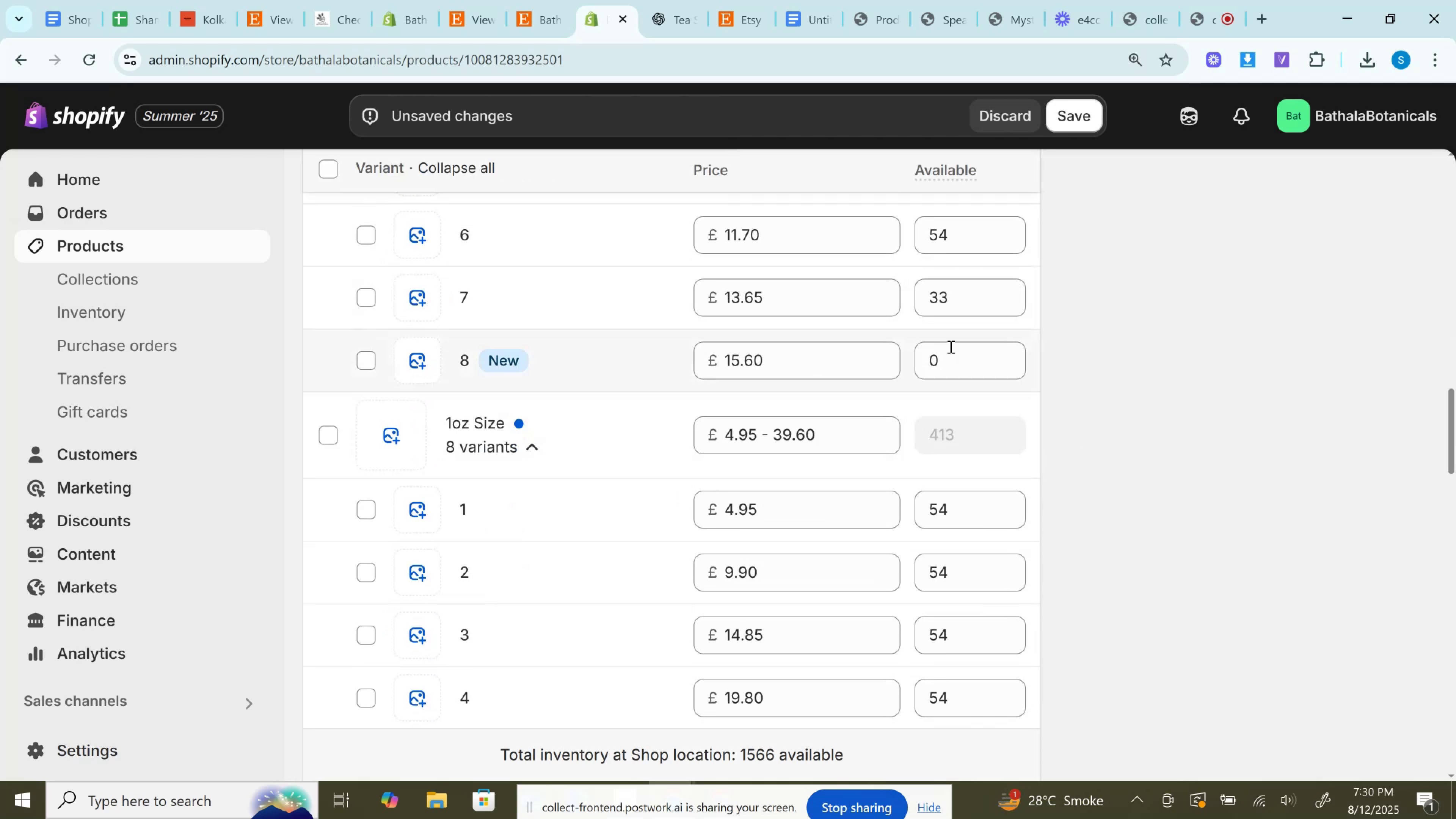 
left_click_drag(start_coordinate=[941, 361], to_coordinate=[849, 357])
 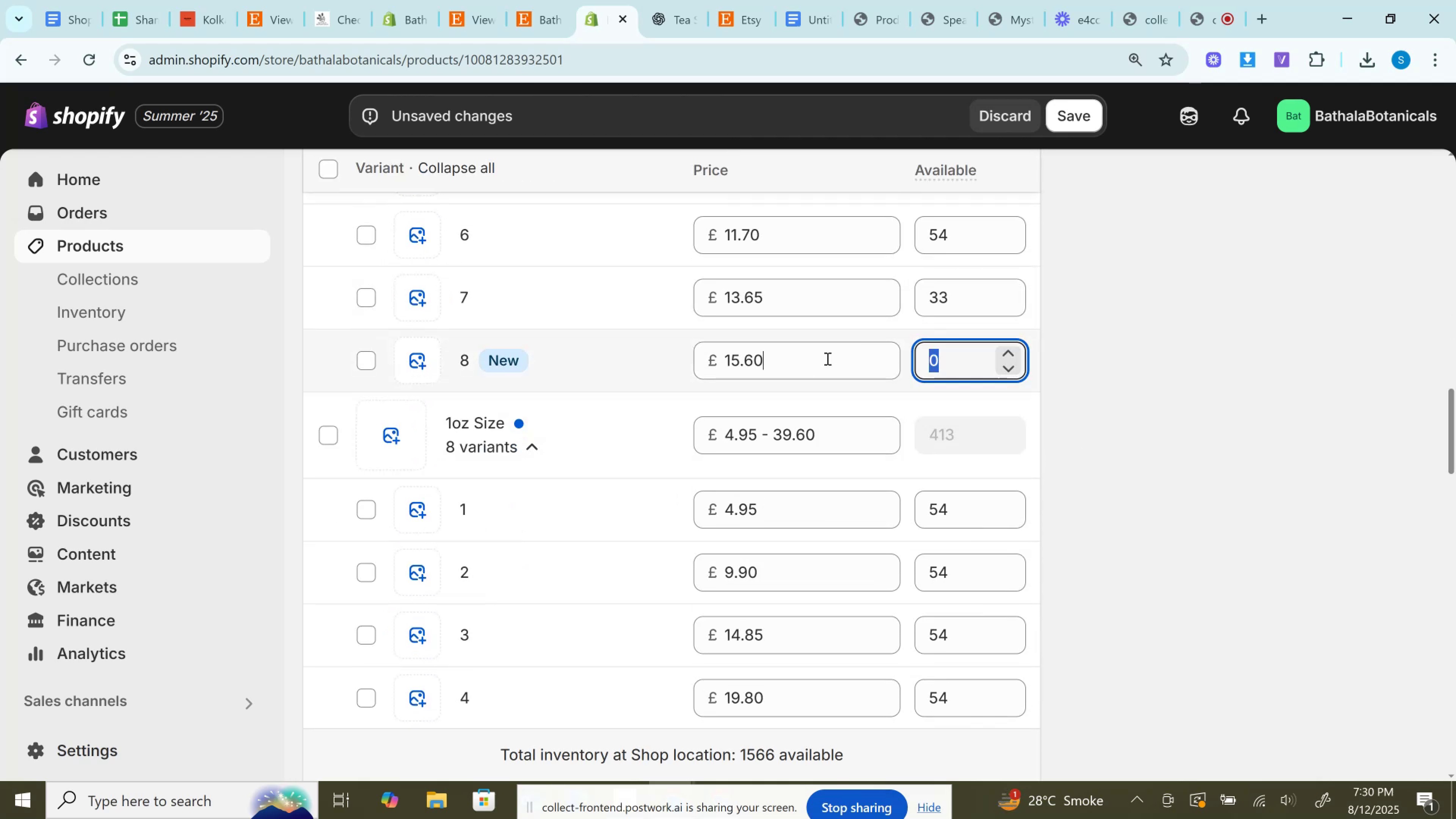 
type(45)
 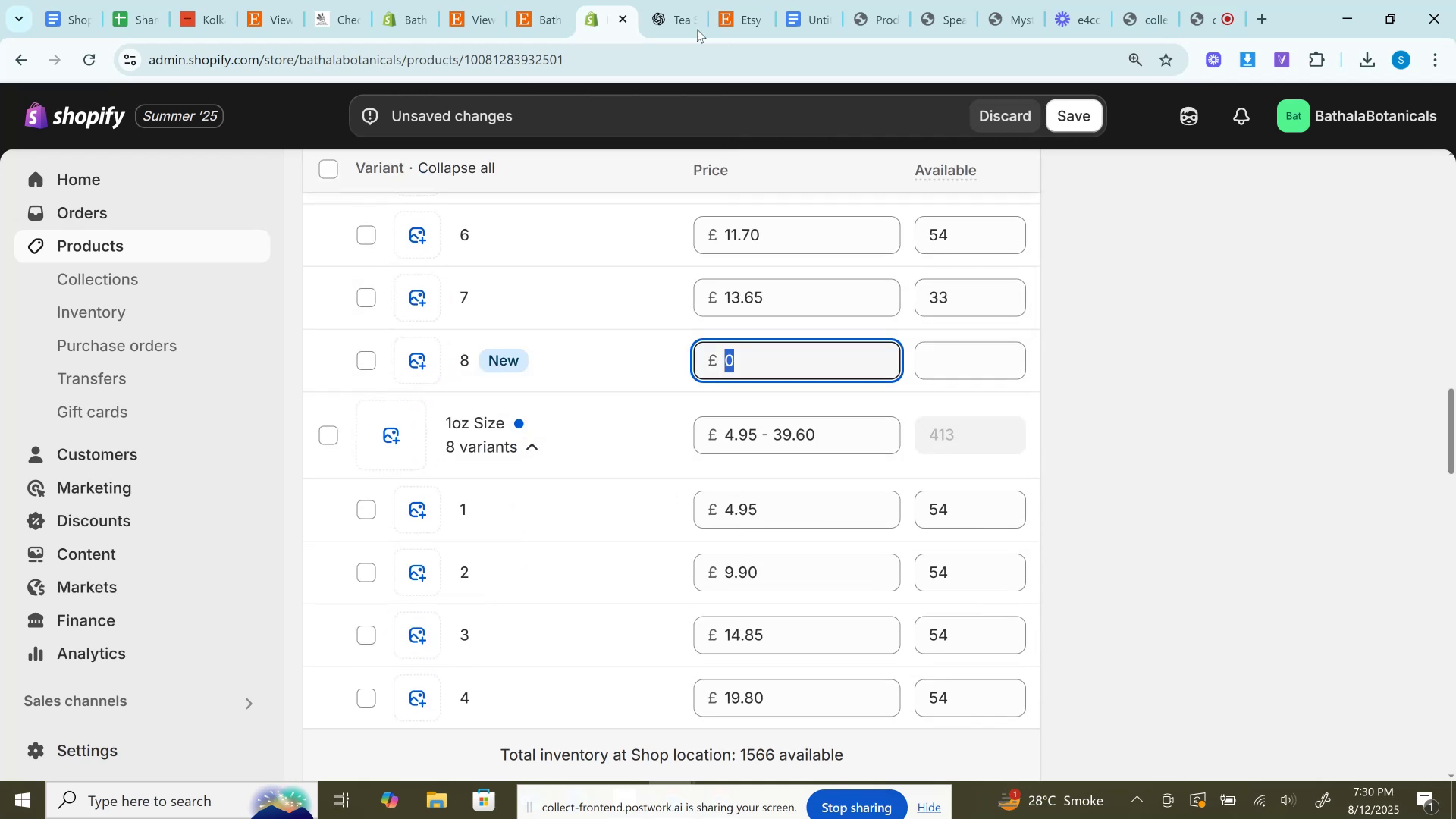 
left_click([728, 0])
 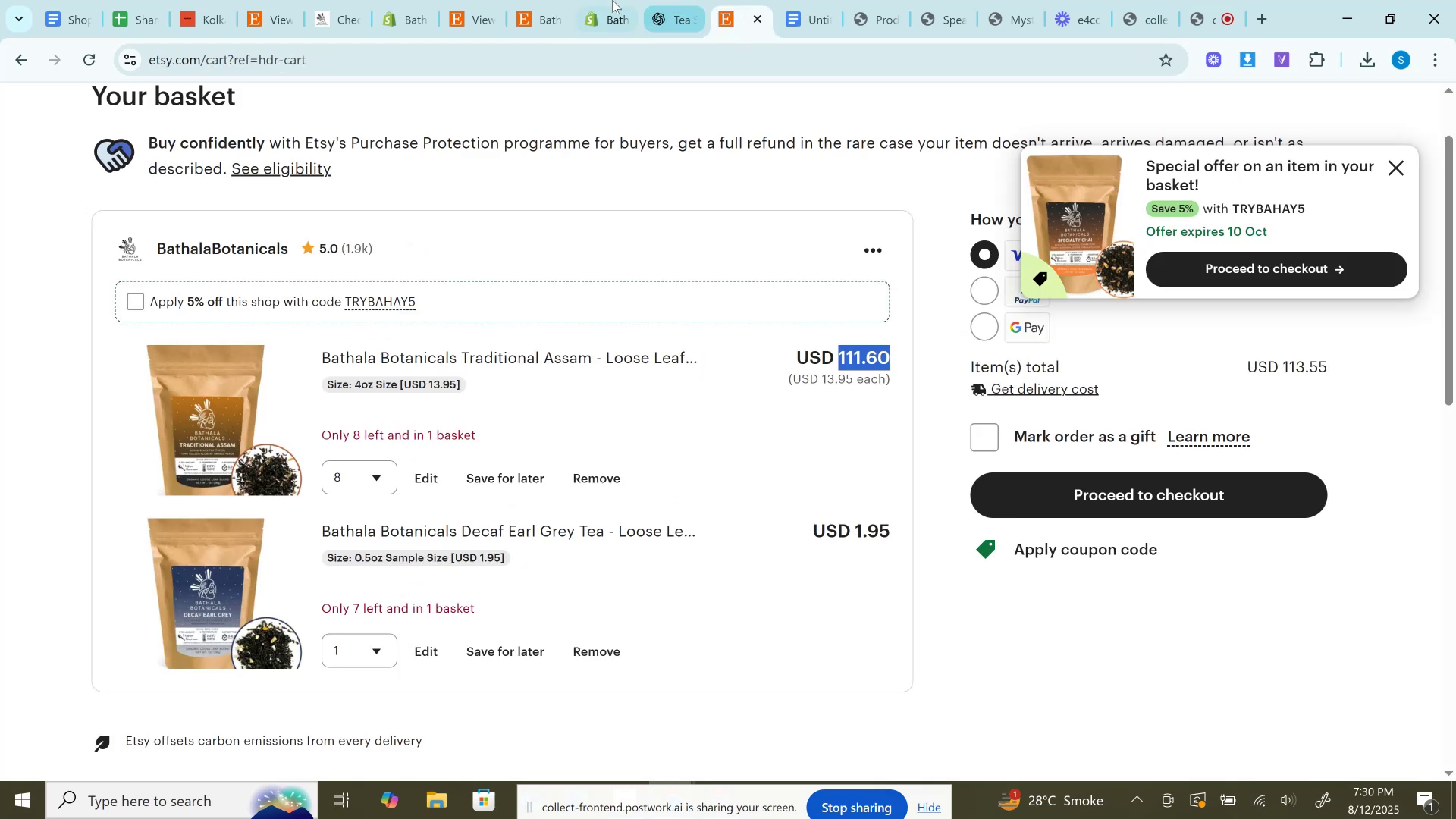 
left_click([517, 0])
 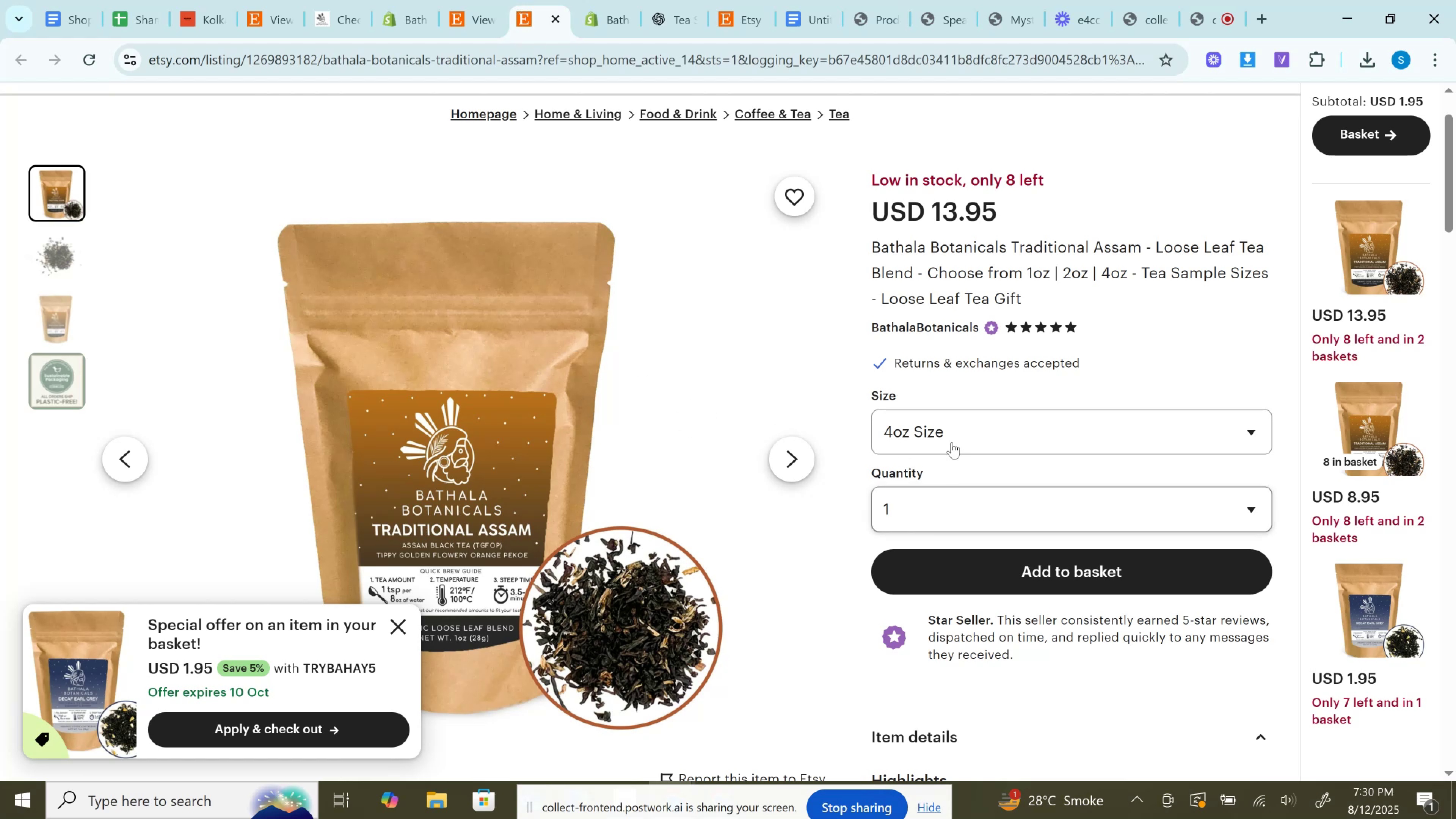 
left_click([948, 426])
 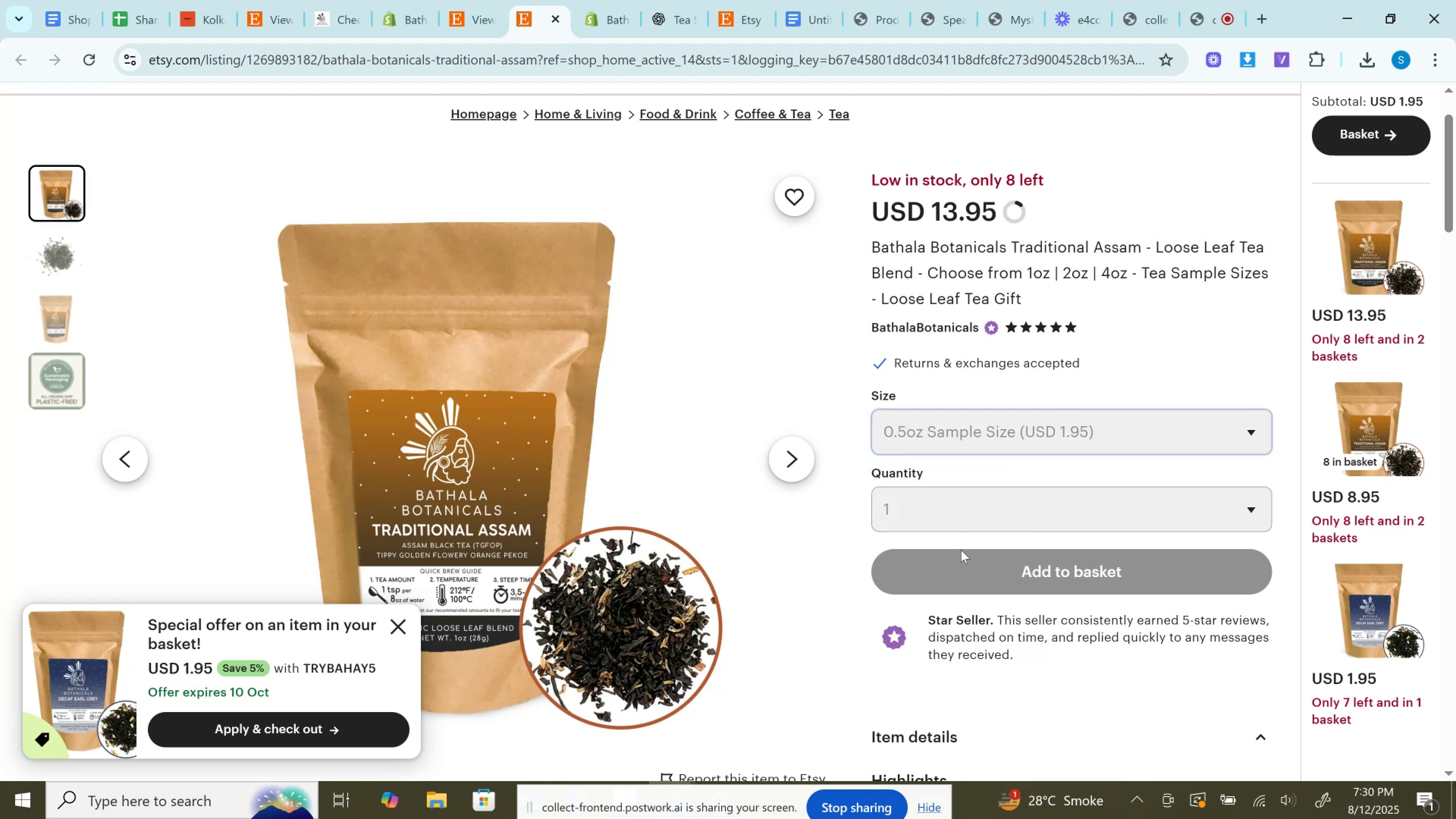 
left_click([966, 576])
 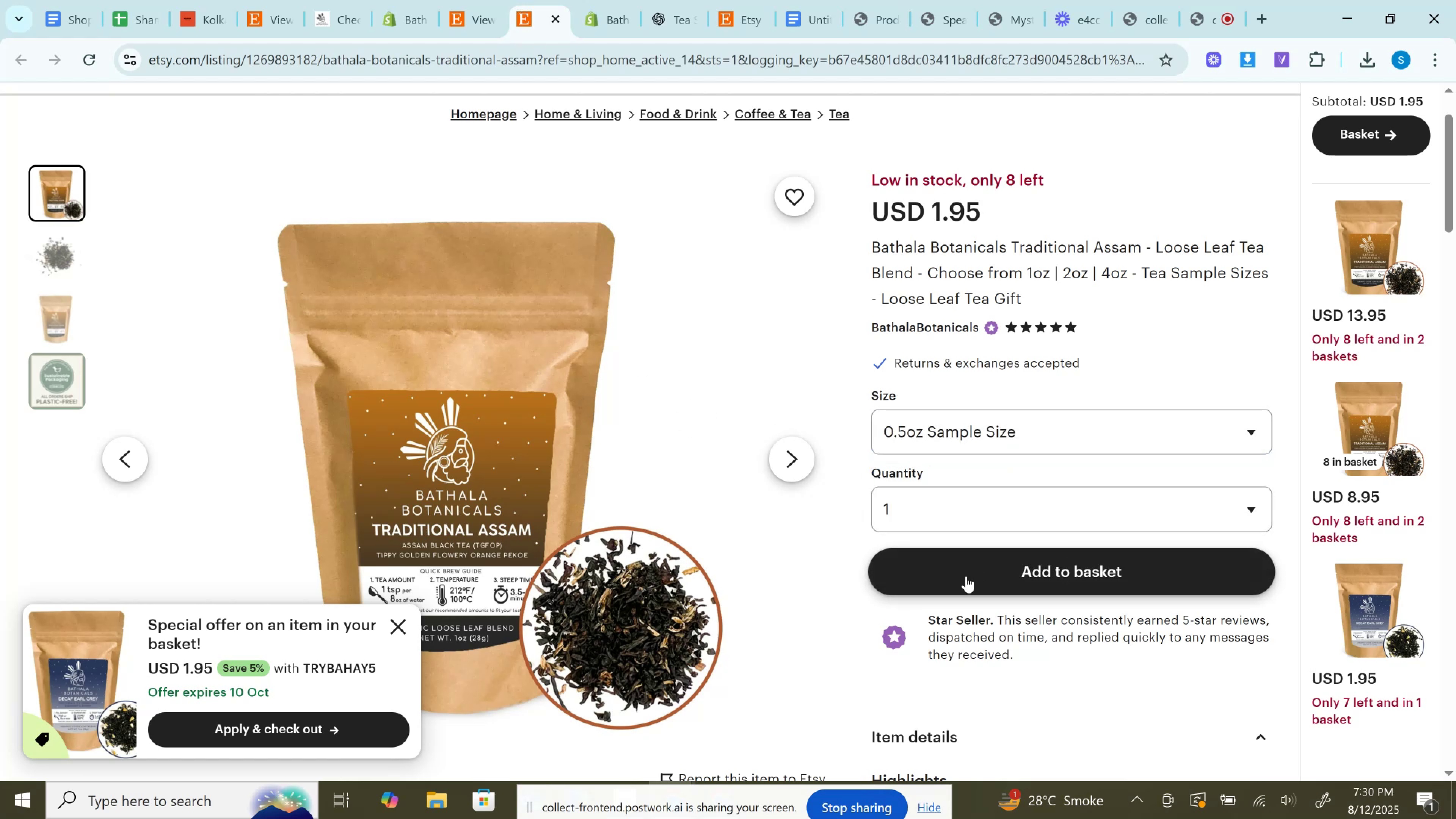 
left_click([966, 576])
 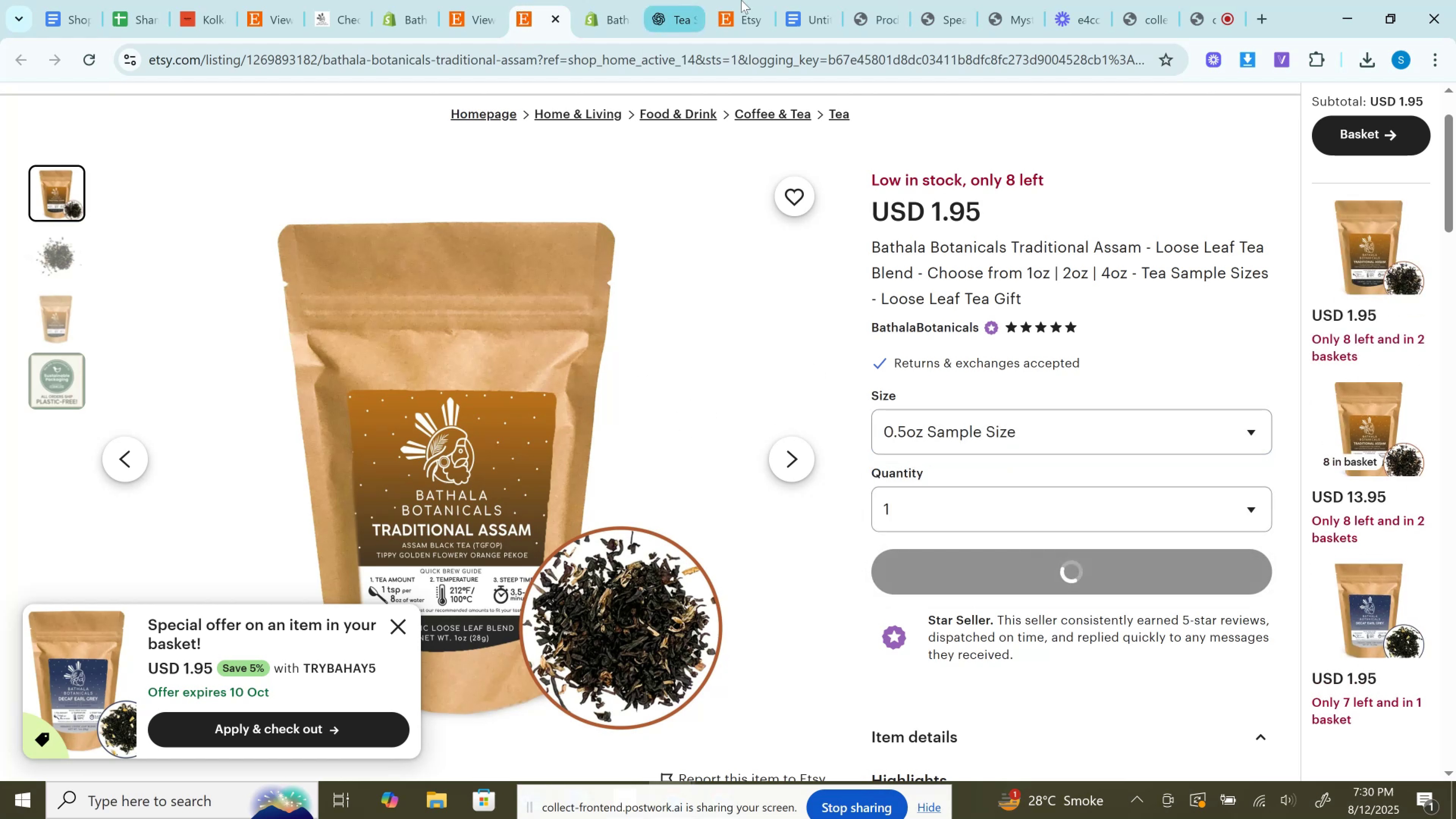 
left_click([778, 0])
 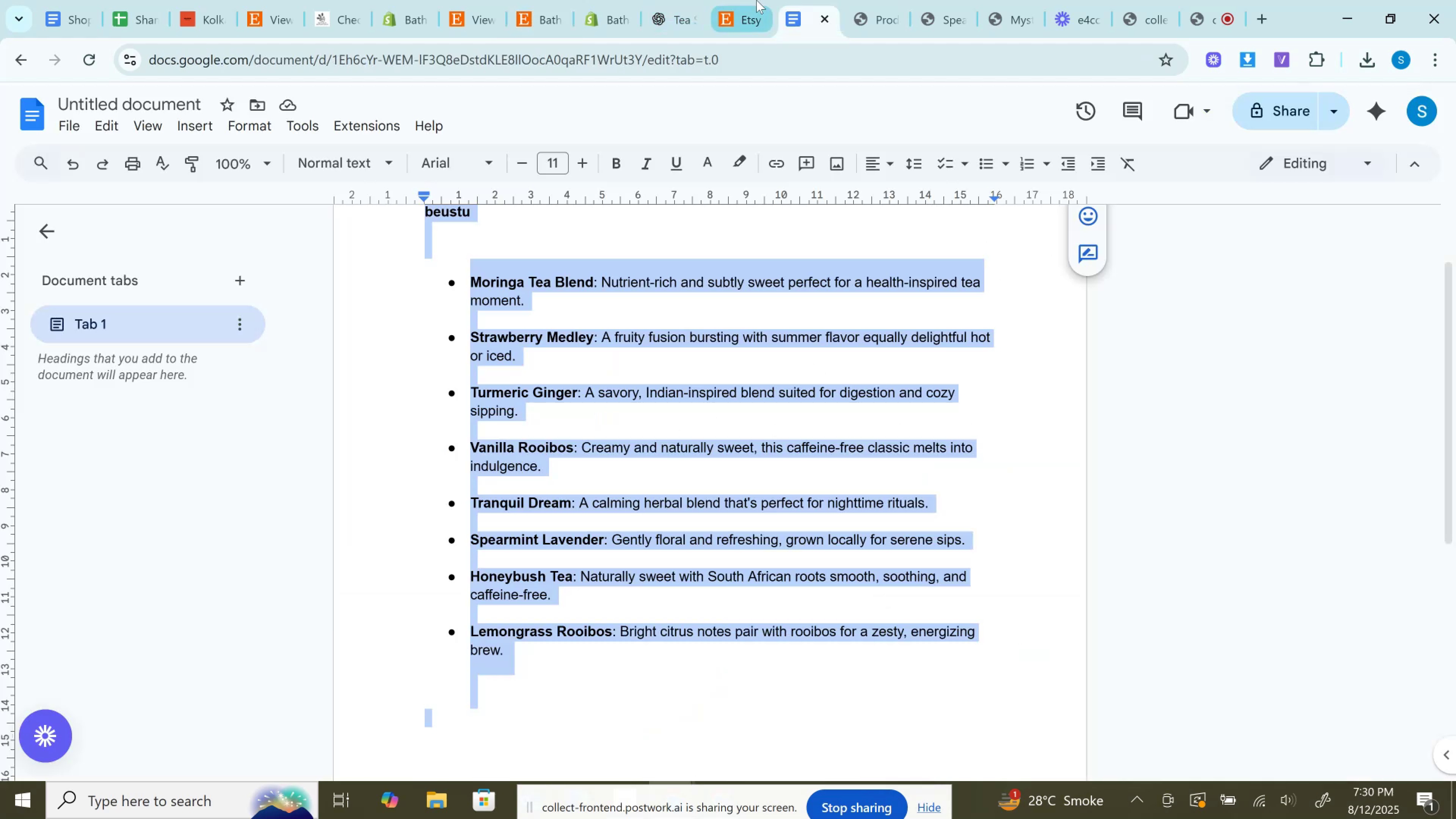 
left_click([756, 0])
 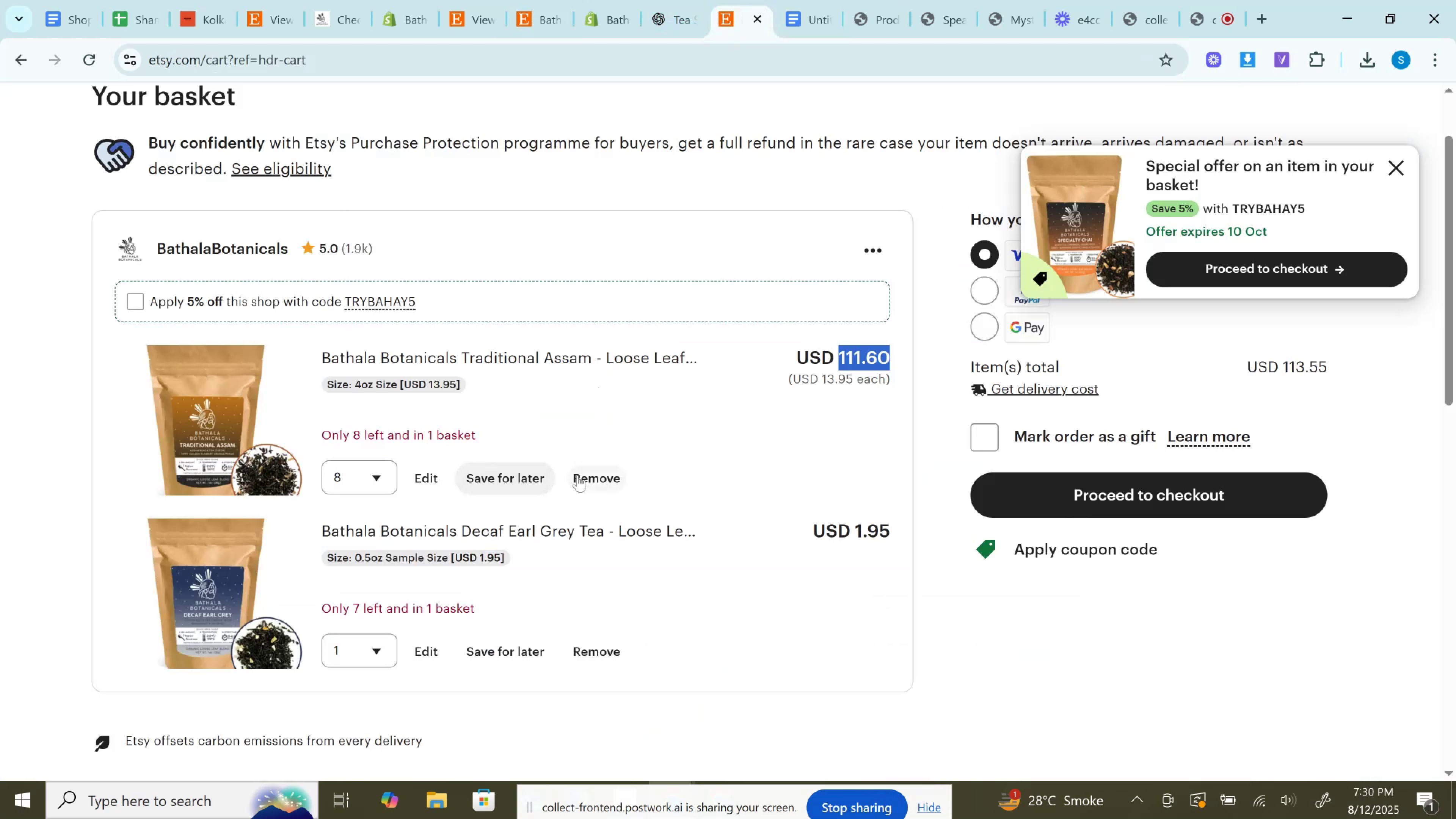 
left_click([612, 472])
 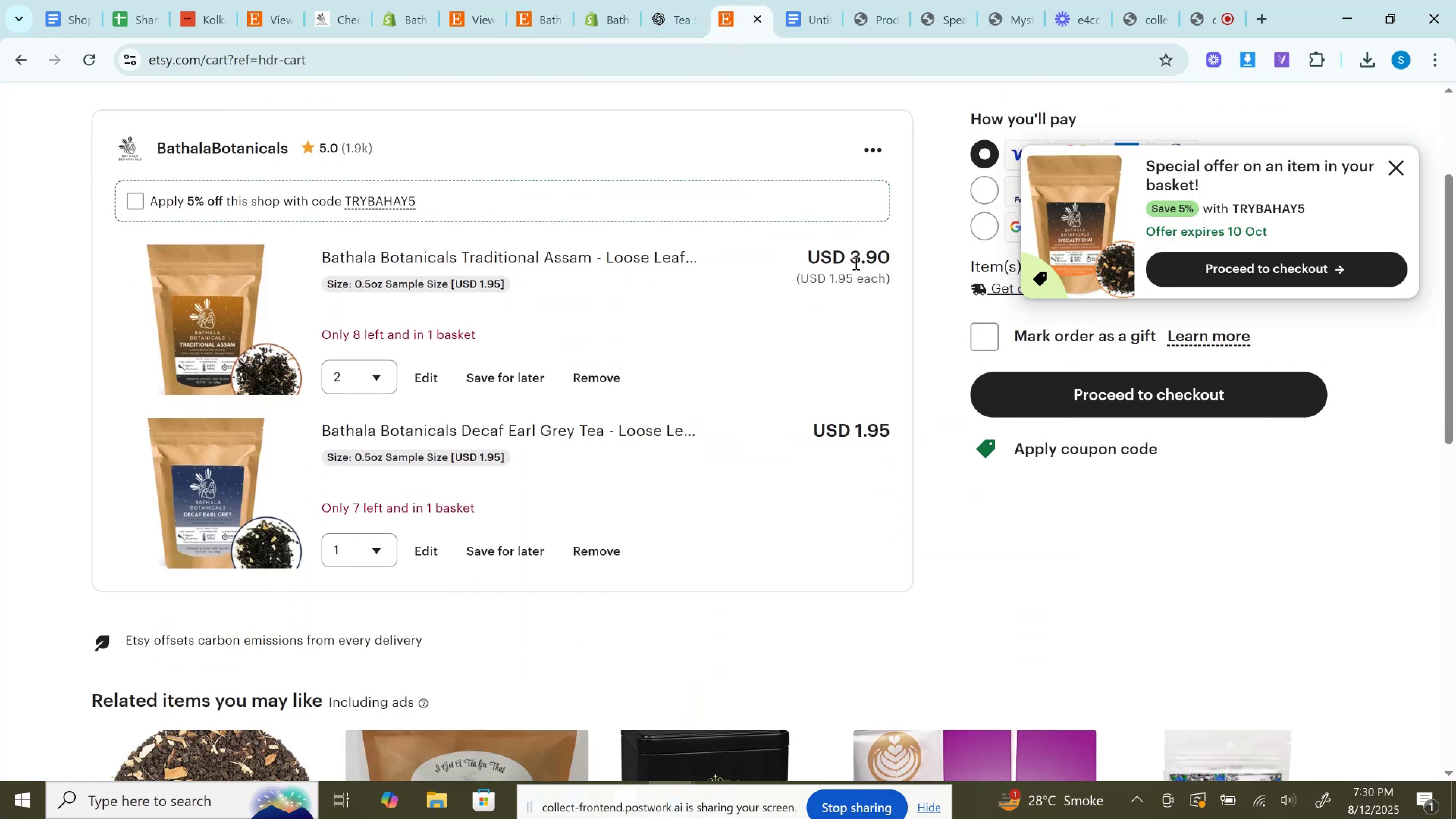 
left_click([378, 386])
 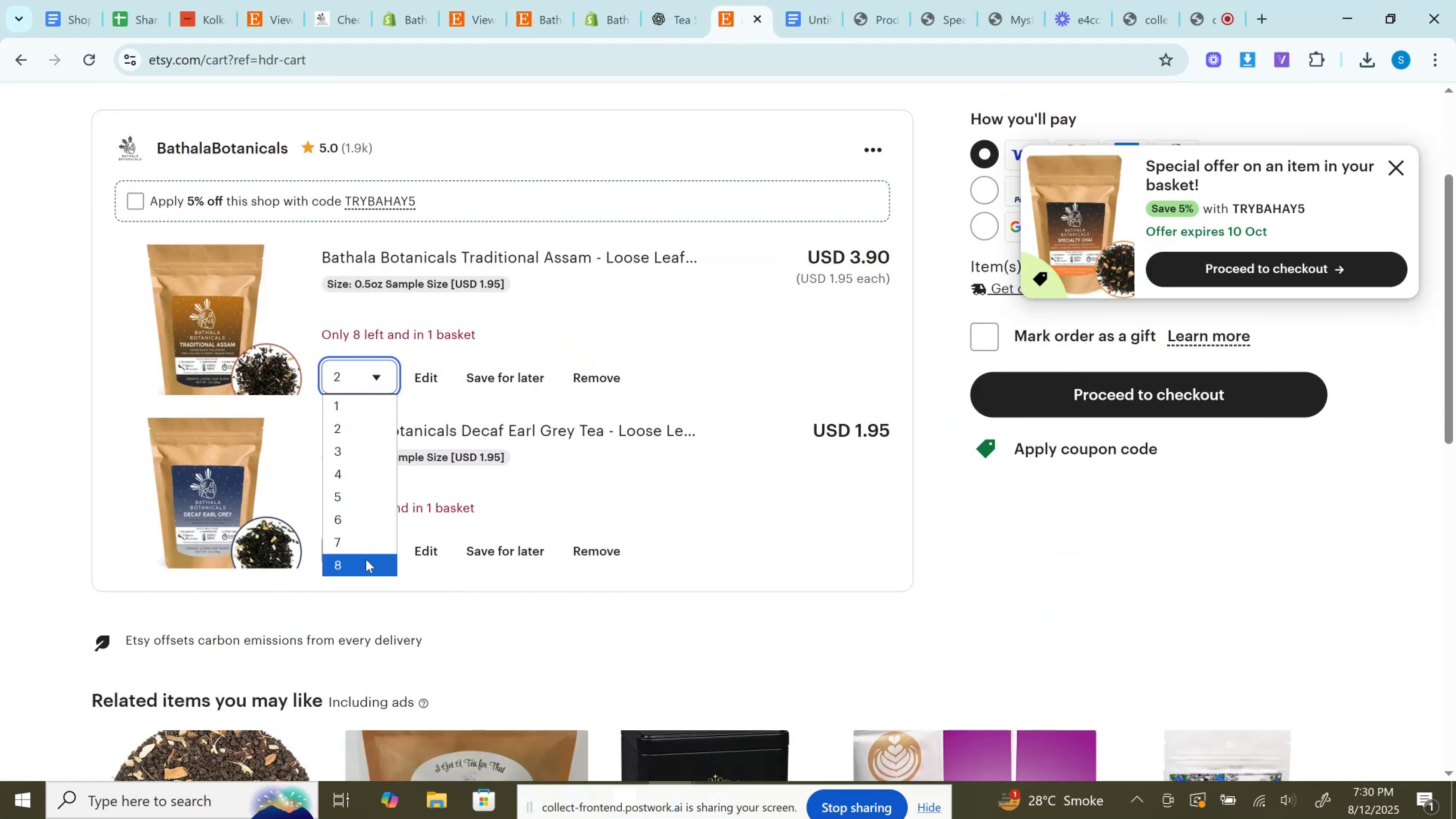 
left_click([365, 560])
 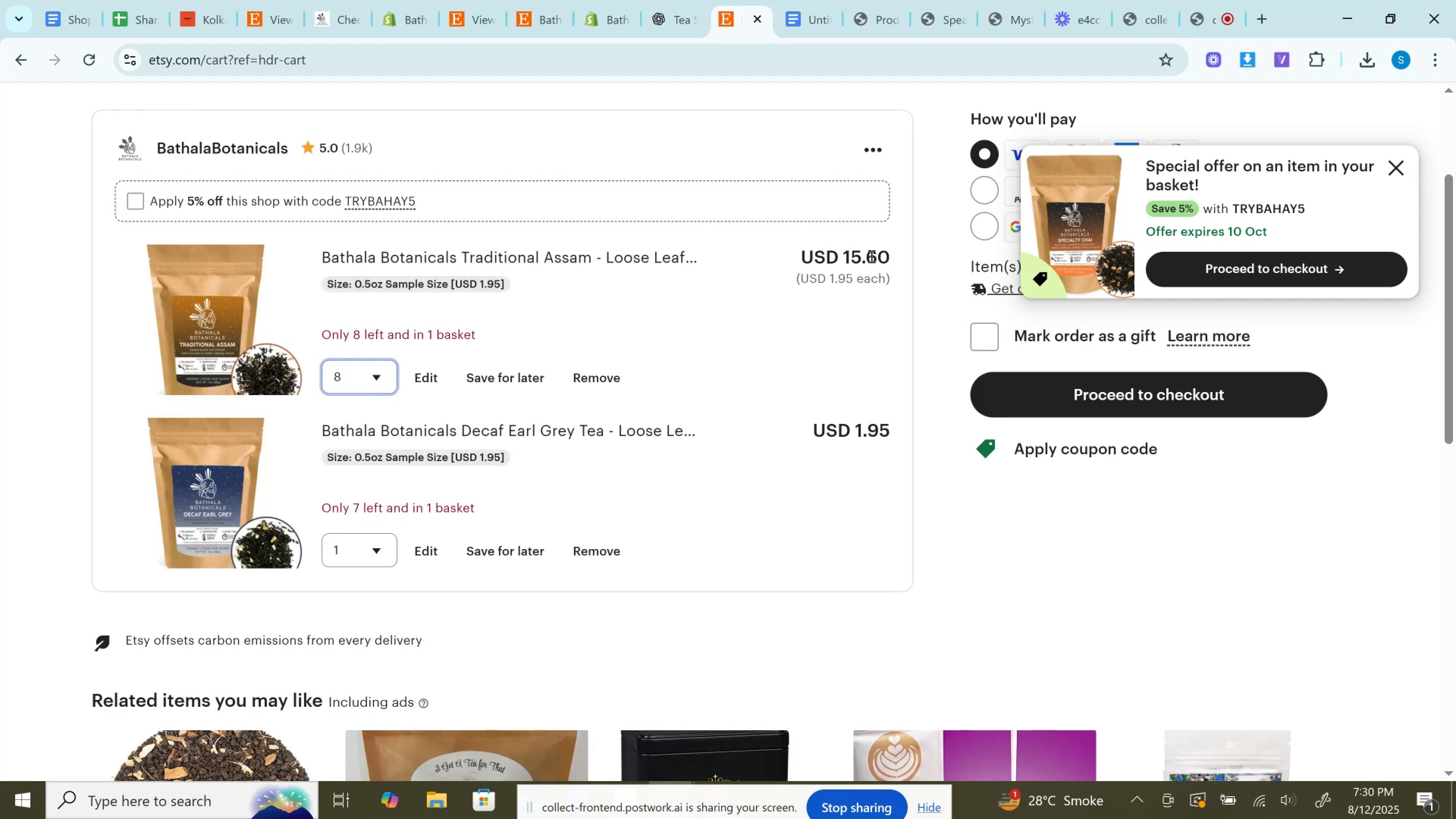 
left_click([869, 253])
 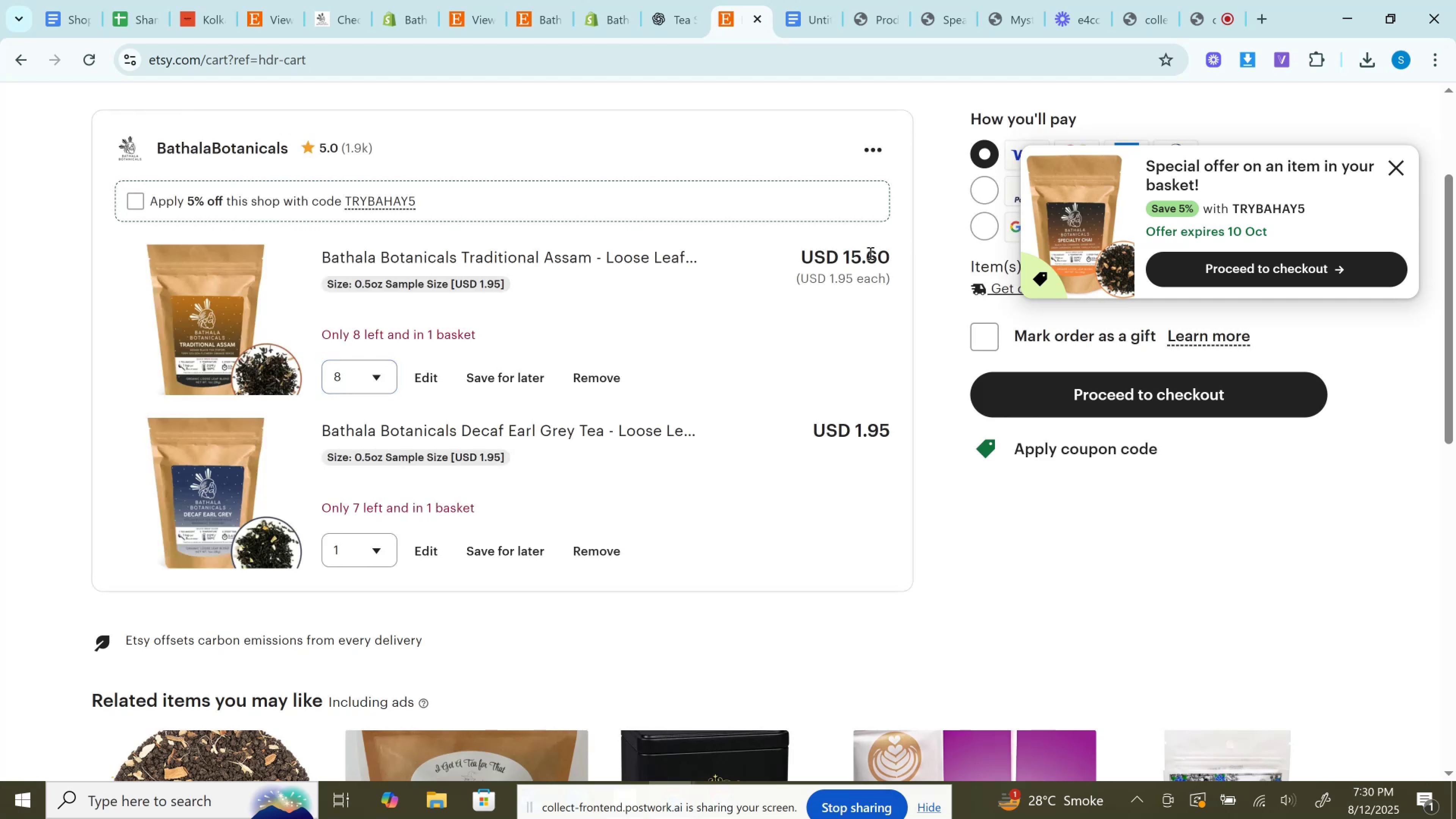 
double_click([869, 253])
 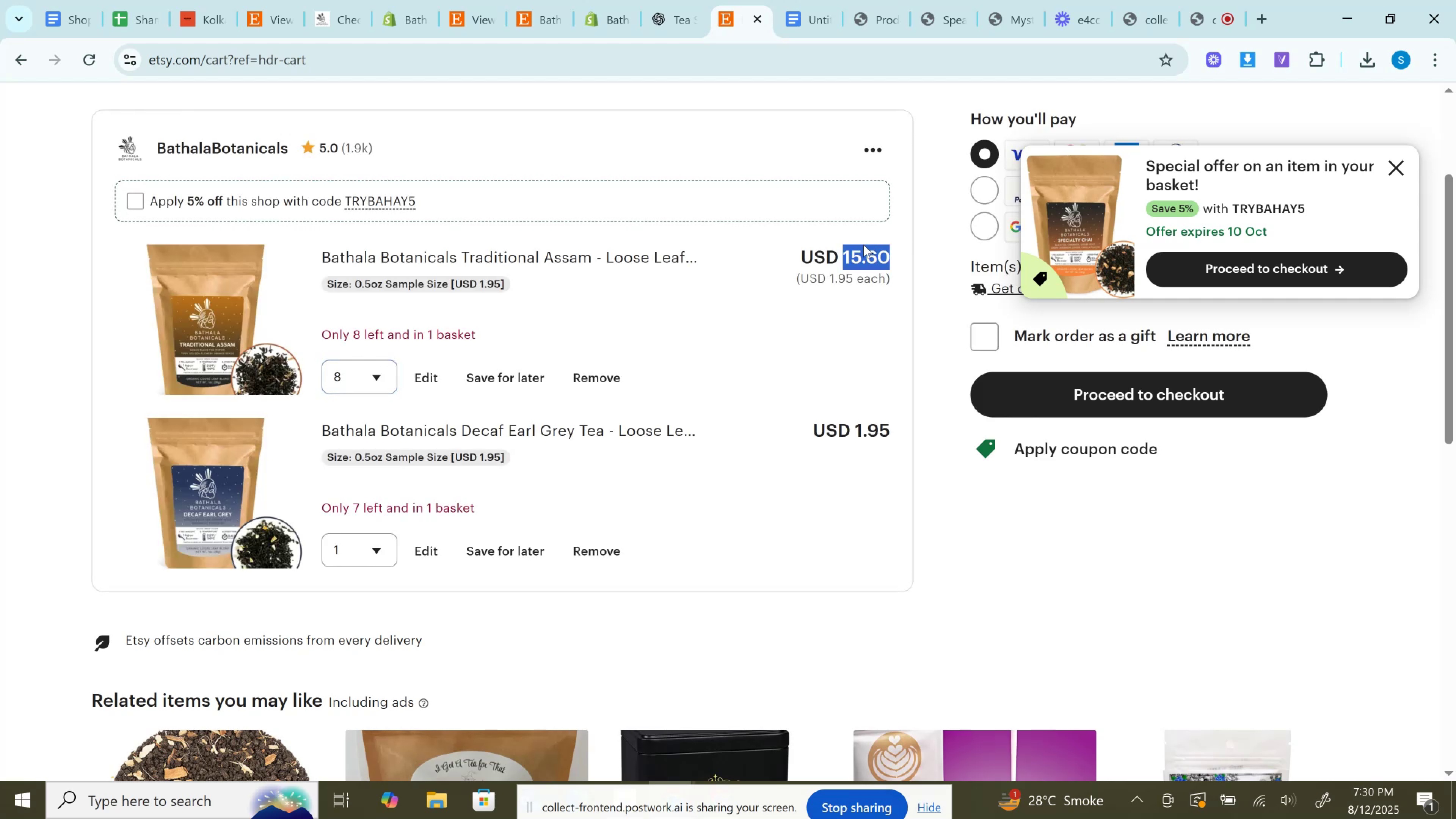 
key(Control+C)
 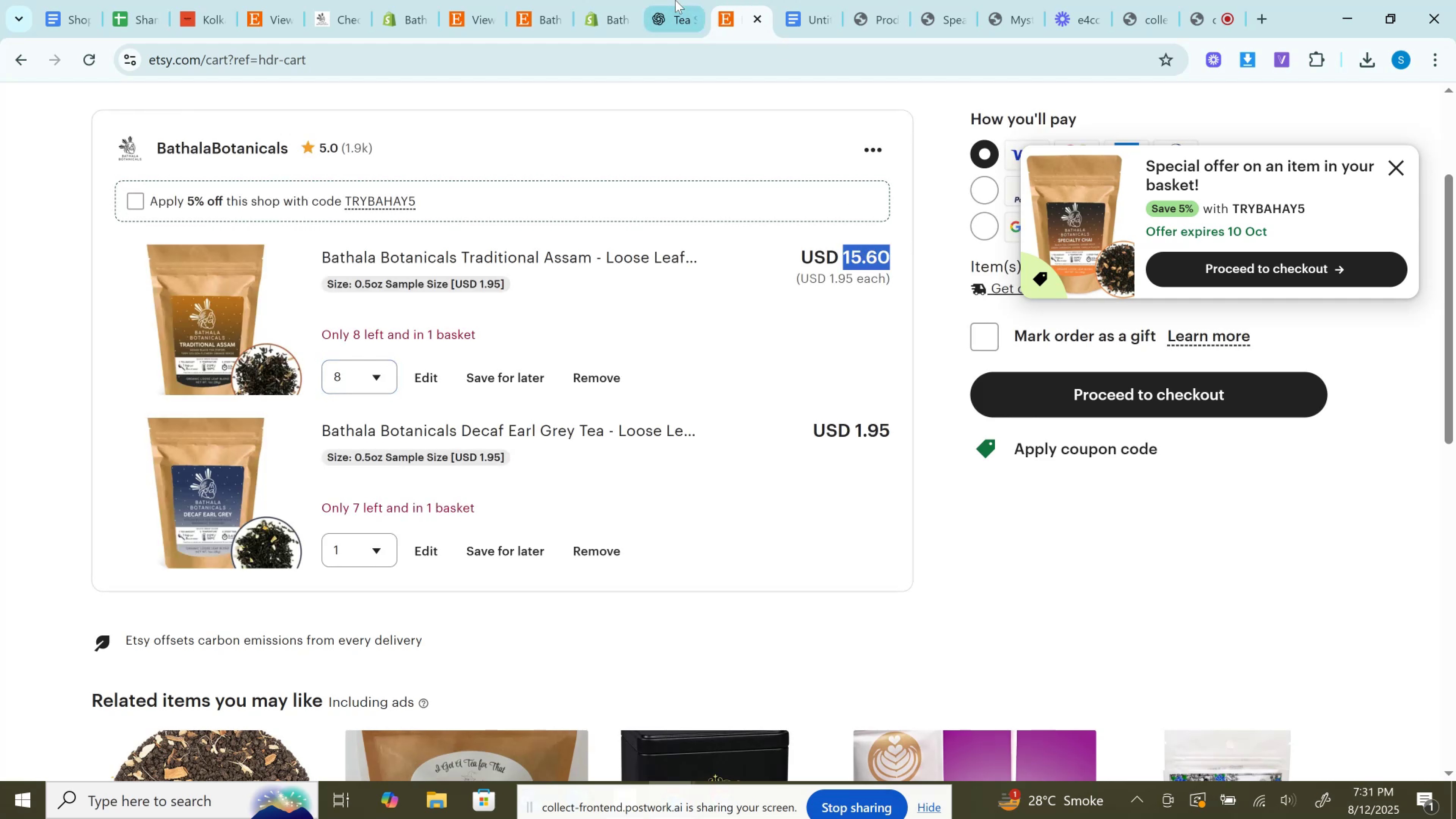 
left_click([675, 0])
 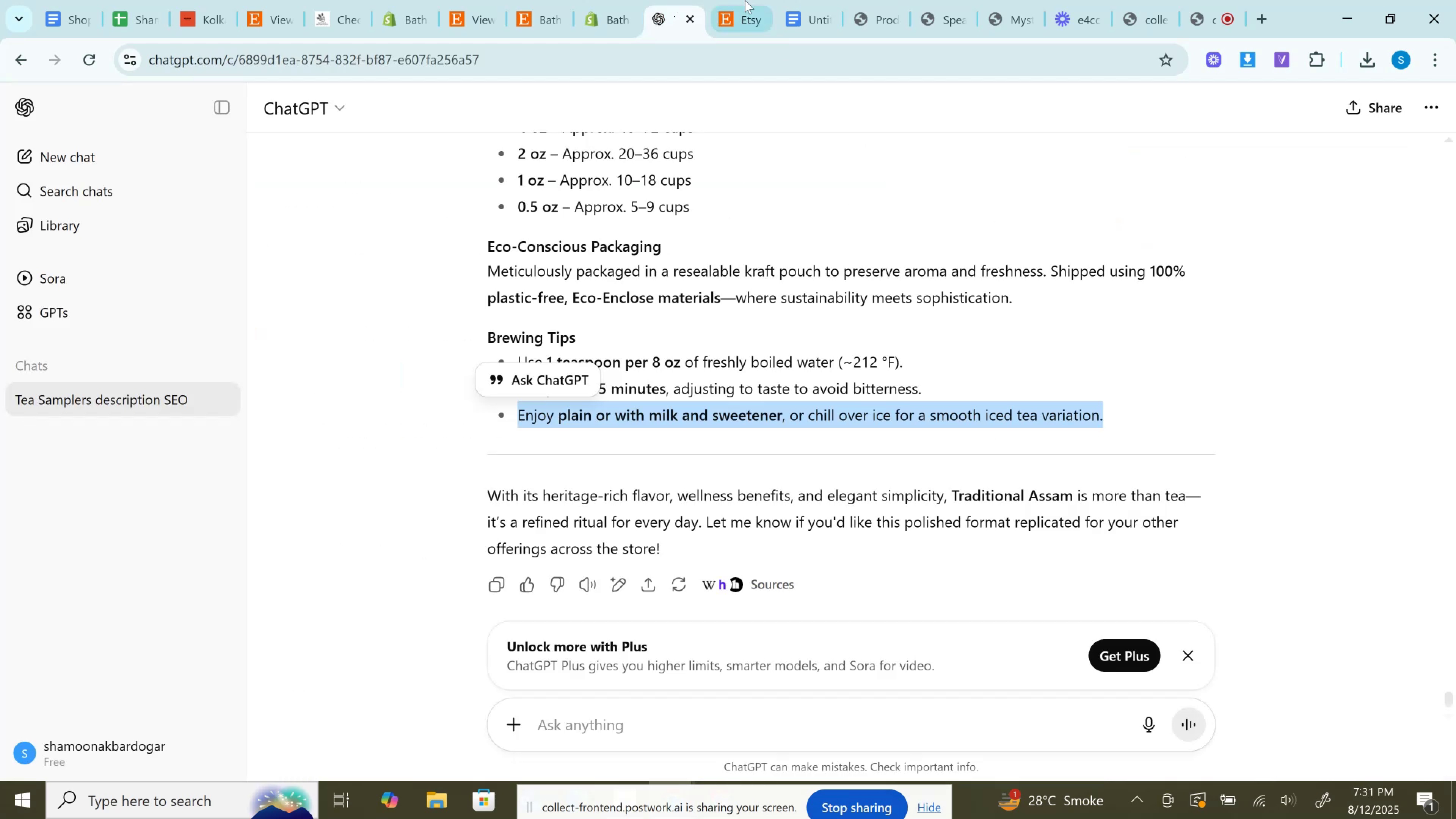 
left_click([617, 0])
 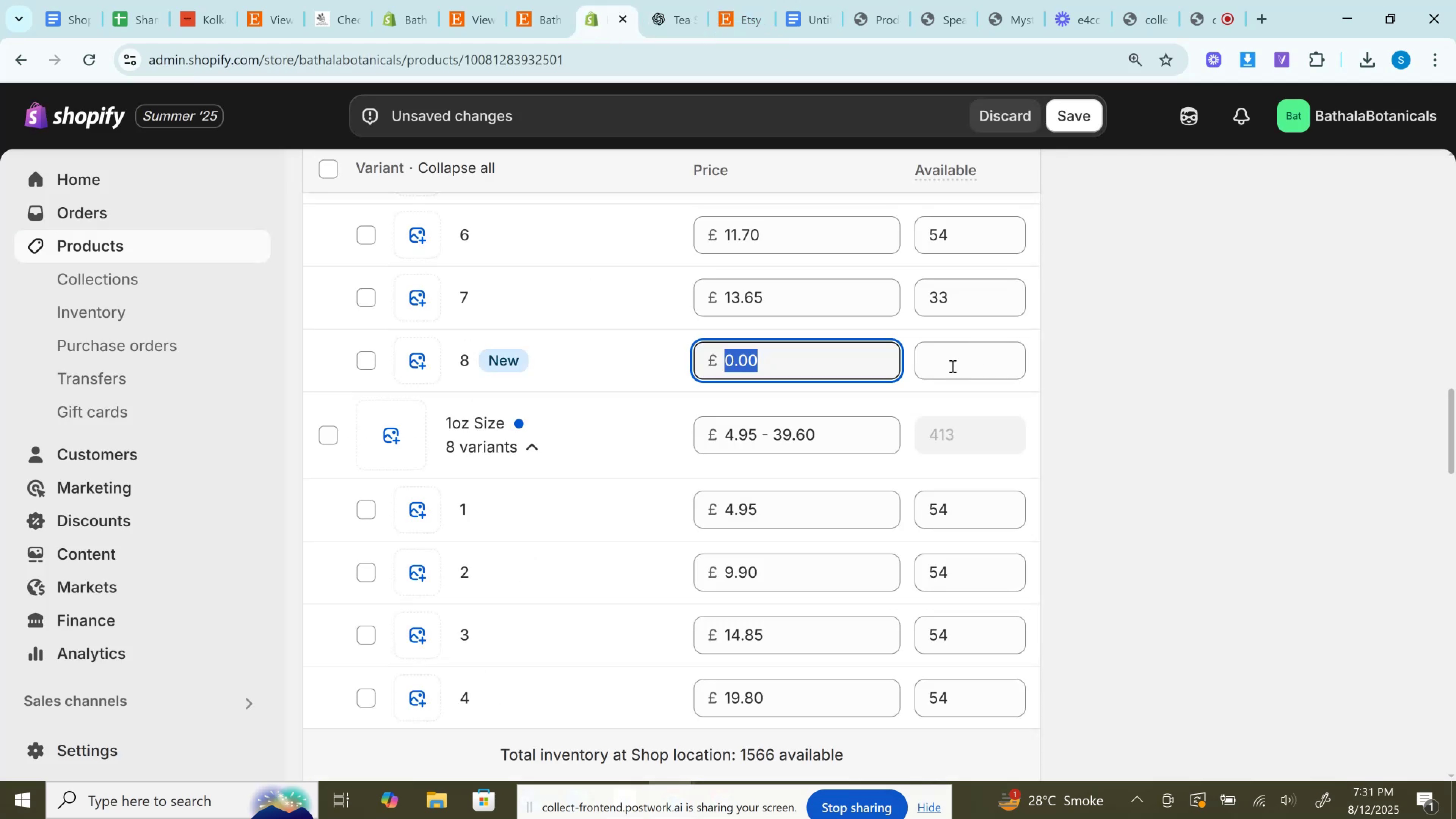 
key(Control+V)
 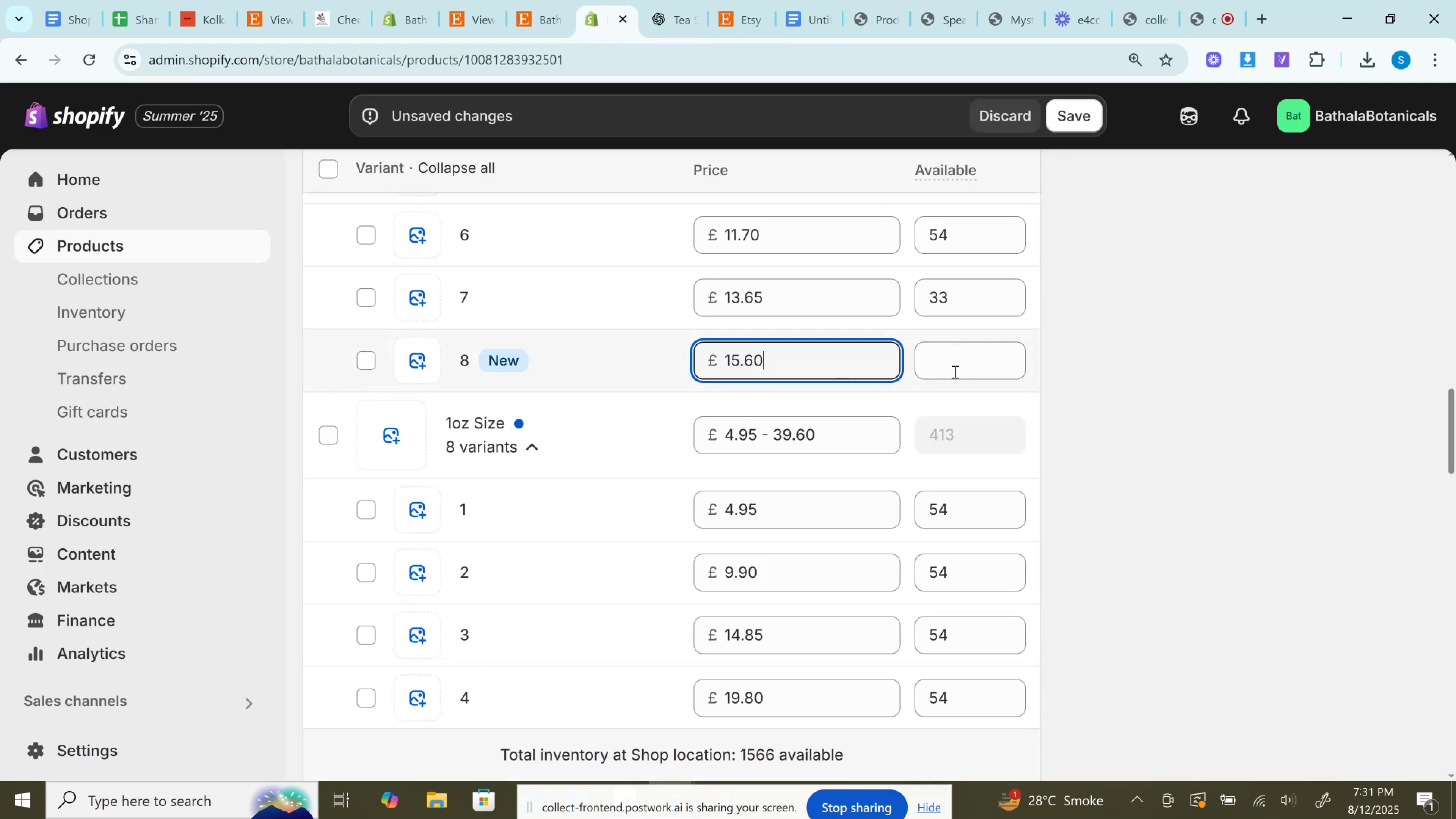 
left_click([973, 370])
 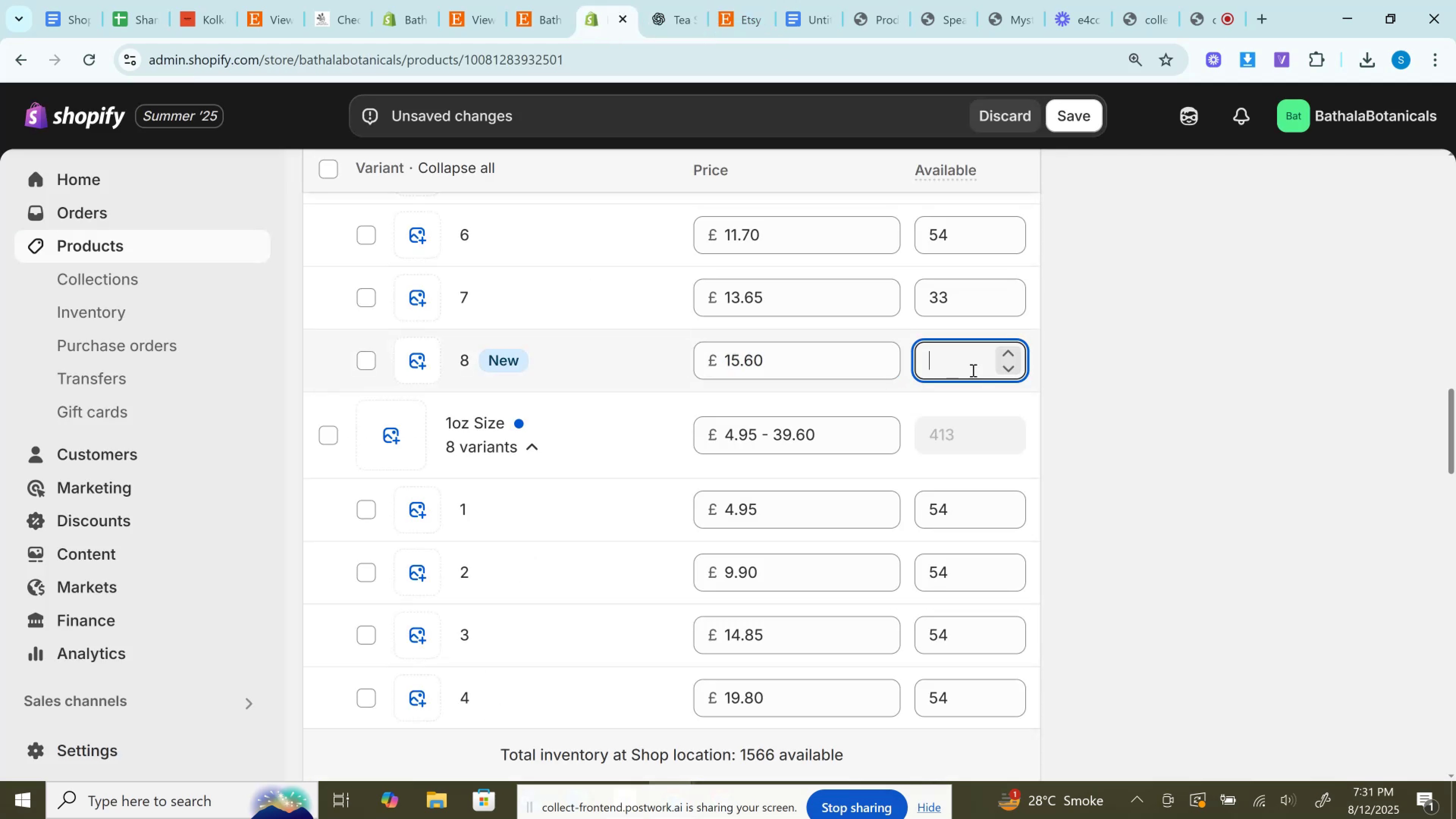 
type(67)
 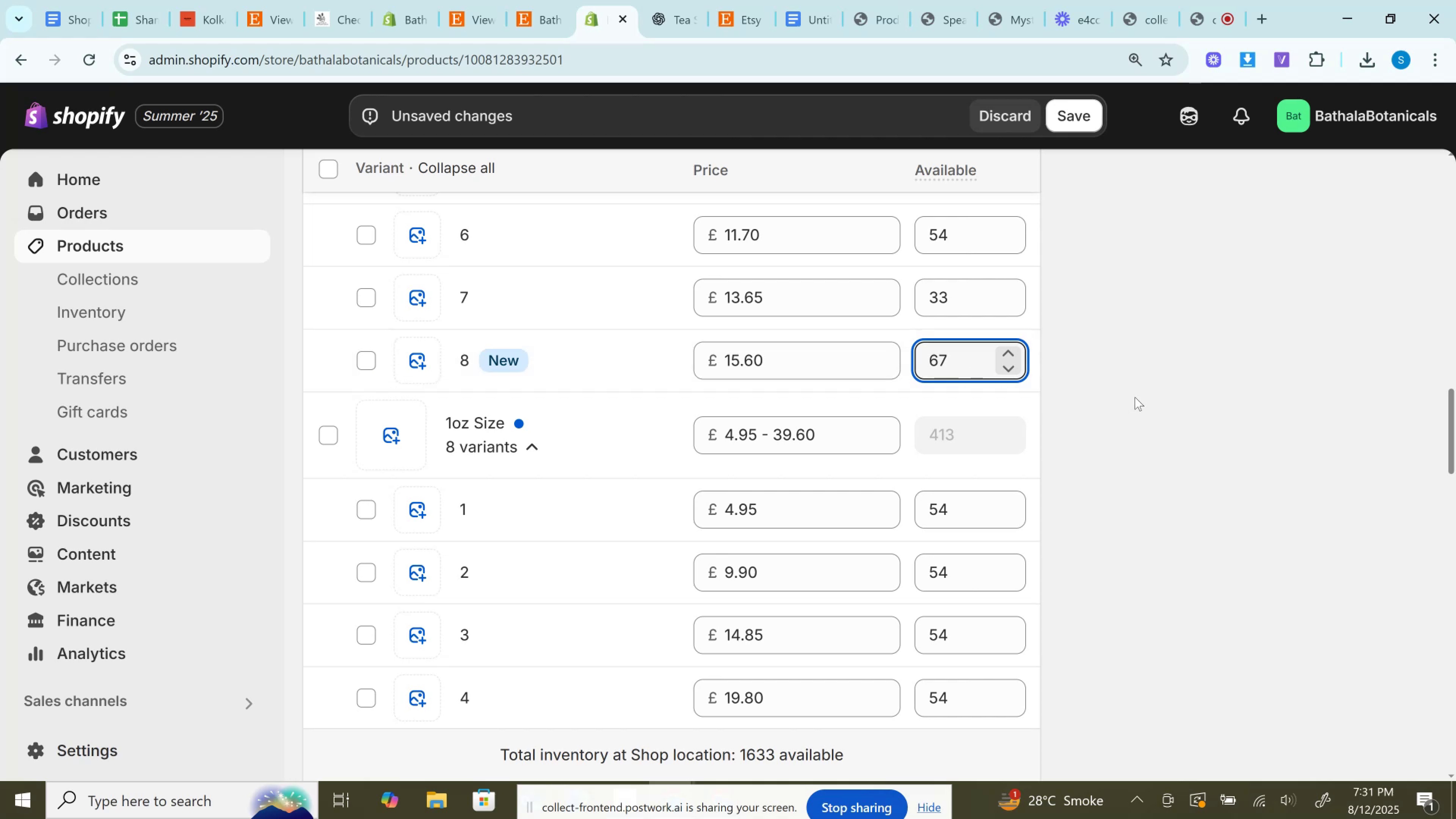 
left_click([1135, 393])
 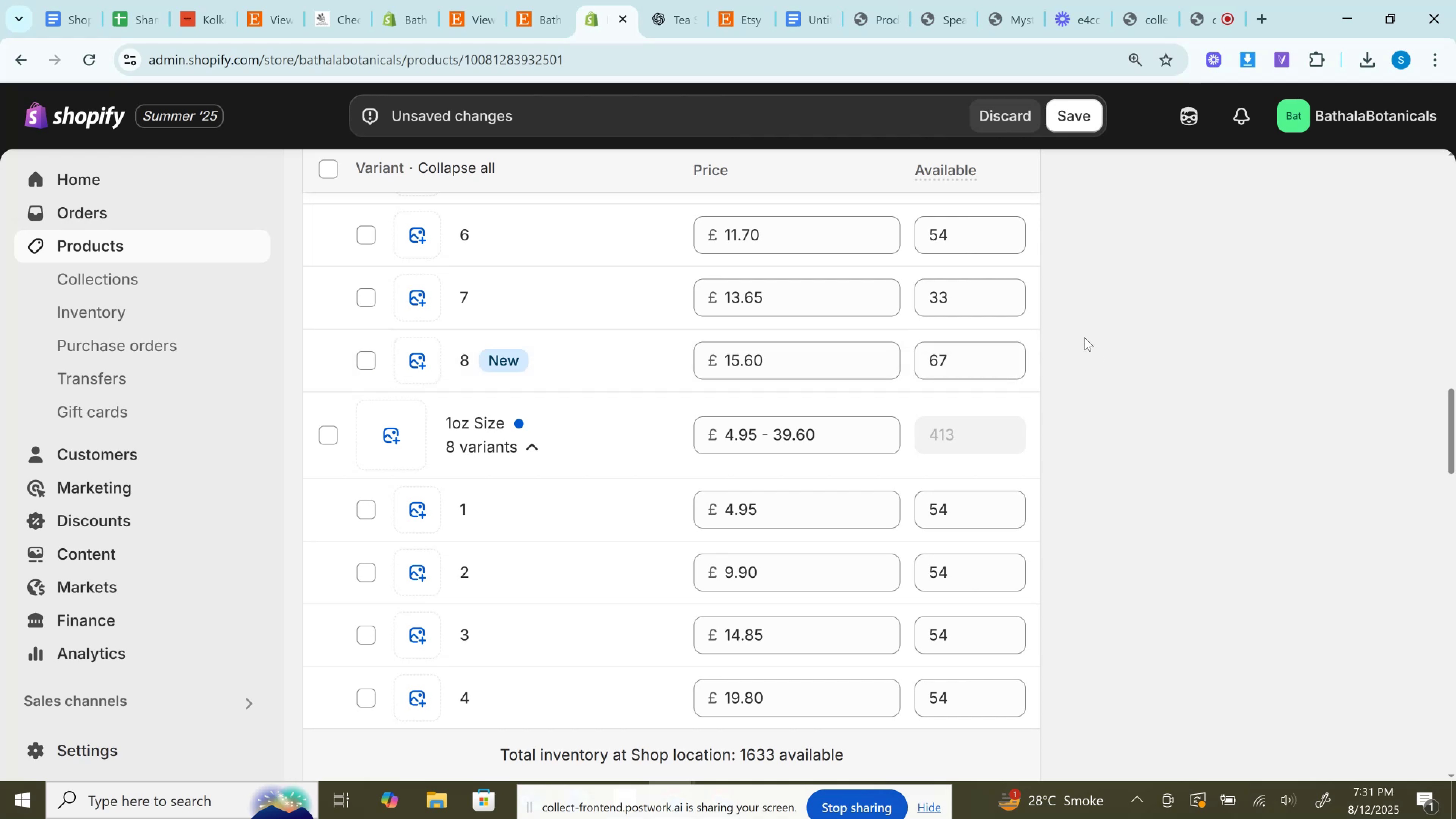 
scroll: coordinate [1084, 337], scroll_direction: up, amount: 7.0
 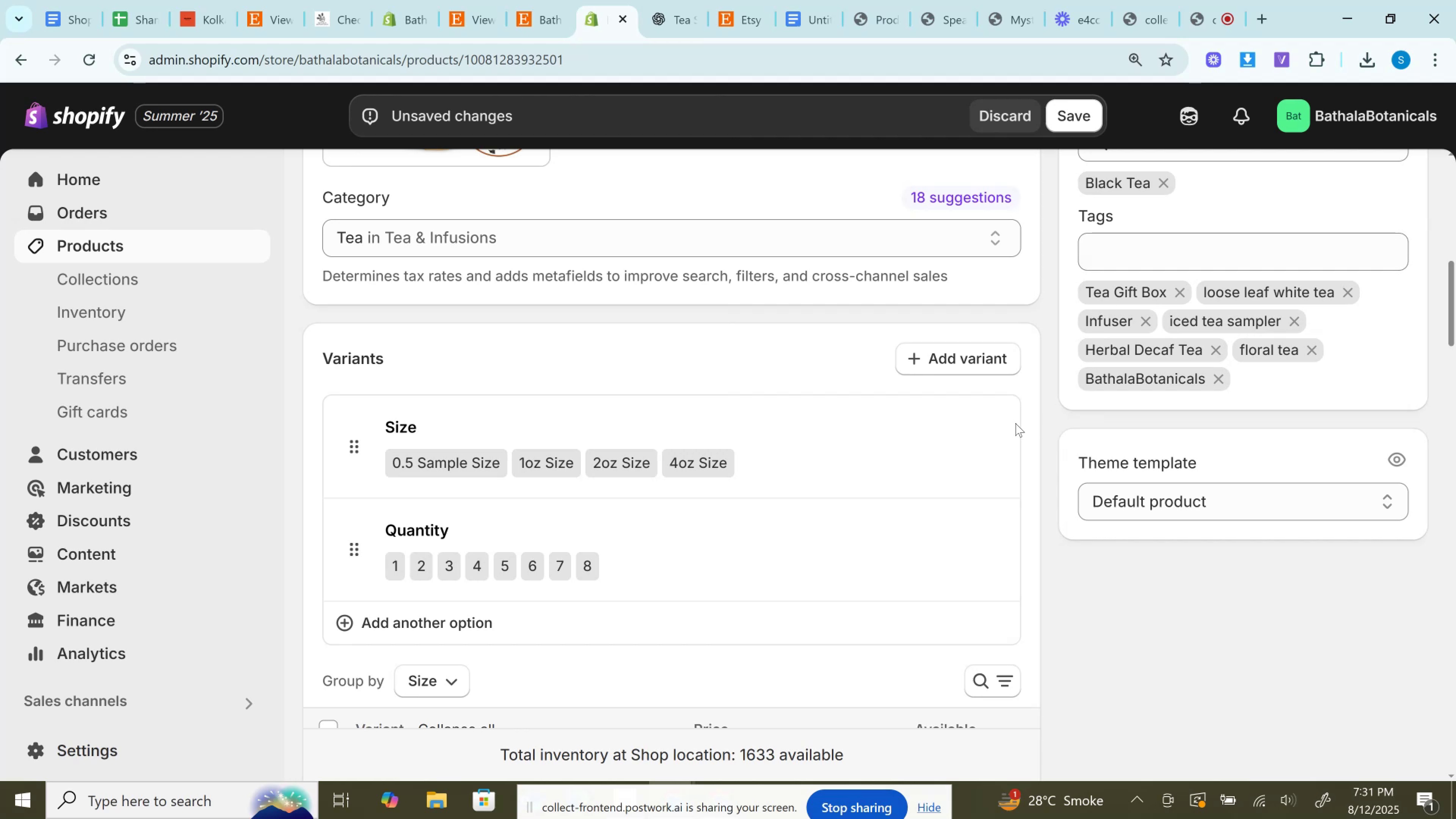 
left_click_drag(start_coordinate=[481, 226], to_coordinate=[483, 226])
 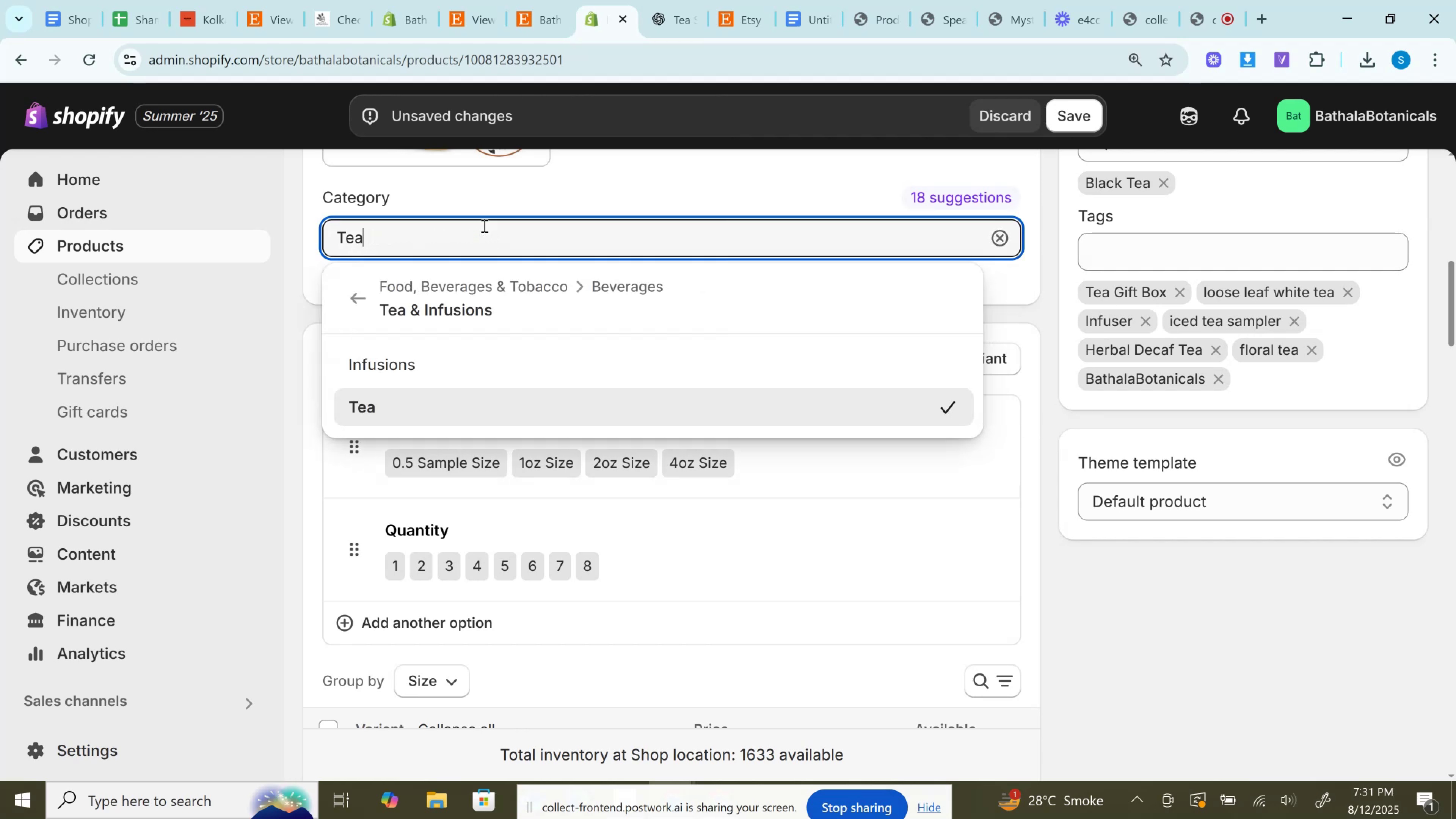 
left_click([483, 226])
 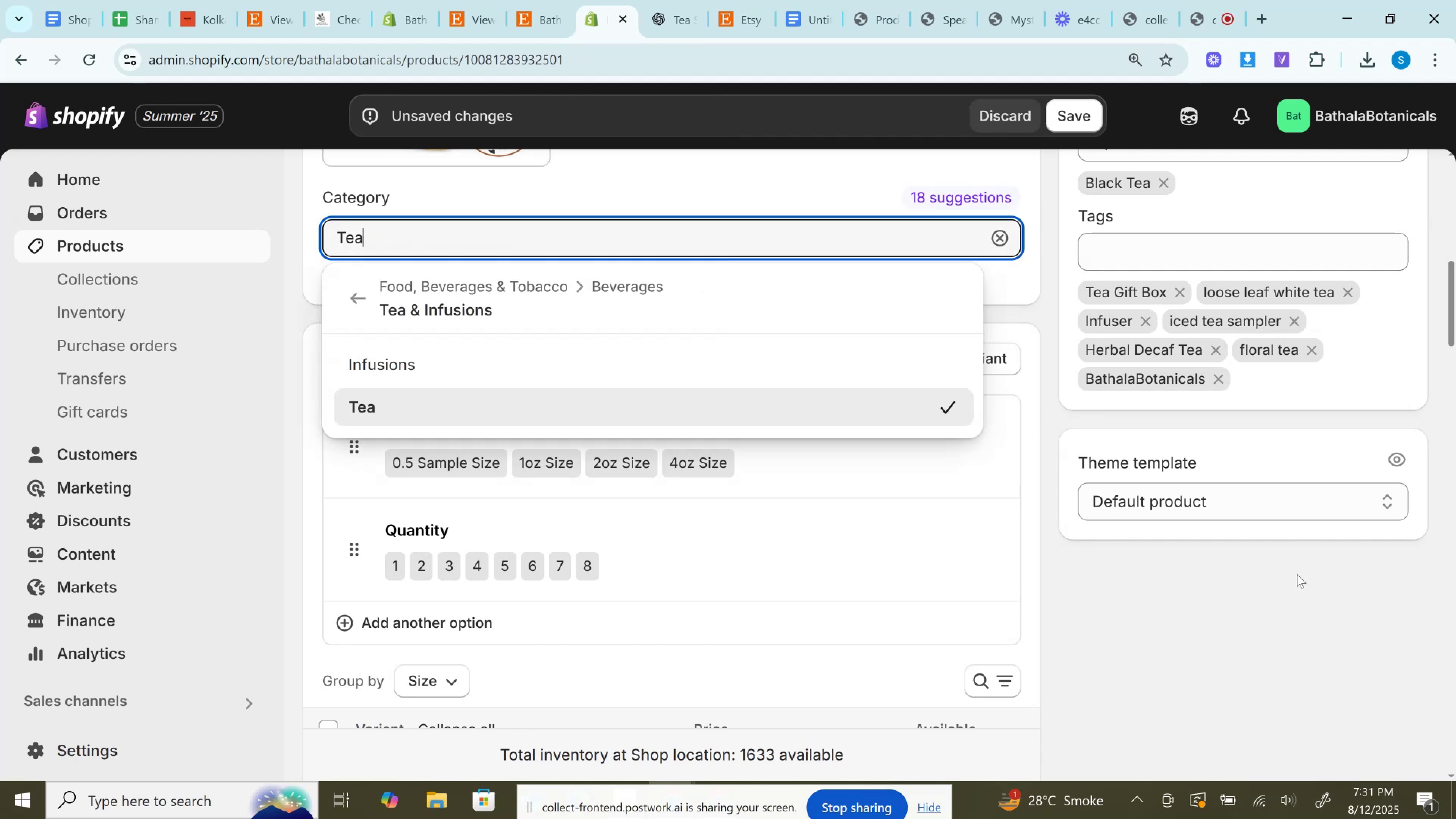 
left_click([1294, 574])
 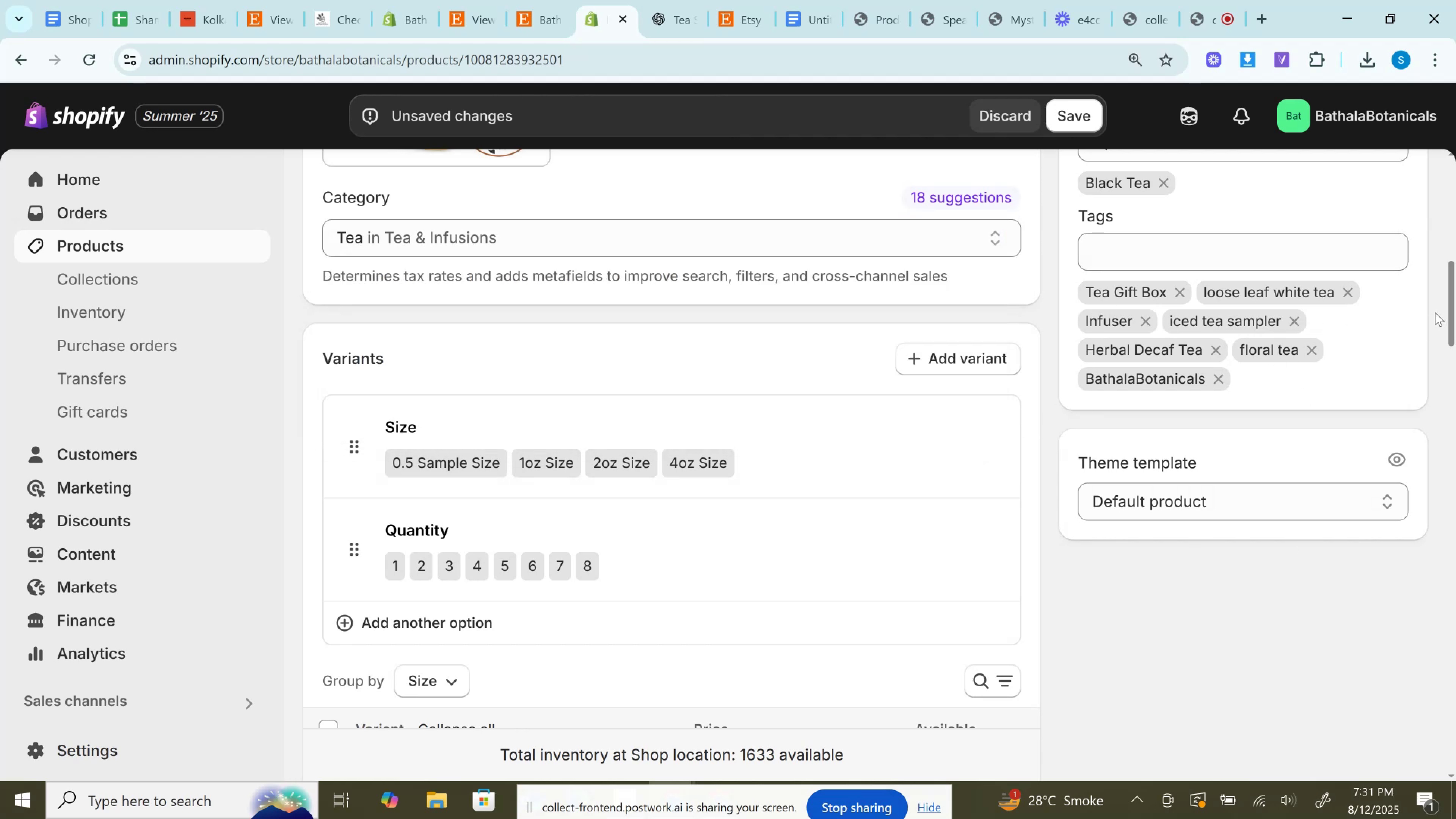 
left_click_drag(start_coordinate=[1447, 301], to_coordinate=[1451, 186])
 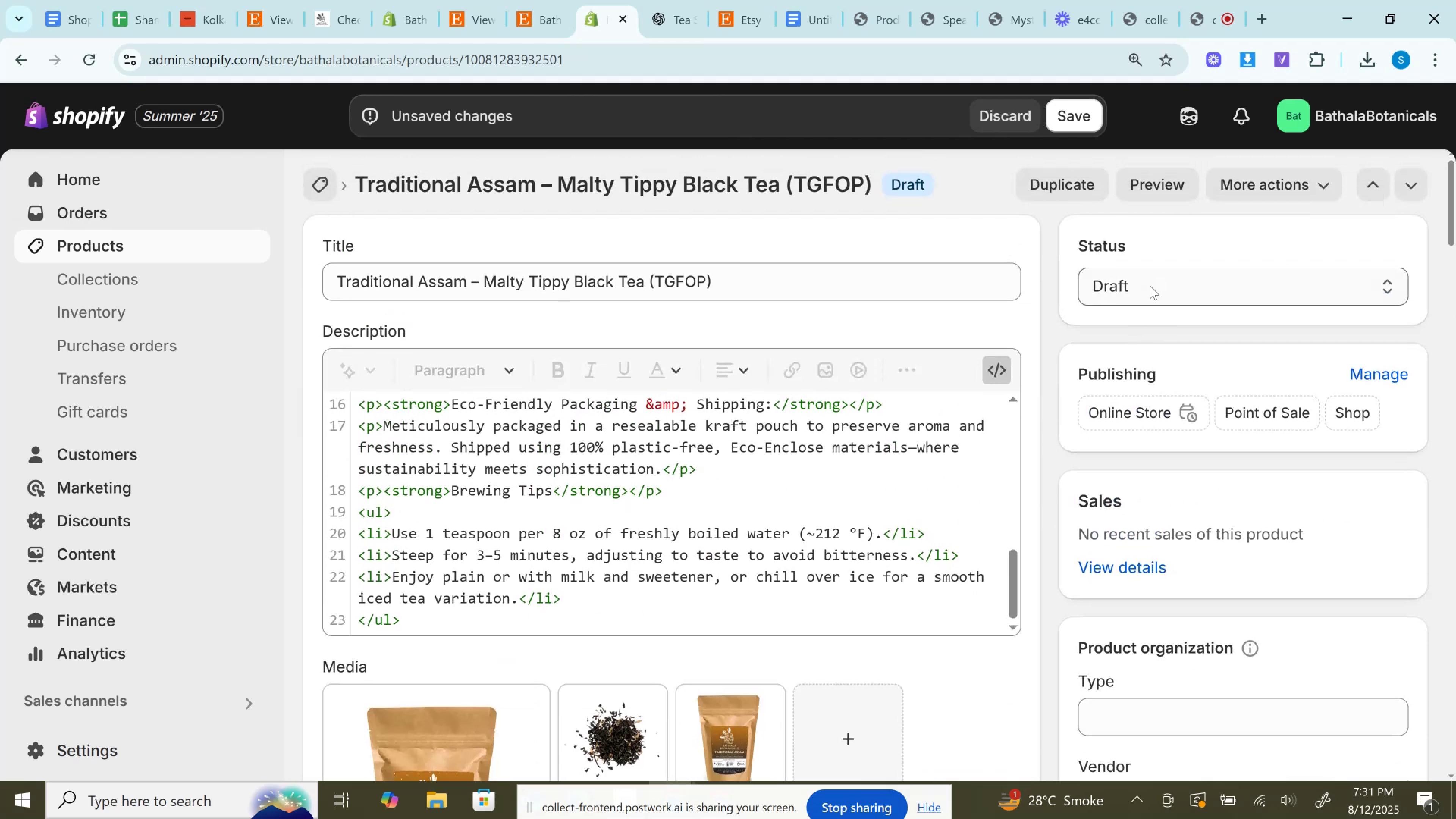 
left_click([1150, 286])
 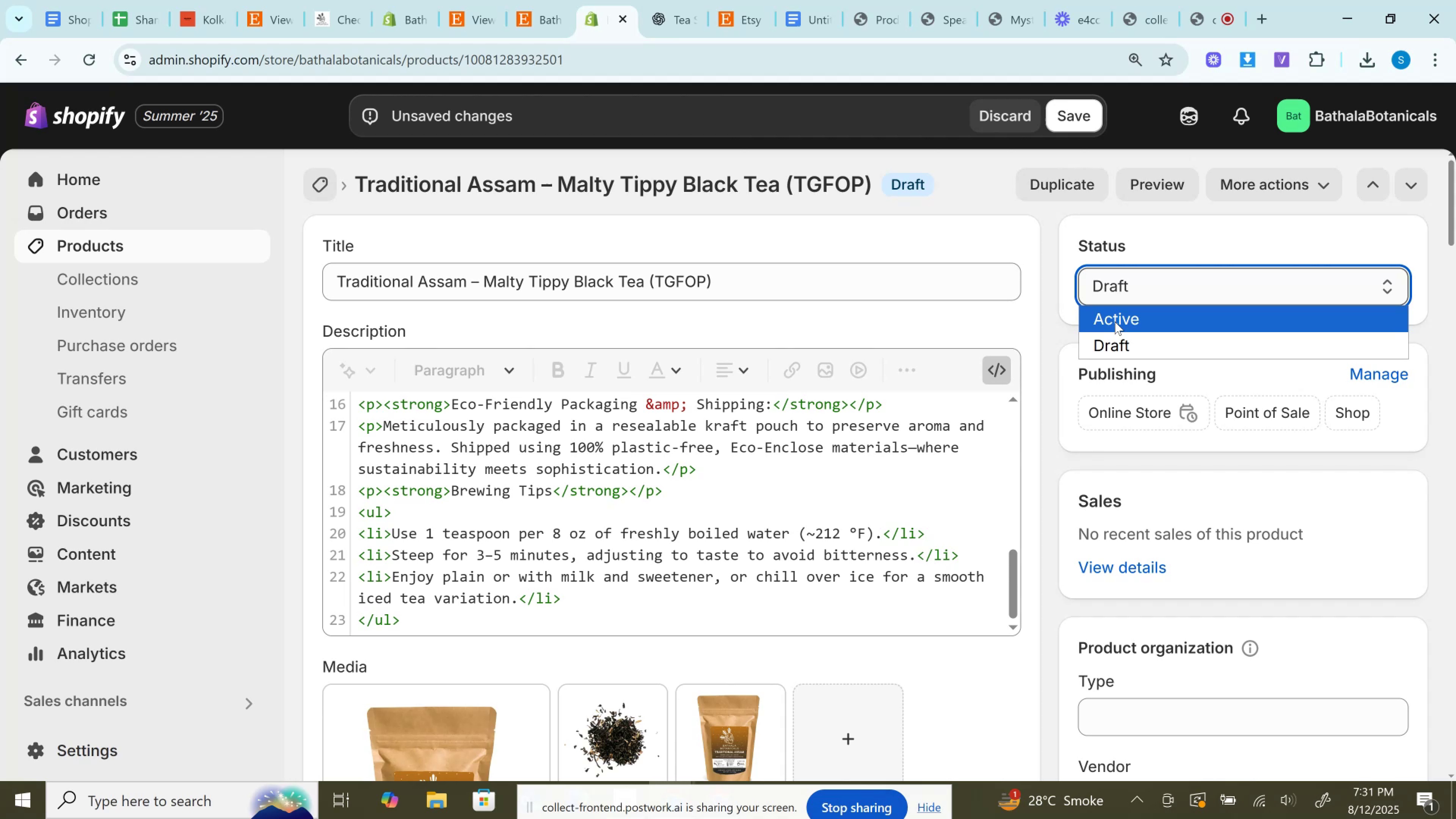 
left_click([1115, 322])
 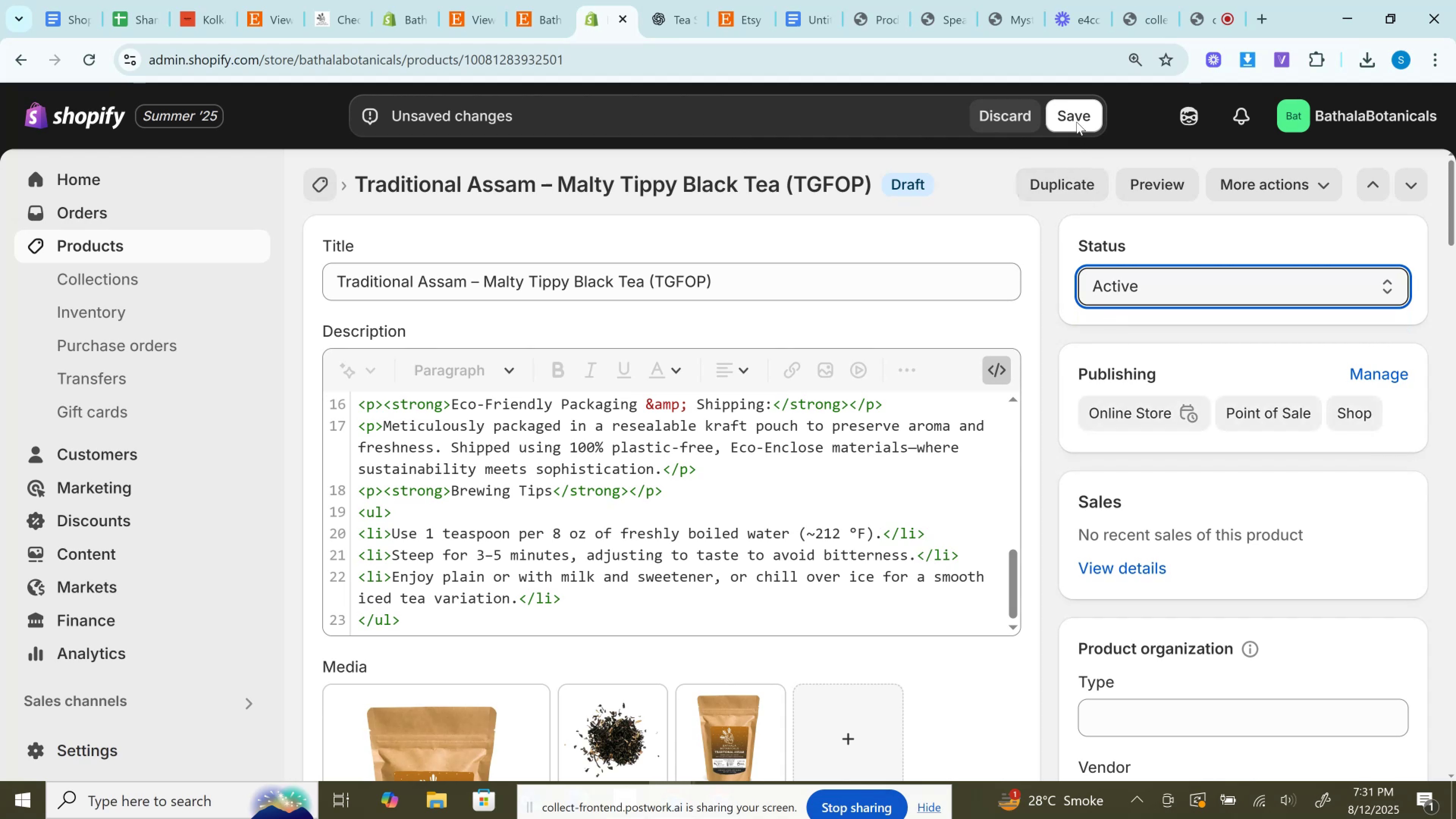 
left_click([1077, 115])
 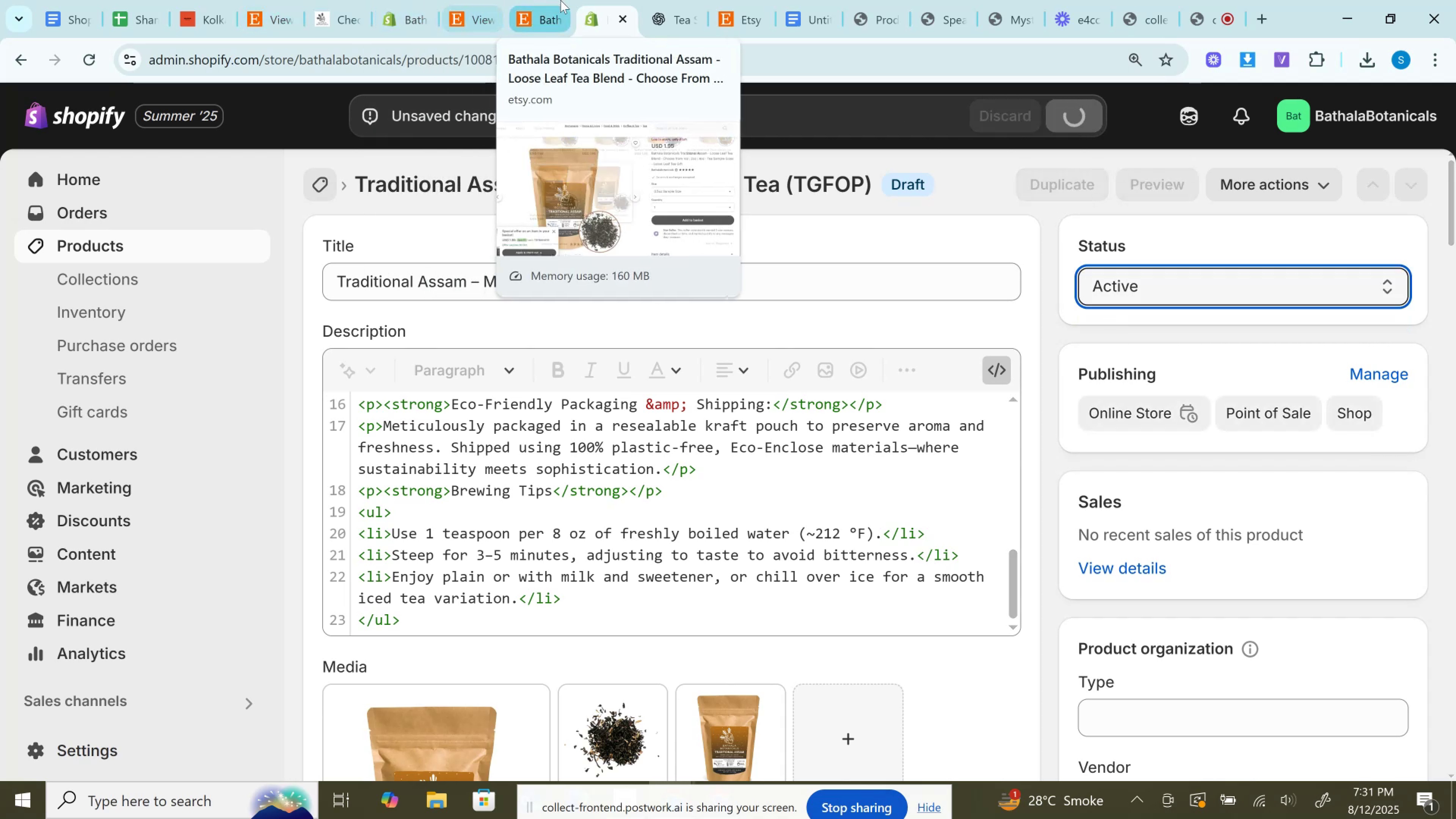 
left_click([414, 0])
 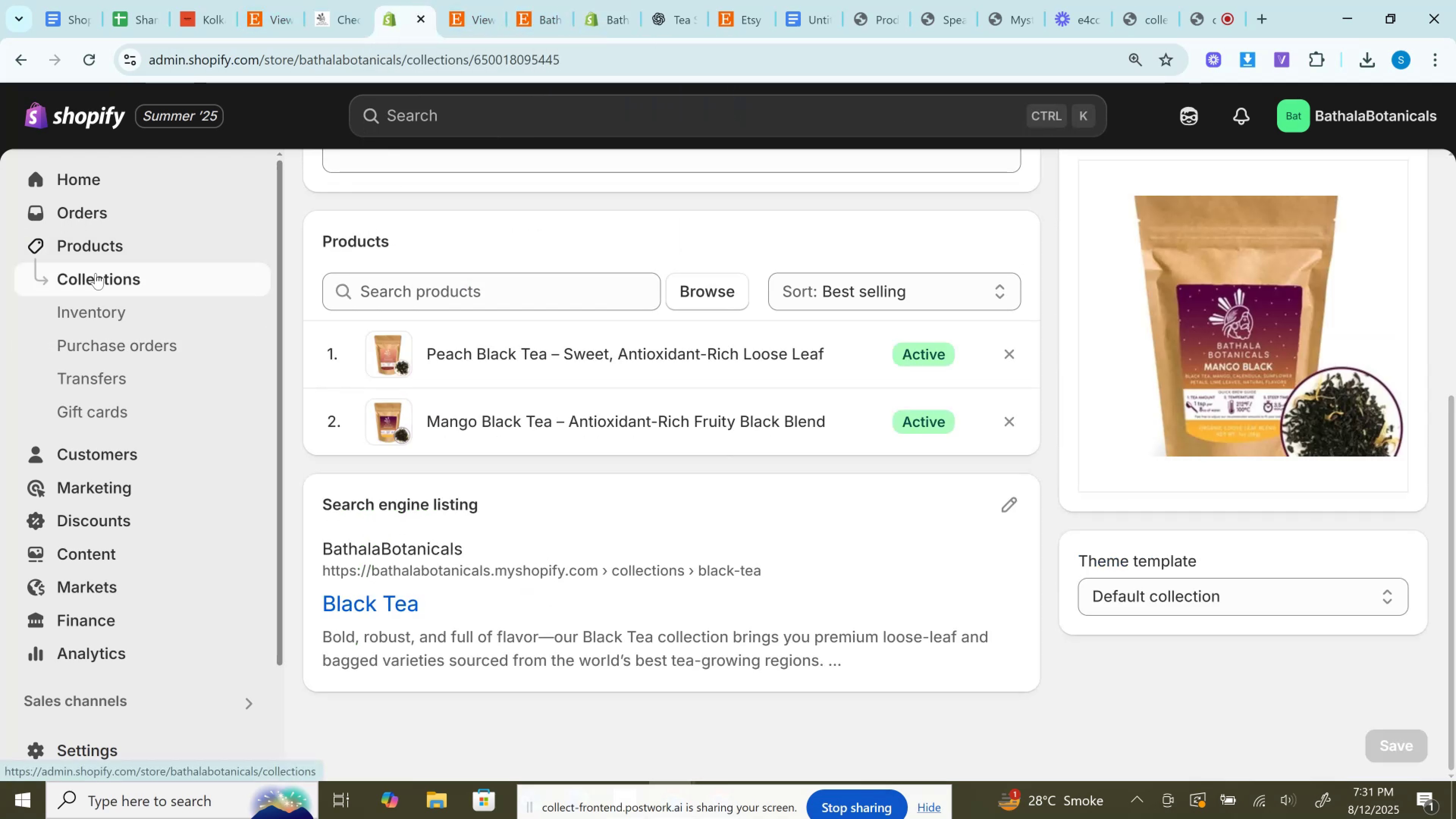 
left_click([97, 275])
 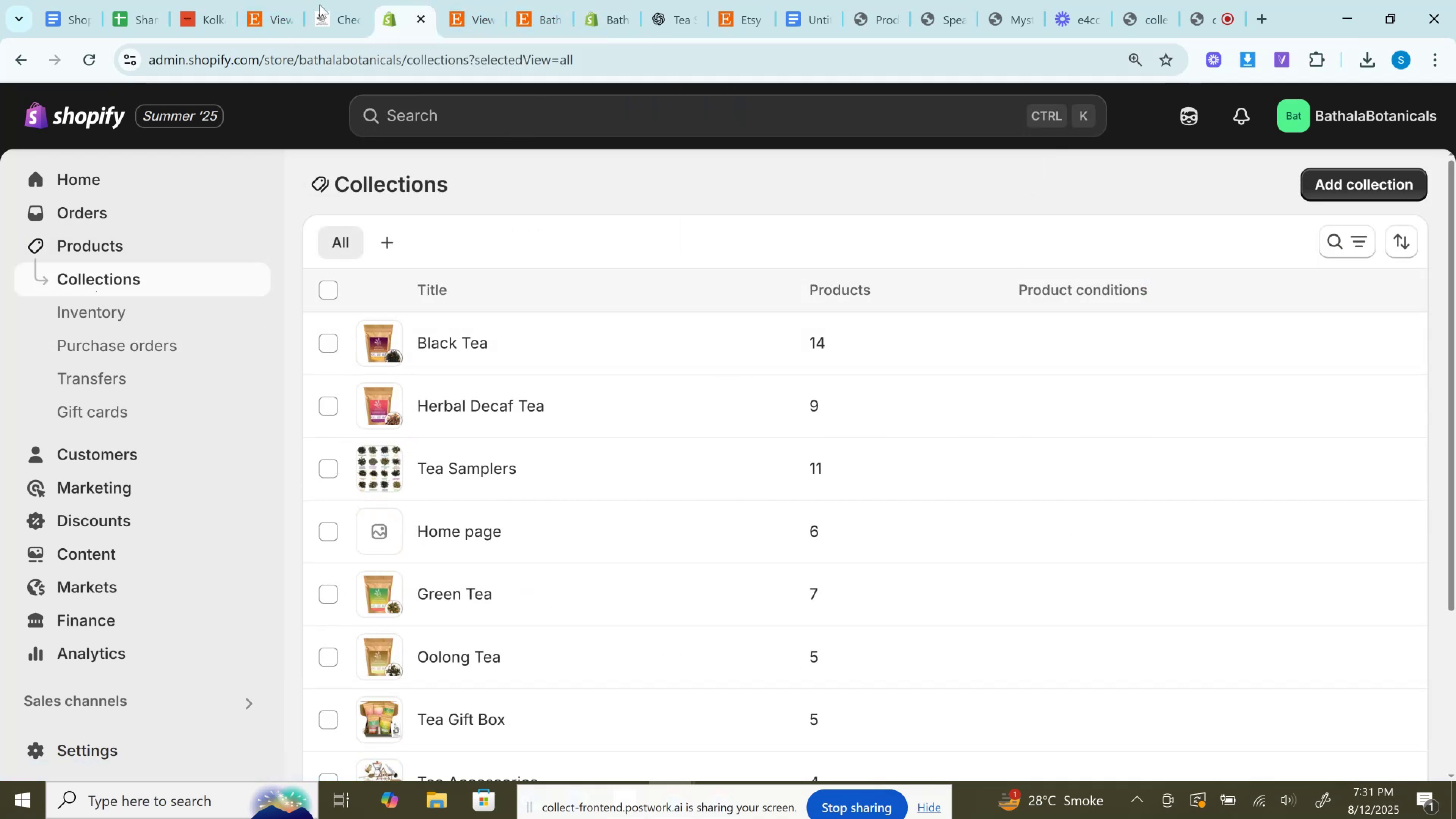 
left_click([472, 0])
 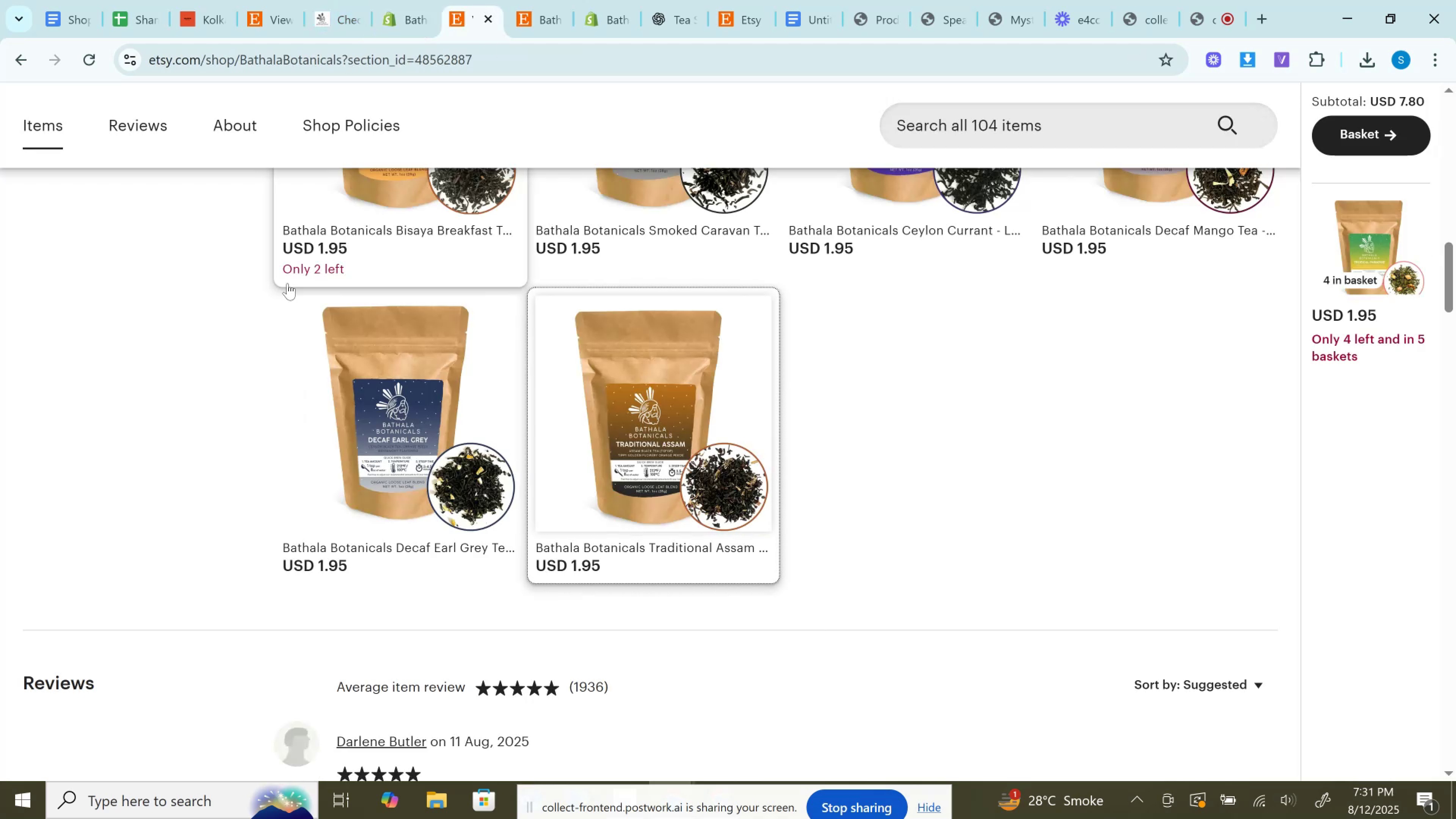 
scroll: coordinate [277, 325], scroll_direction: up, amount: 8.0
 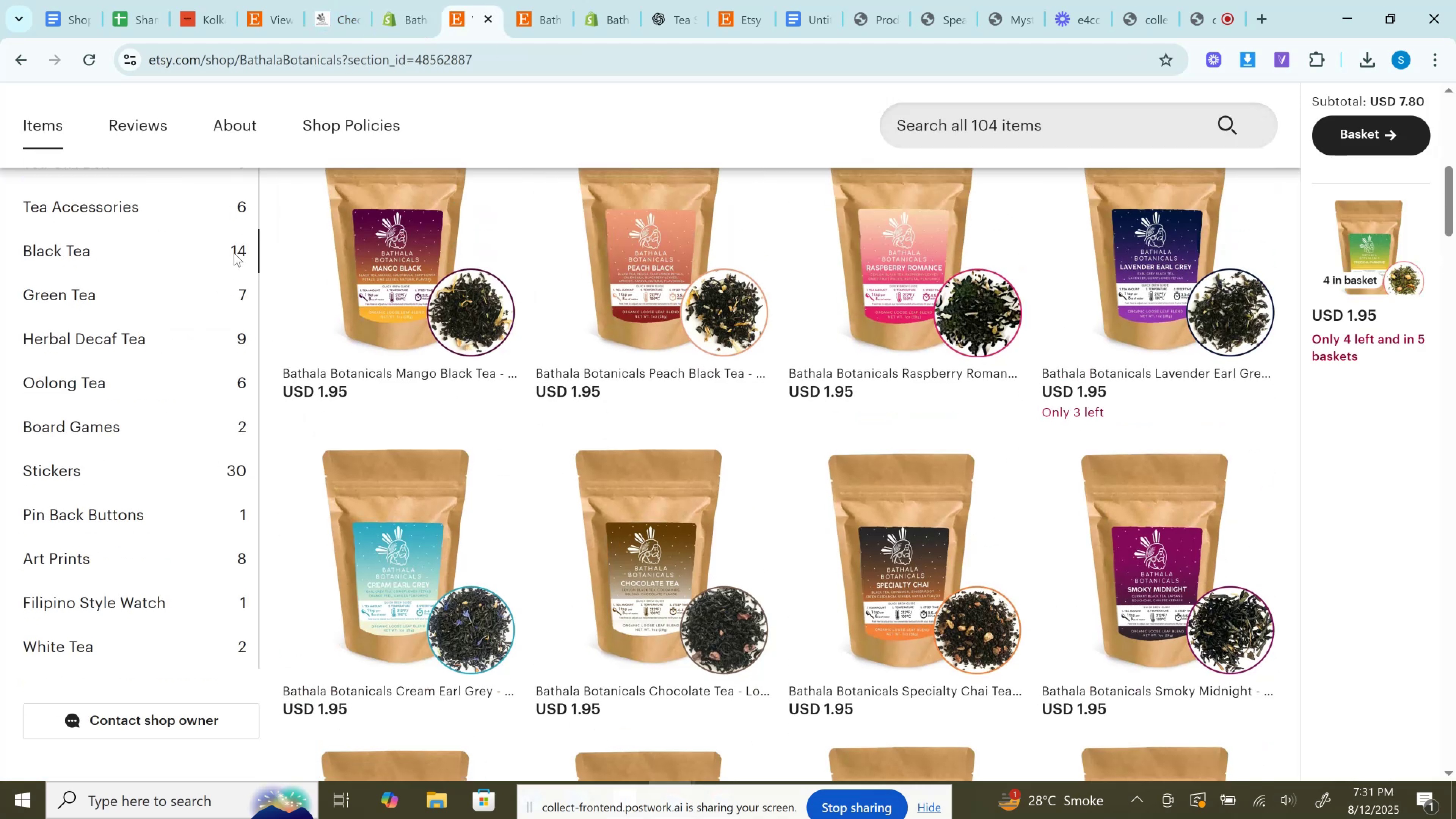 
left_click_drag(start_coordinate=[230, 253], to_coordinate=[253, 258])
 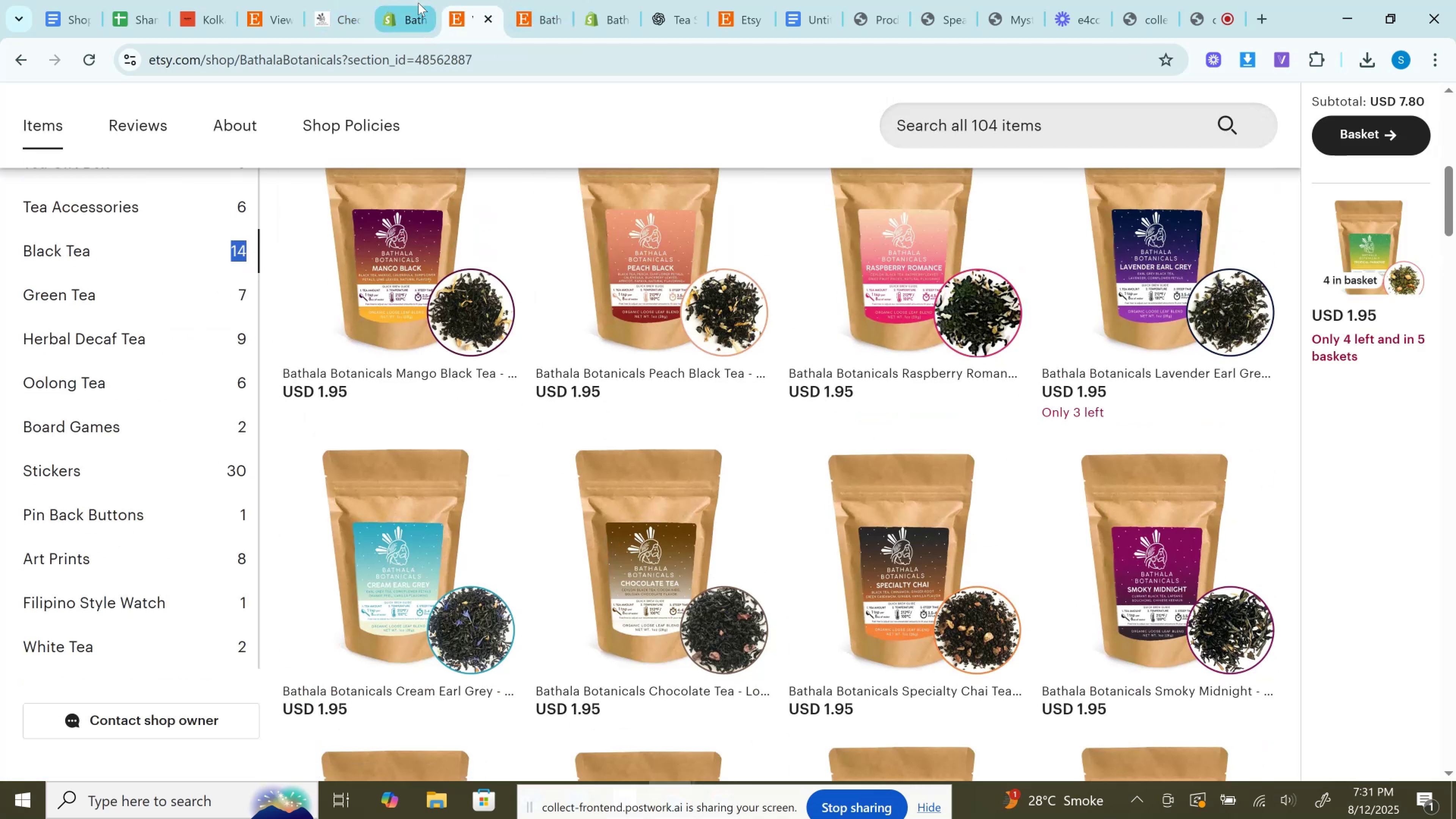 
left_click([418, 3])
 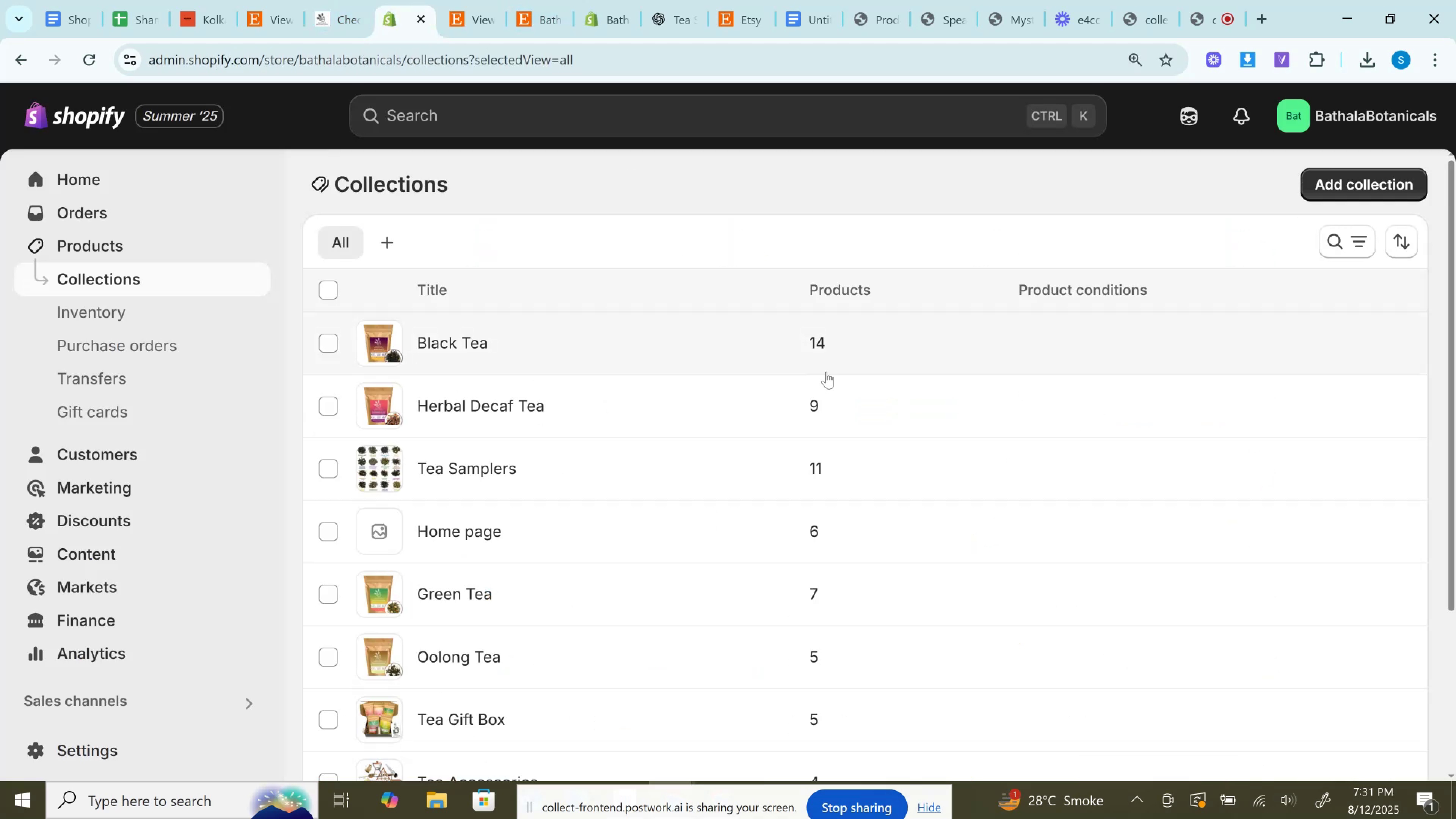 
scroll: coordinate [835, 369], scroll_direction: down, amount: 3.0
 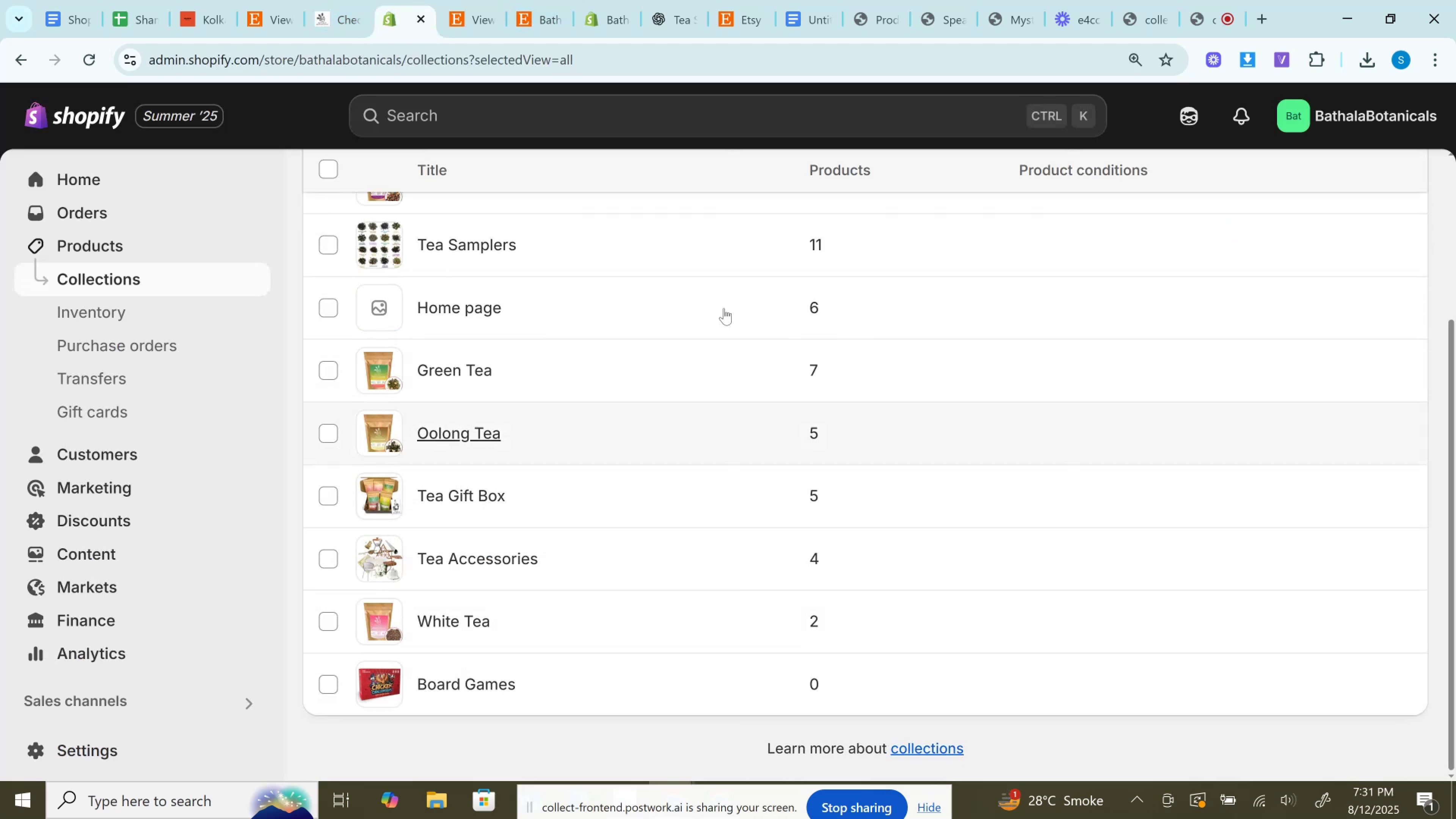 
left_click([616, 0])
 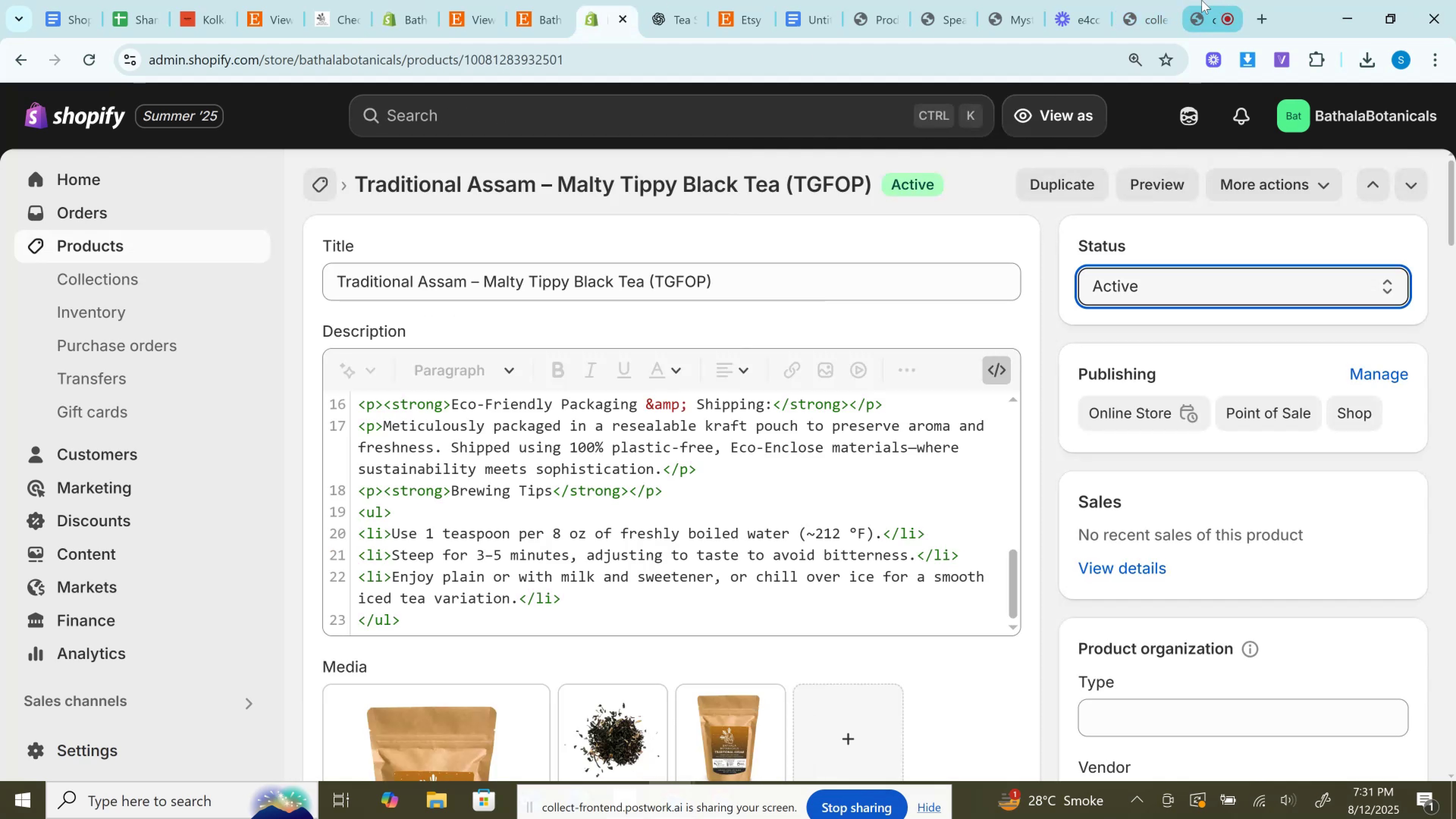 
left_click([1202, 0])
 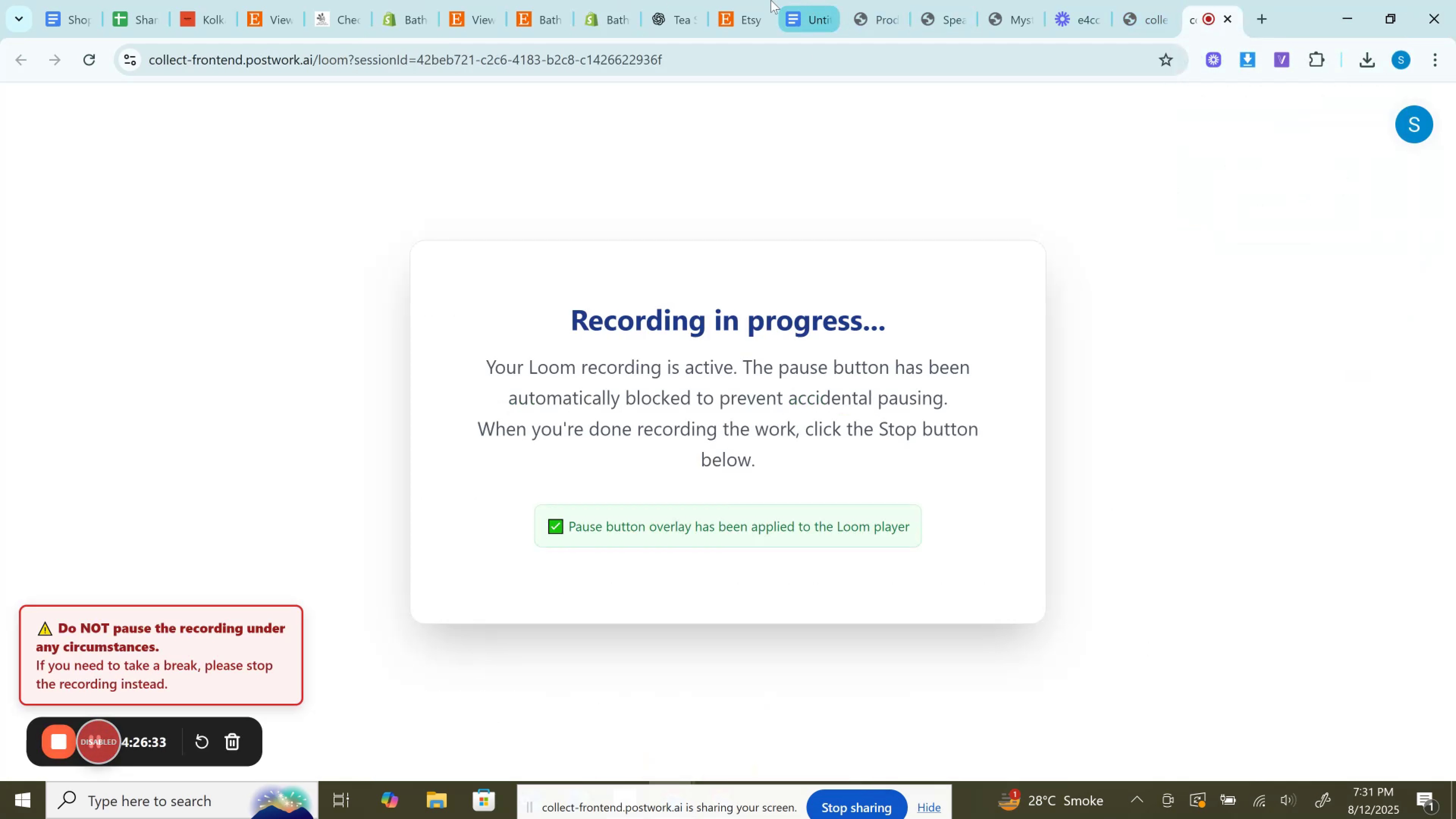 
left_click([682, 0])
 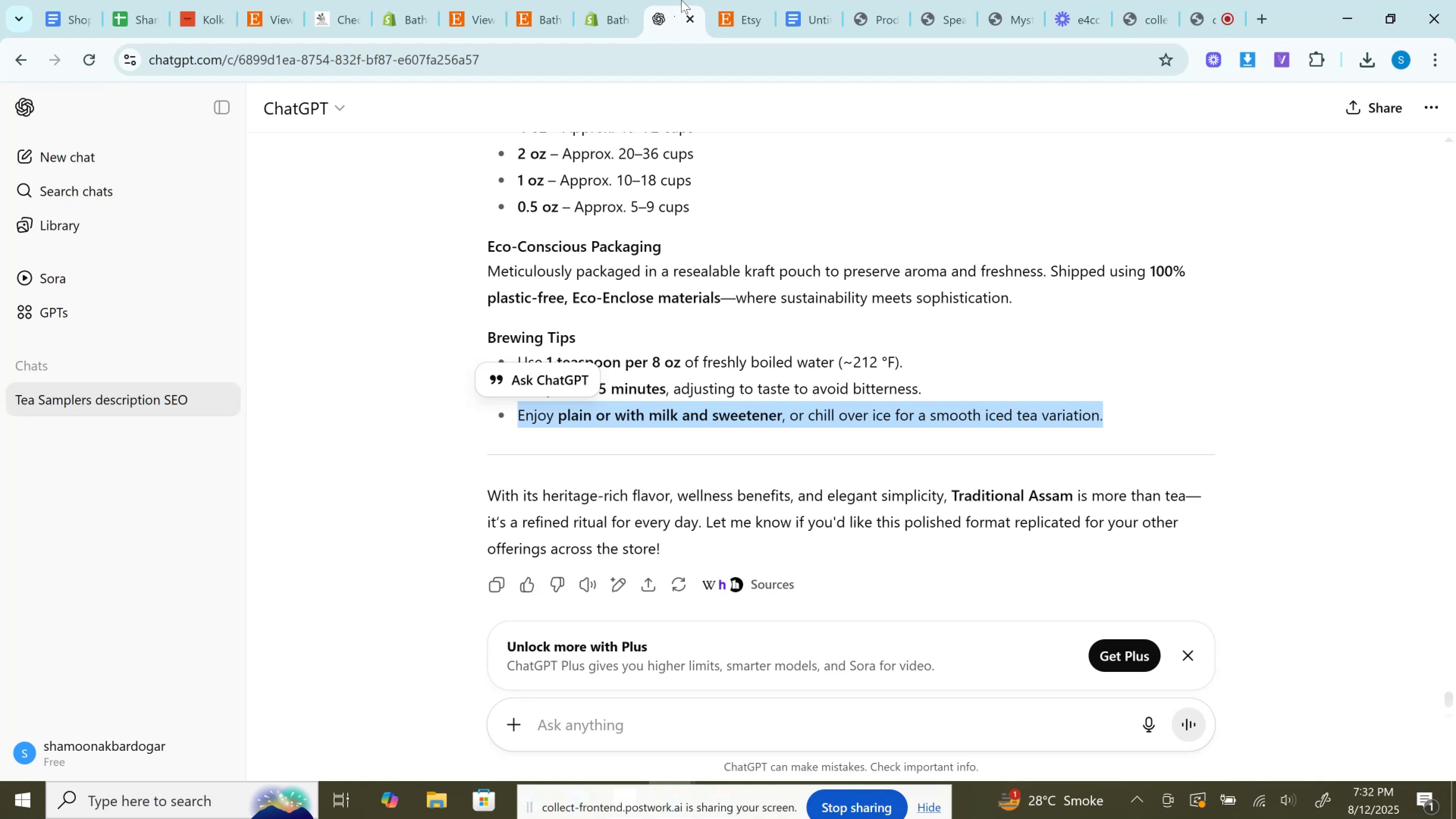 
wait(14.82)
 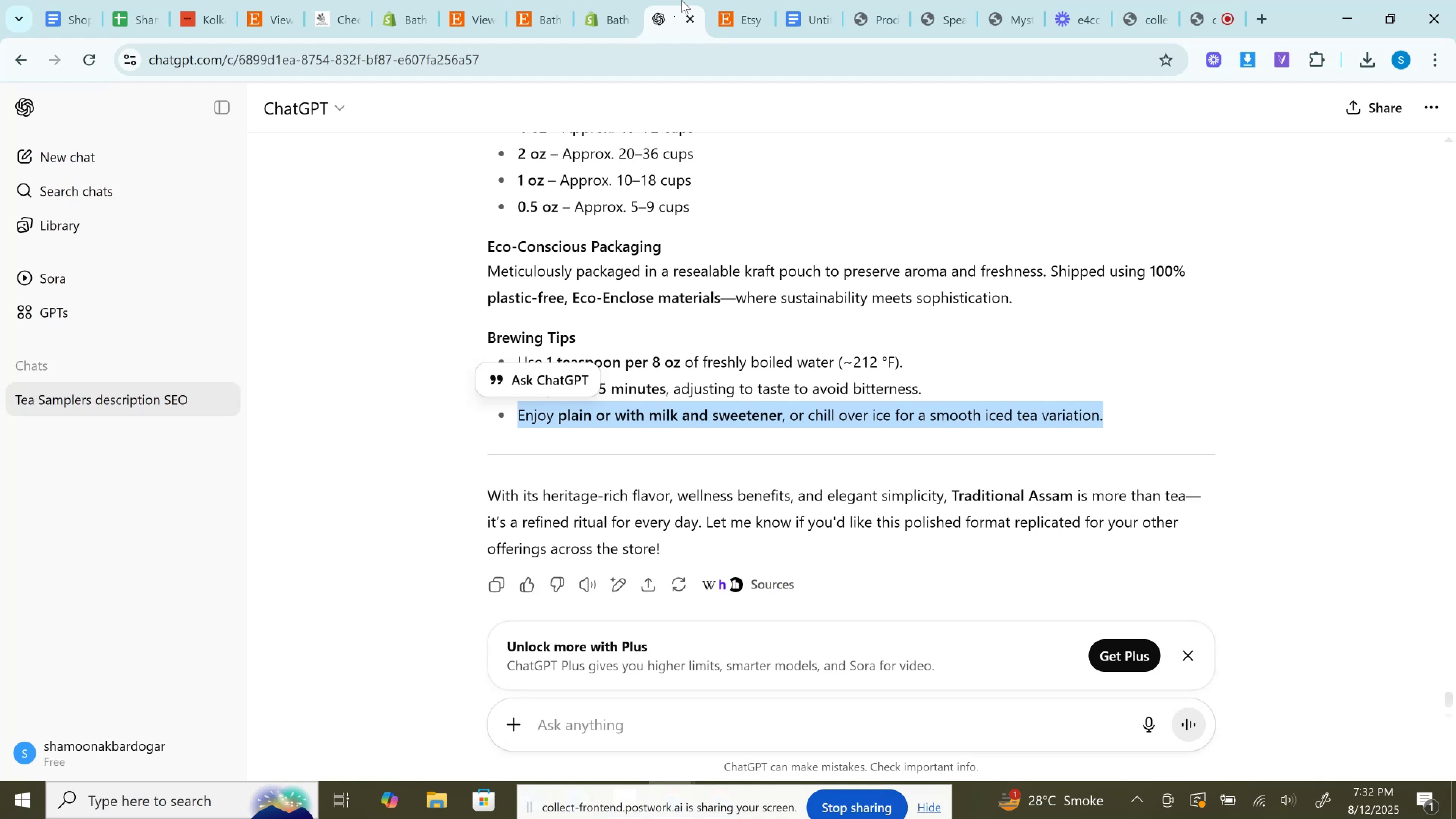 
left_click([618, 0])
 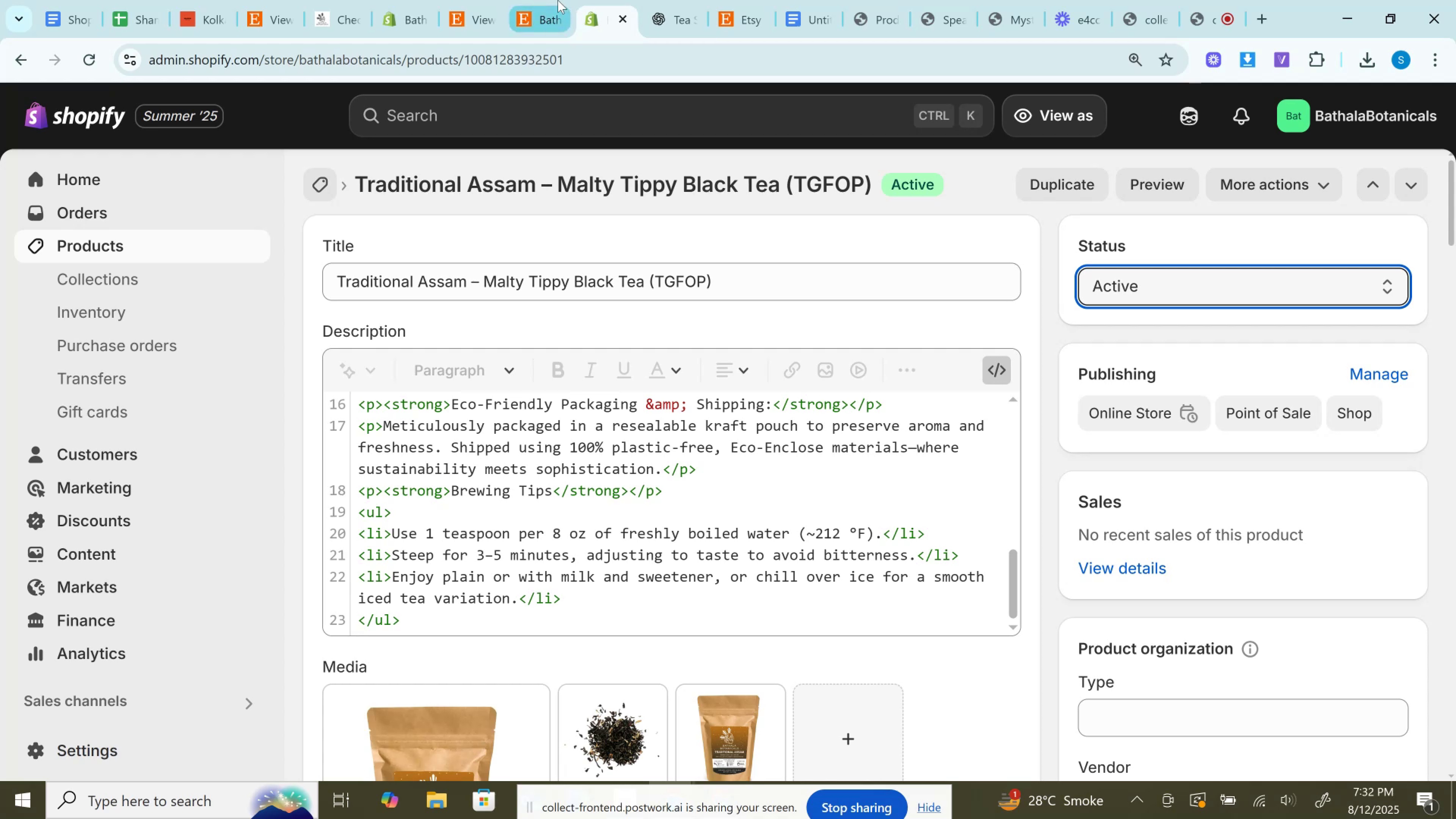 
left_click([558, 0])
 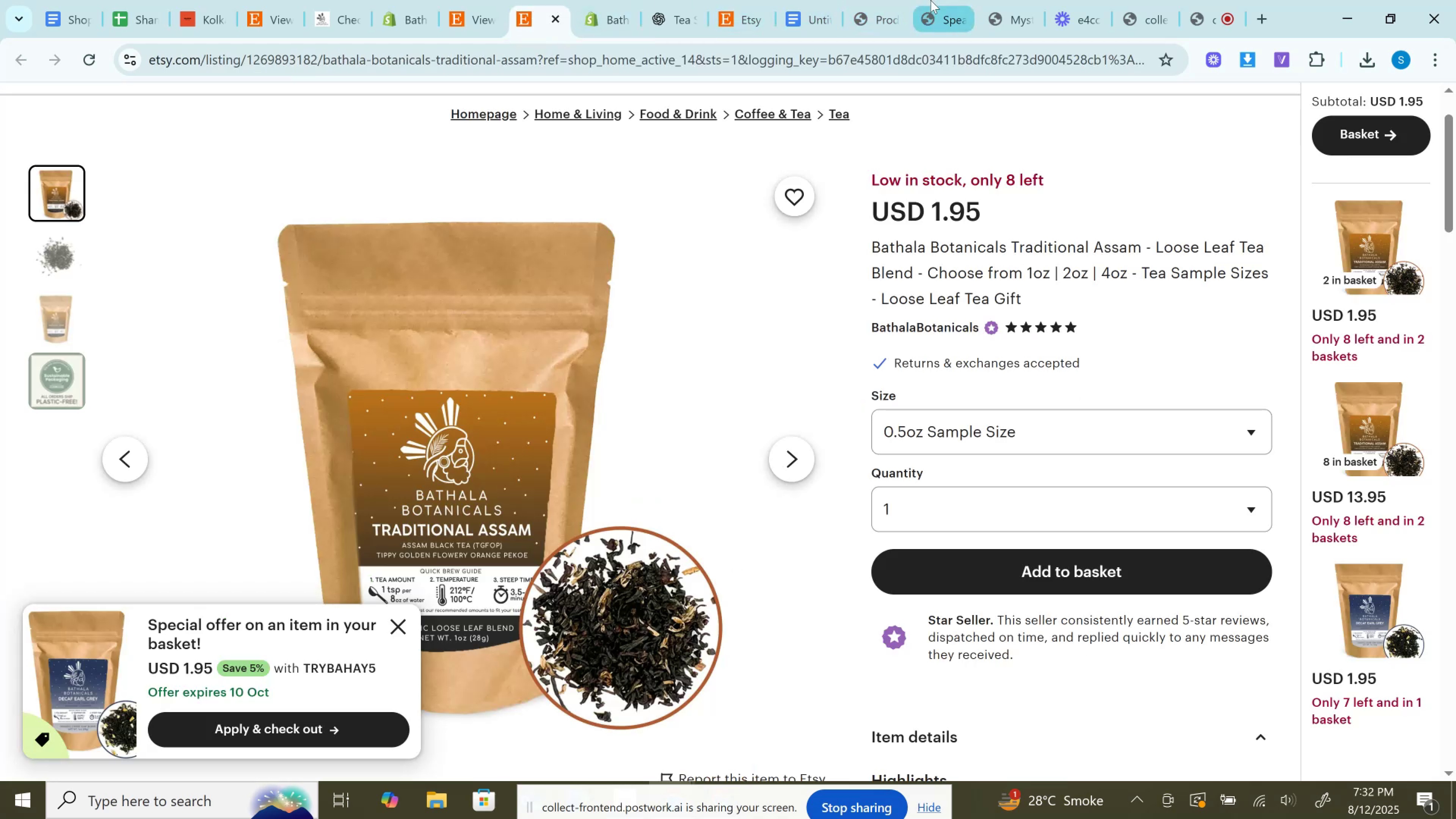 
left_click([878, 0])
 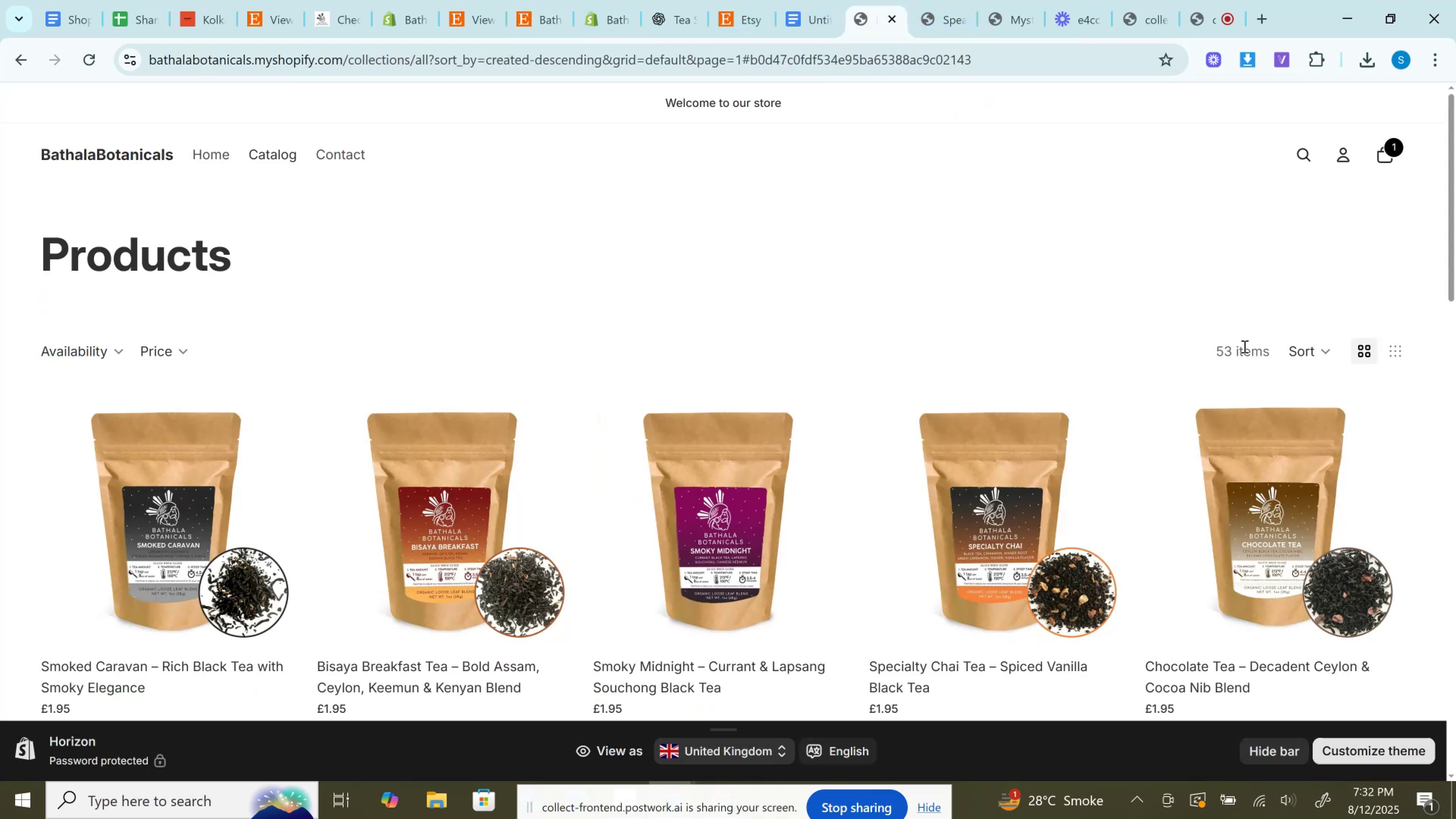 
left_click([1243, 351])
 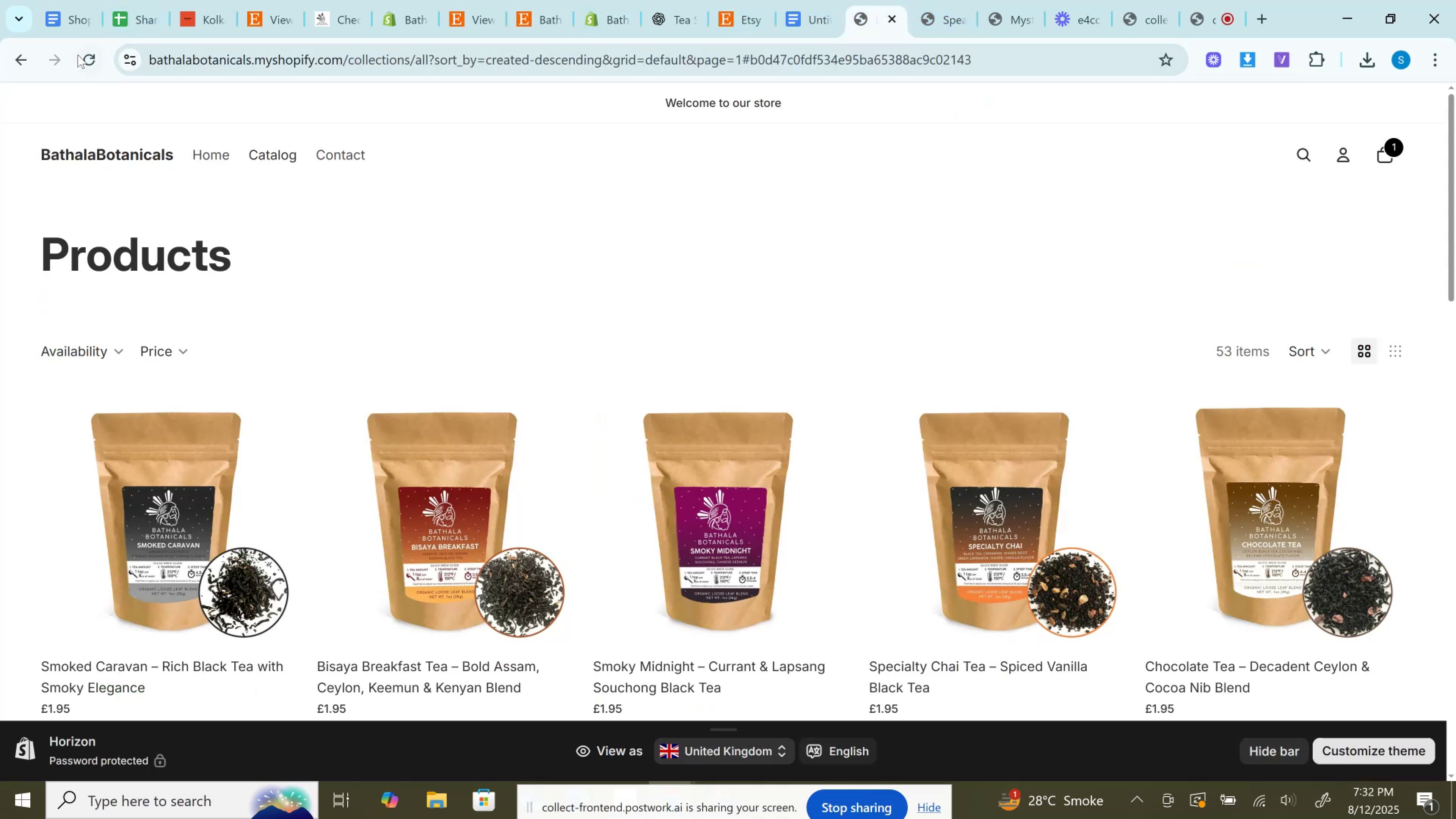 
left_click([109, 68])
 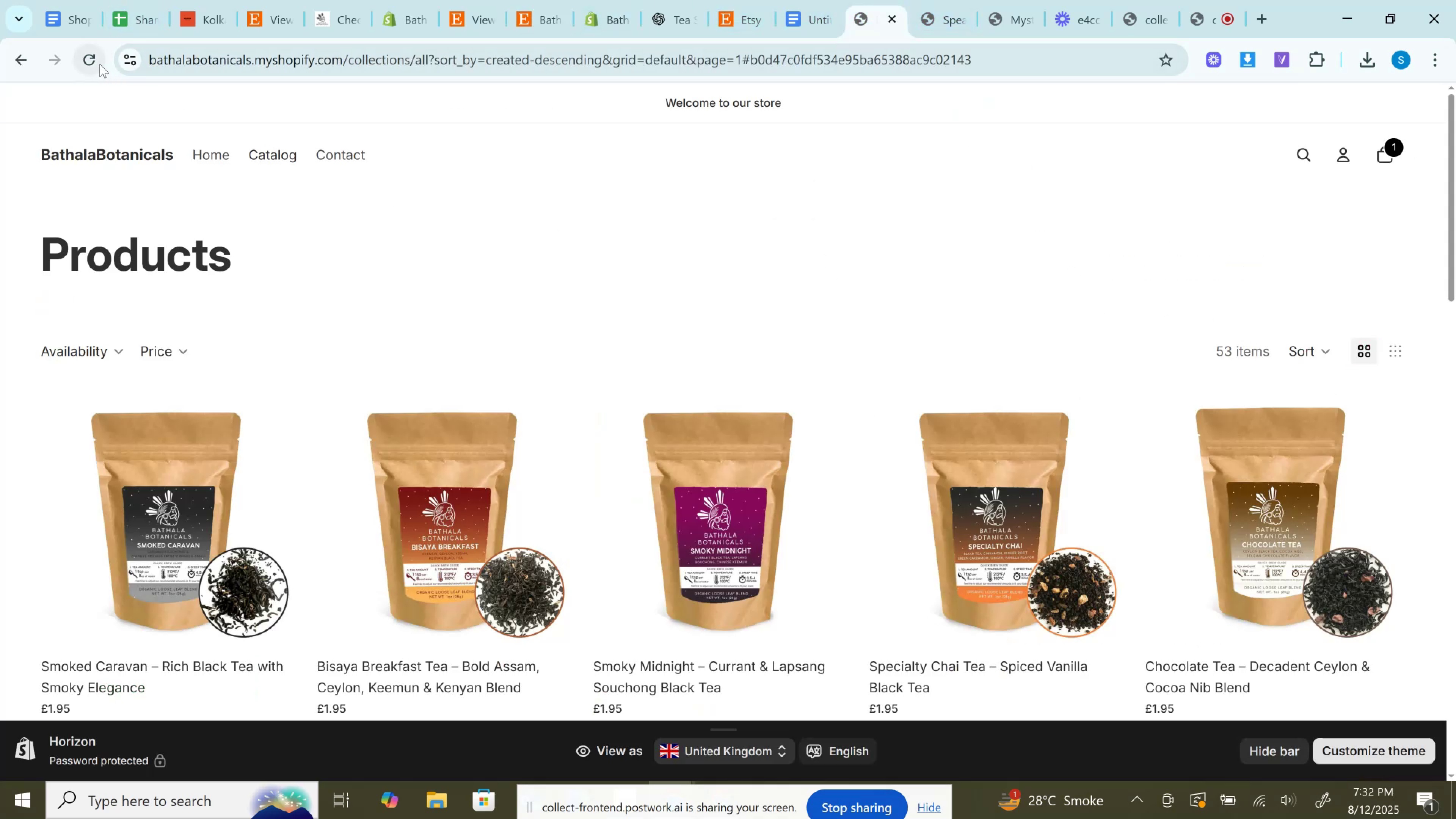 
double_click([100, 64])
 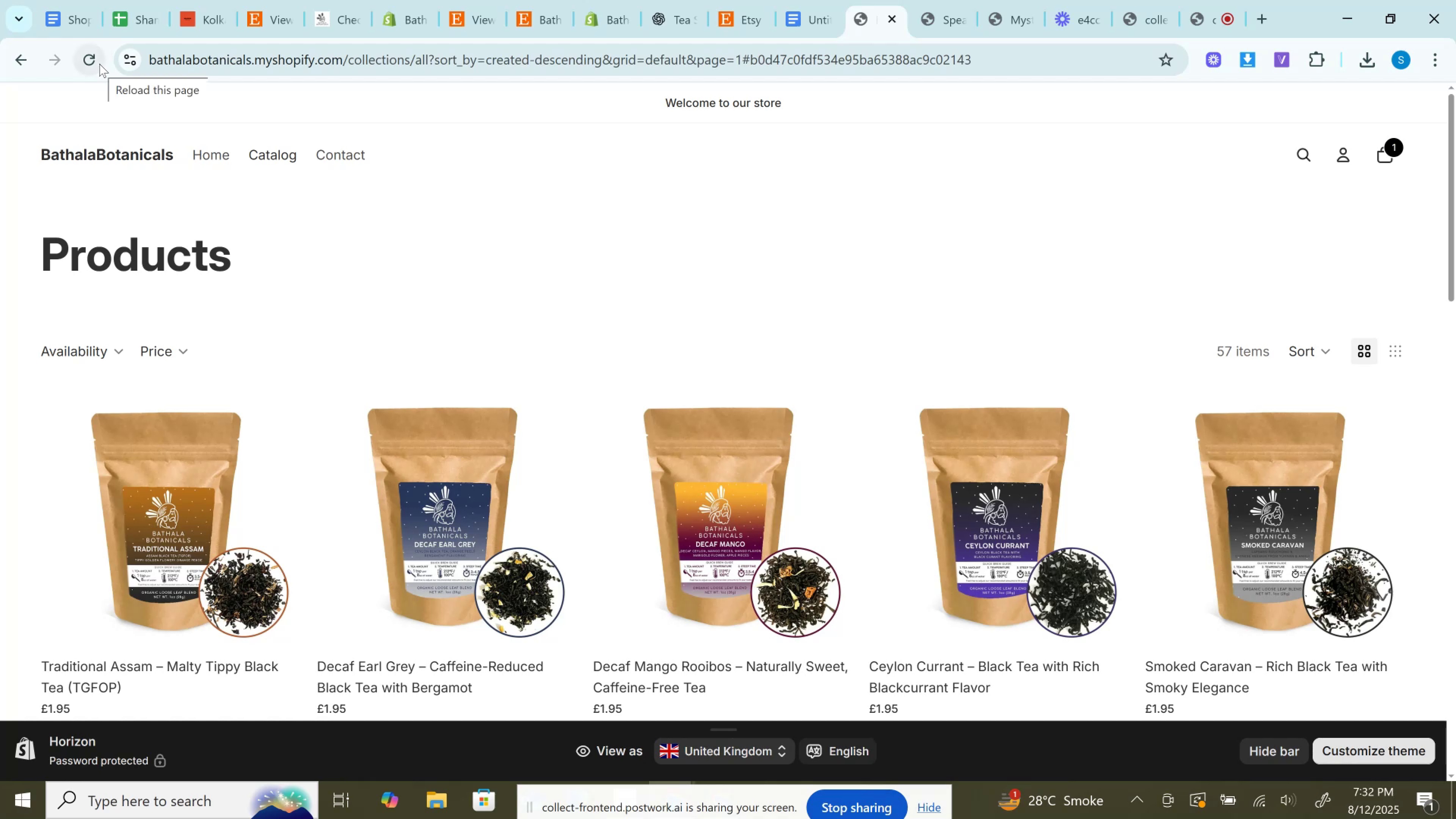 
wait(5.84)
 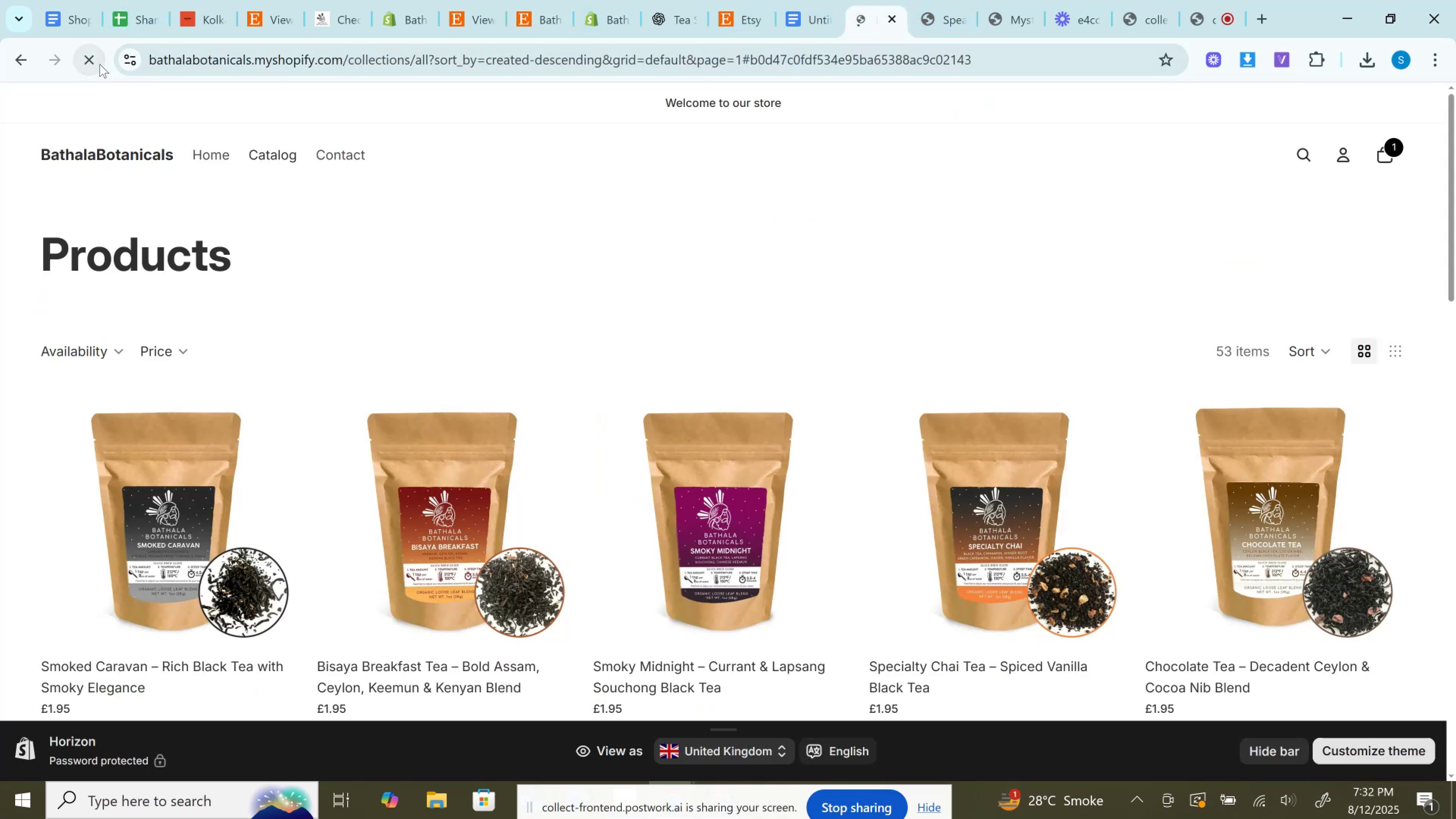 
scroll: coordinate [215, 172], scroll_direction: down, amount: 4.0
 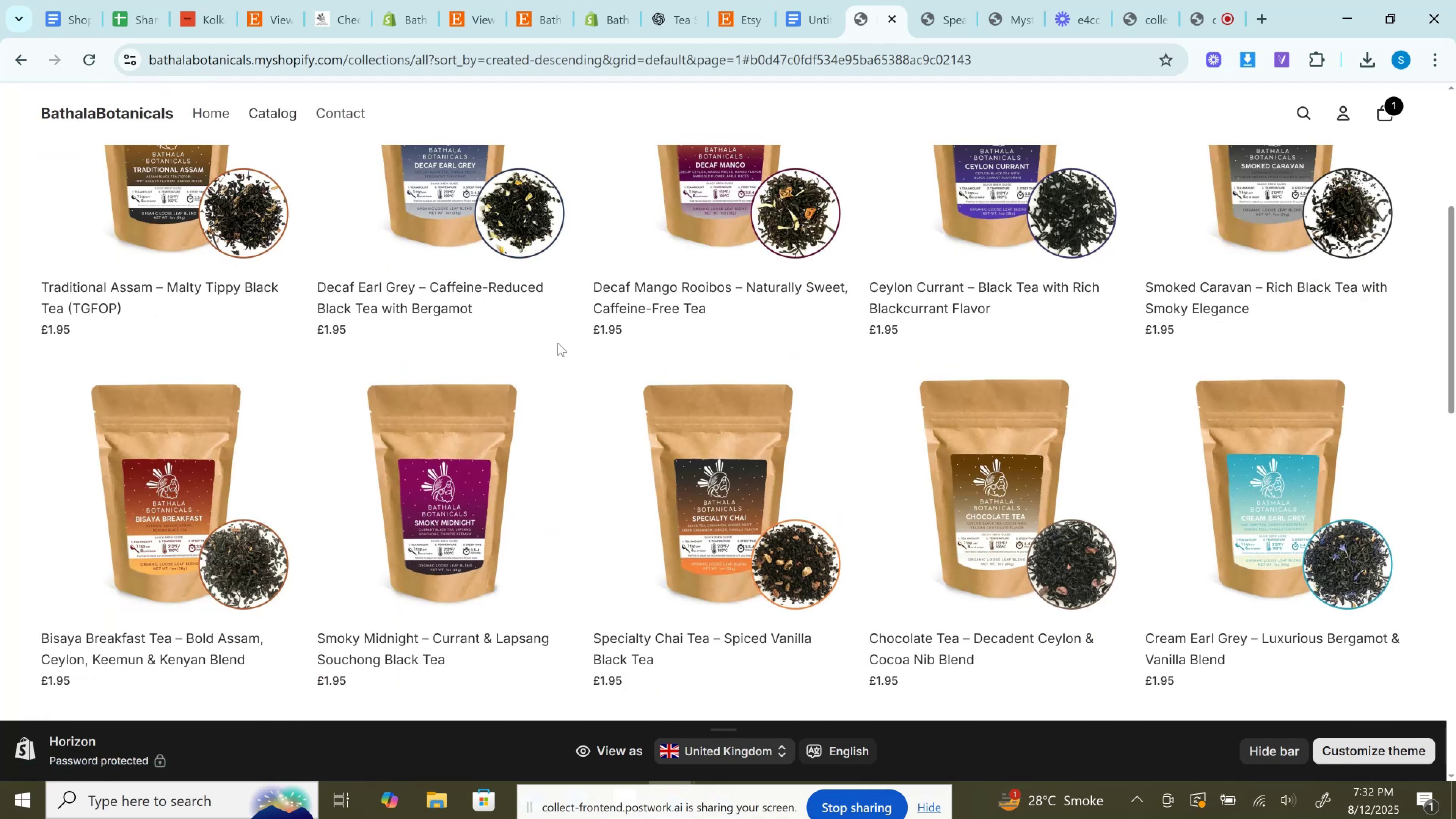 
scroll: coordinate [383, 385], scroll_direction: up, amount: 1.0
 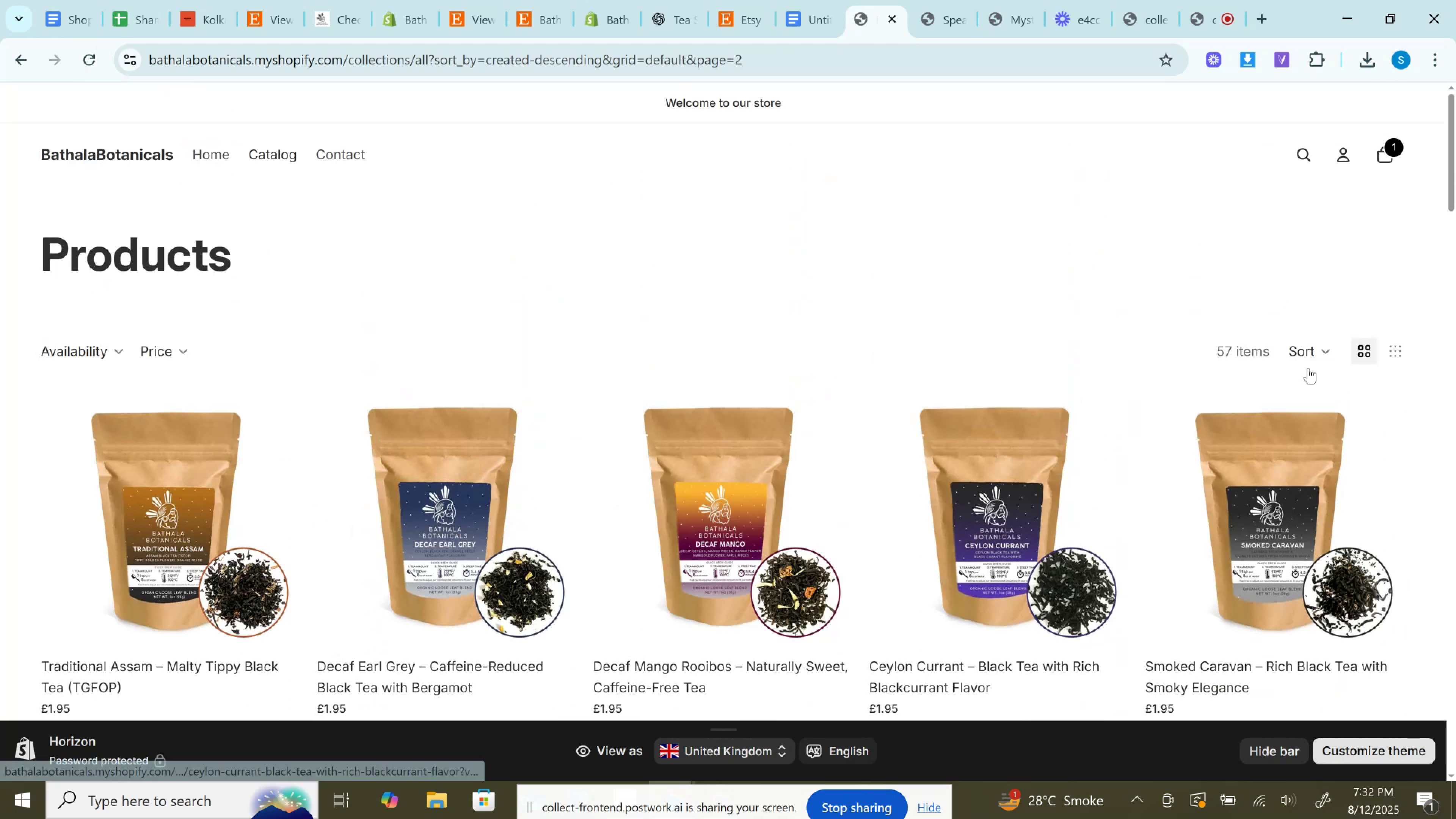 
left_click_drag(start_coordinate=[1321, 355], to_coordinate=[1322, 353])
 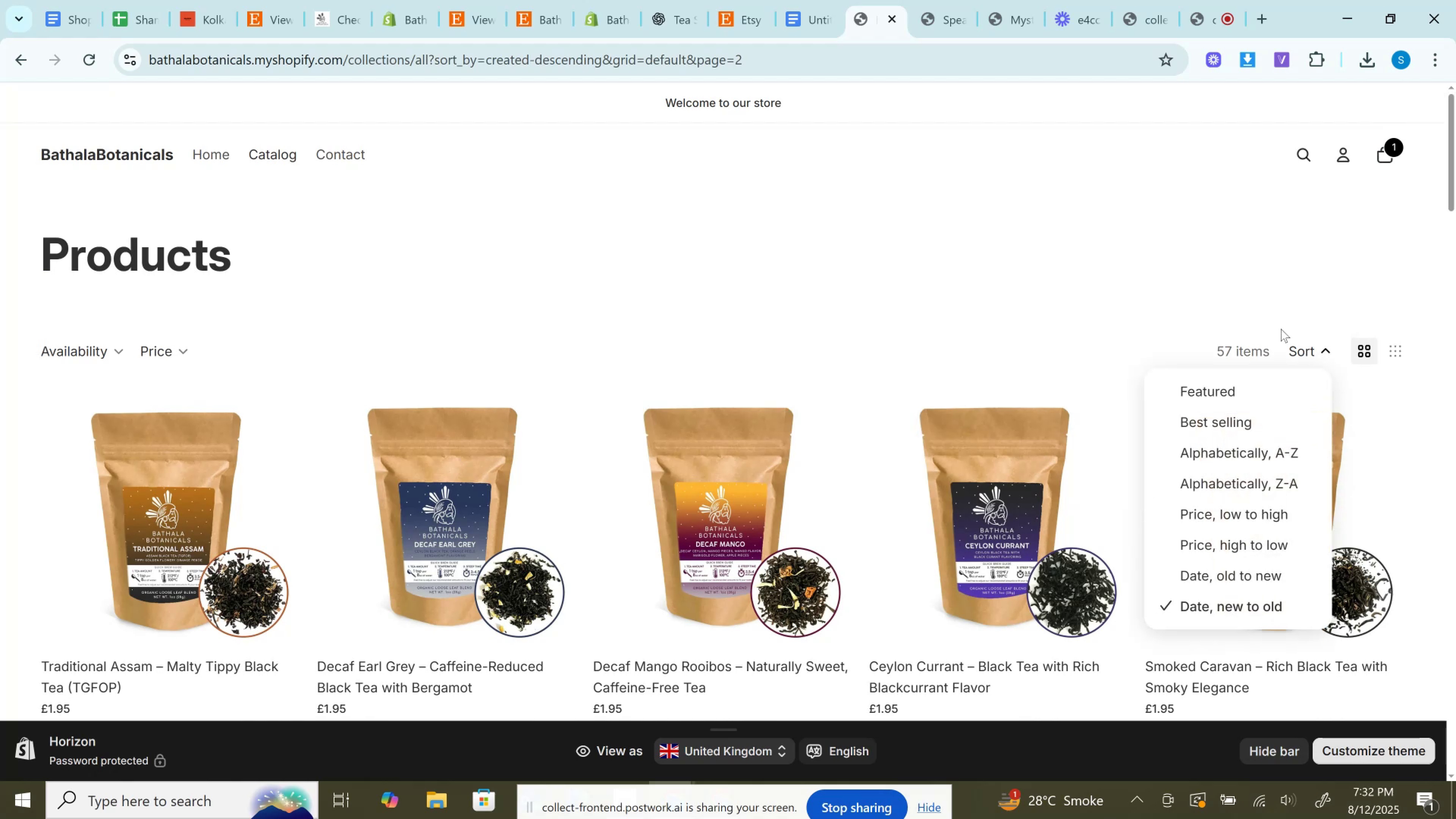 
left_click([1095, 280])
 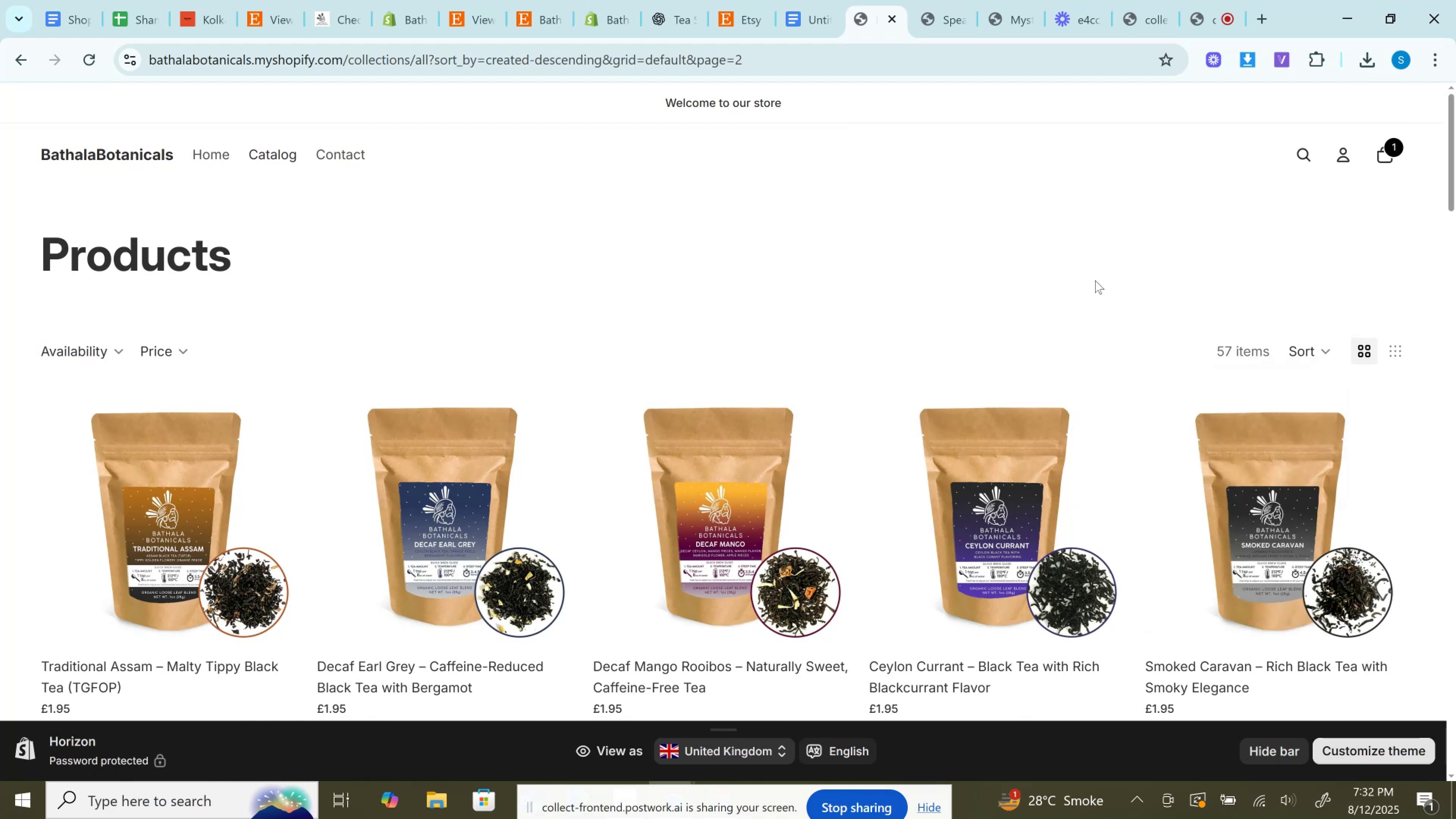 
scroll: coordinate [1084, 311], scroll_direction: down, amount: 23.0
 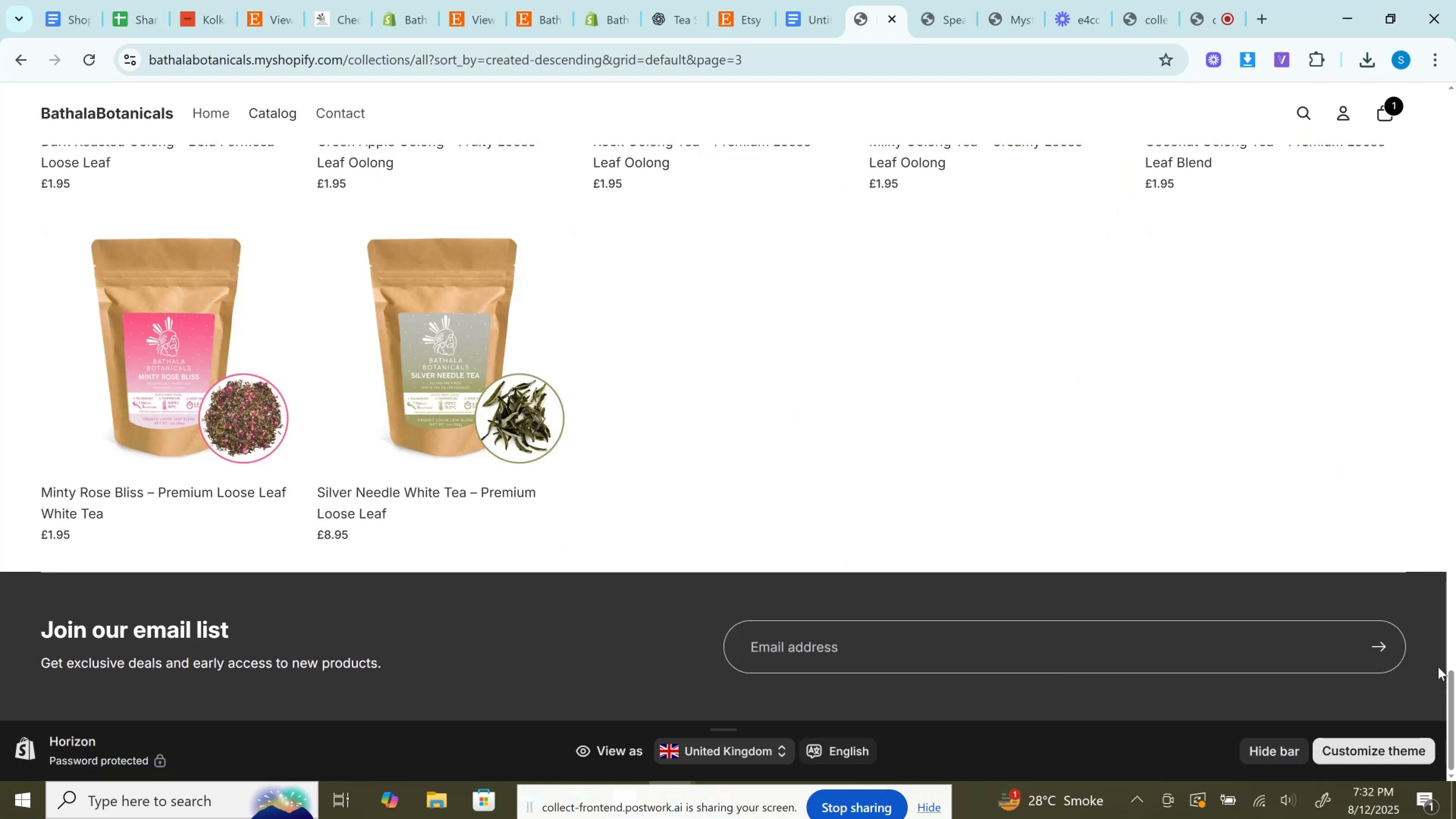 
left_click_drag(start_coordinate=[1451, 697], to_coordinate=[1456, 88])
 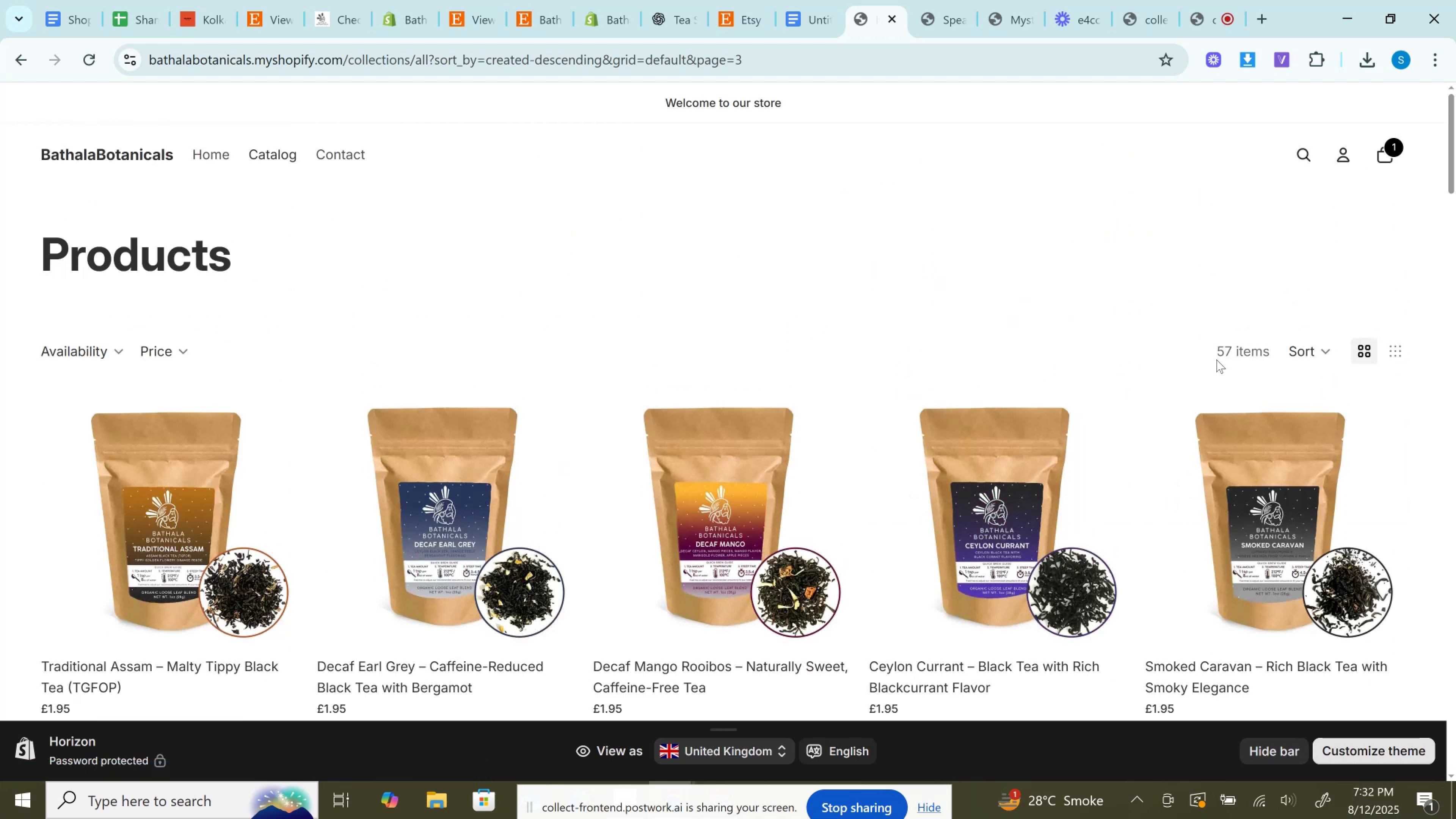 
left_click_drag(start_coordinate=[1216, 358], to_coordinate=[1273, 347])
 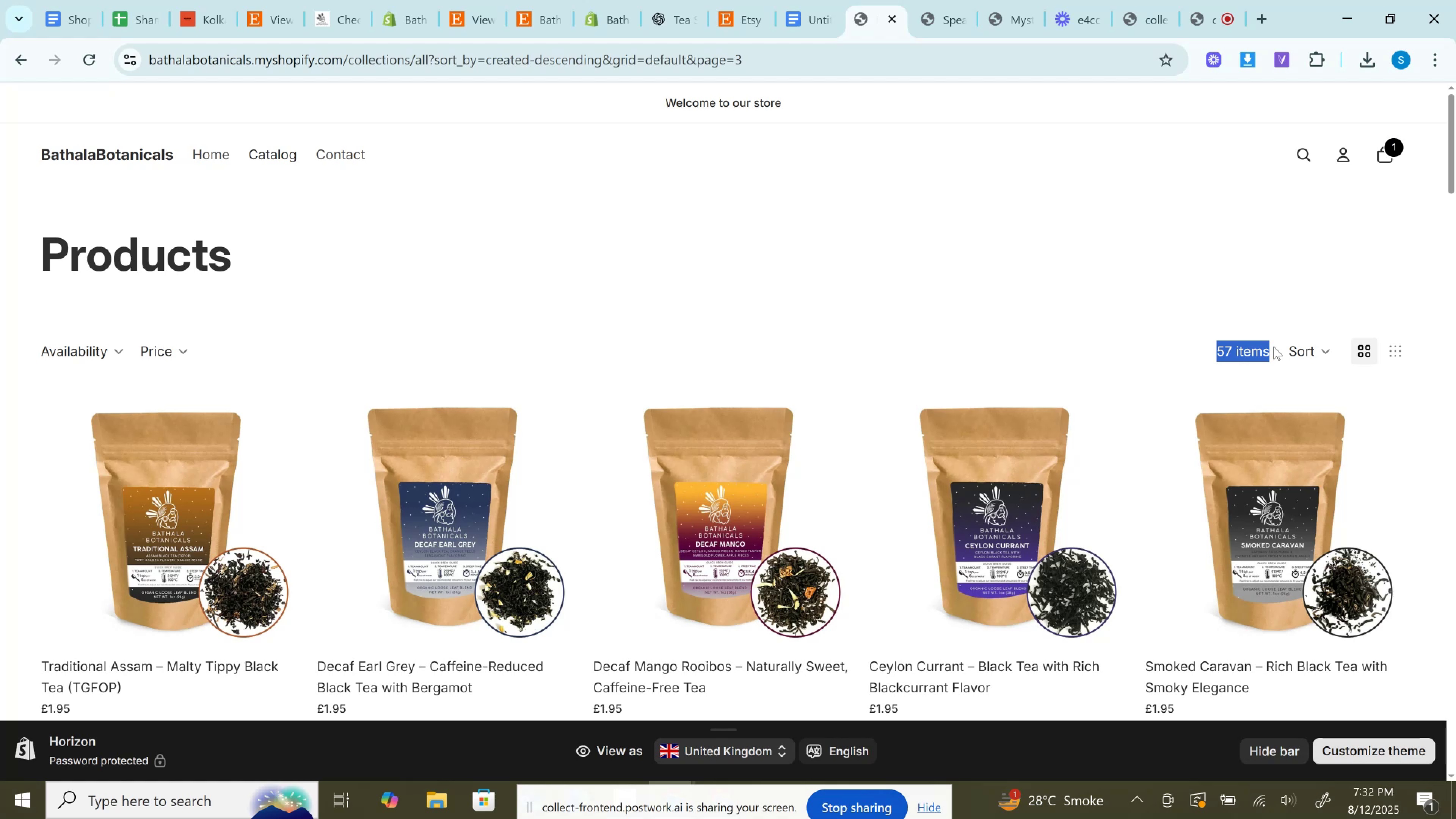 
wait(20.64)
 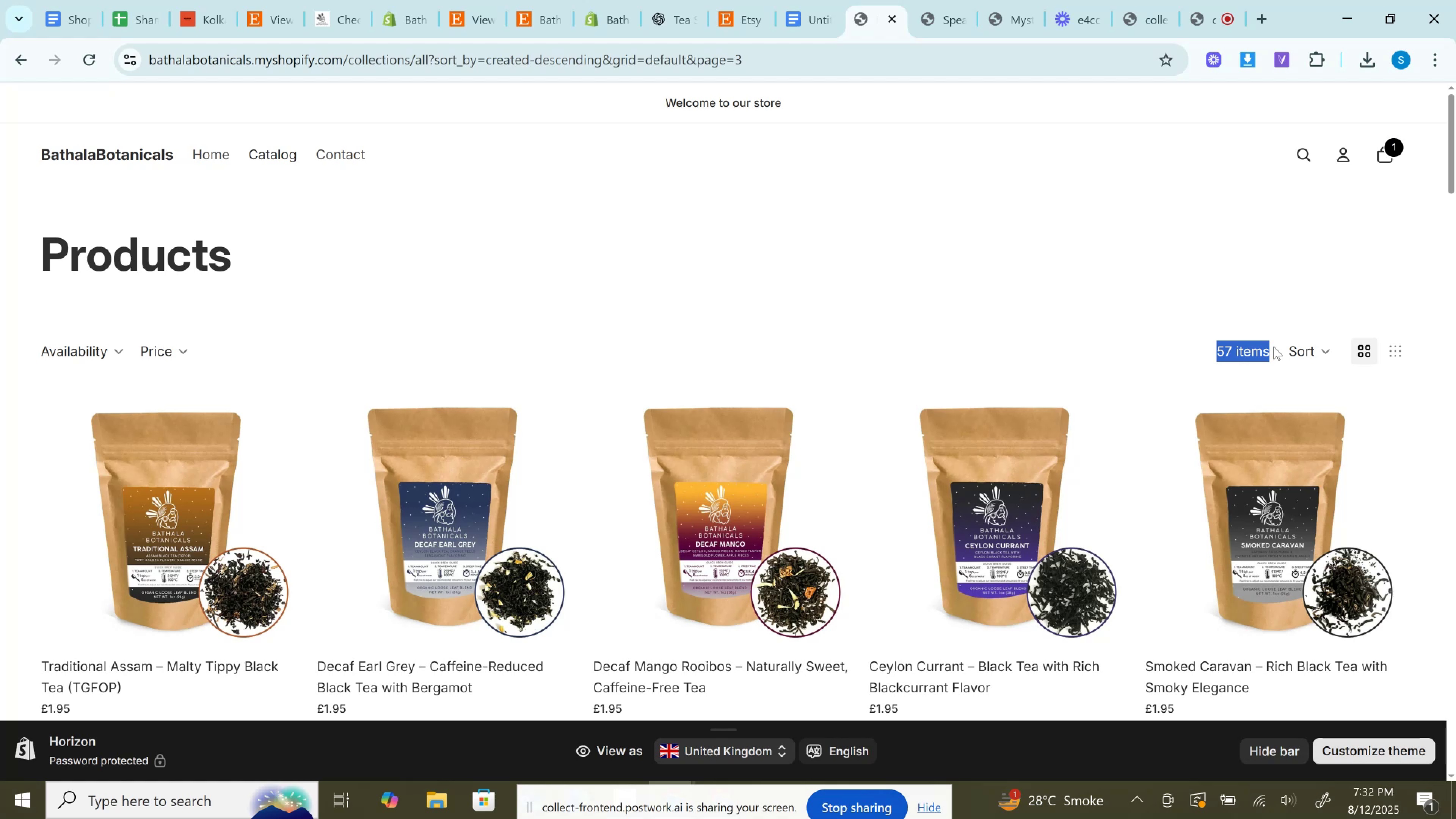 
left_click([1203, 0])
 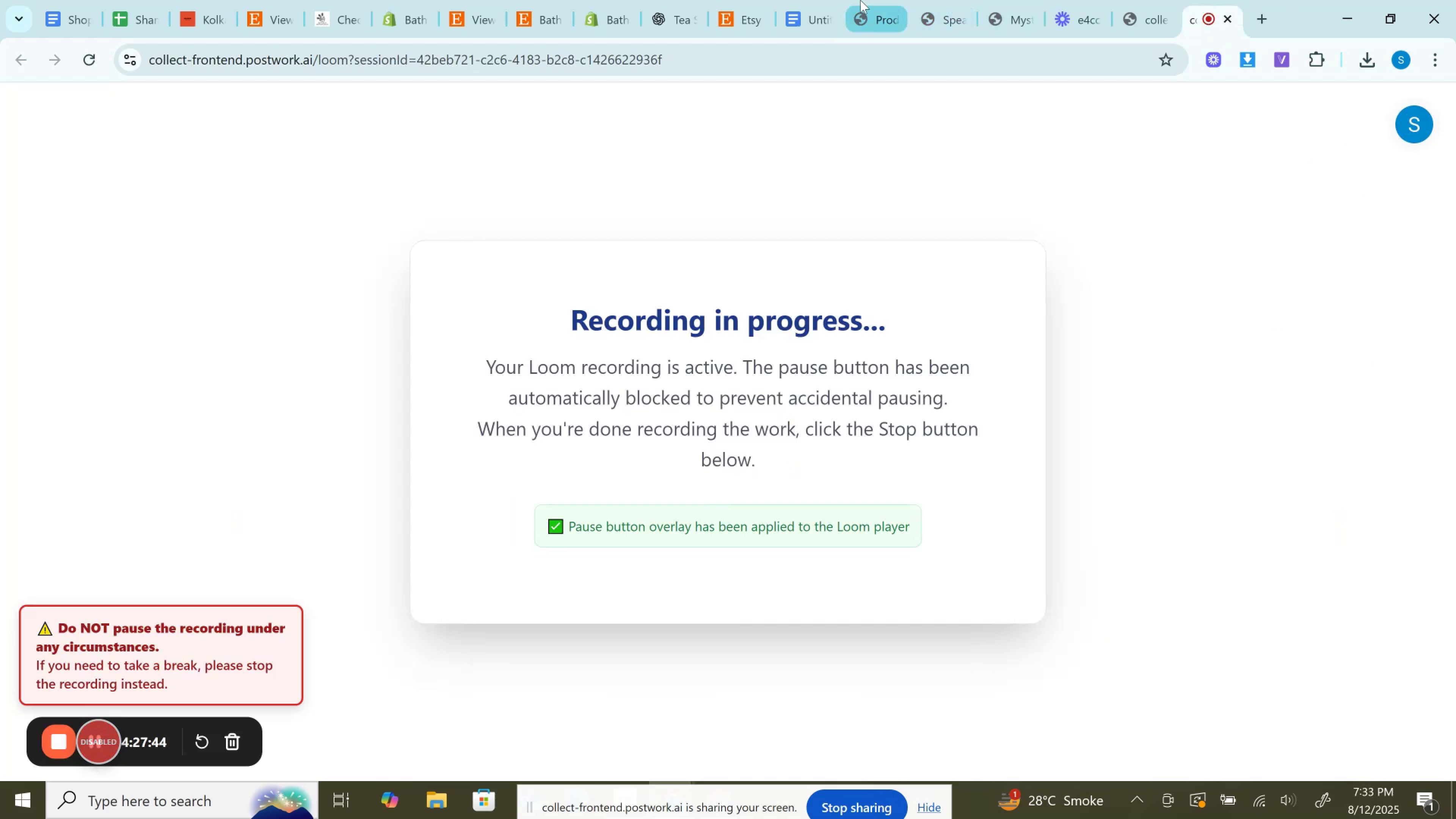 
left_click([860, 0])
 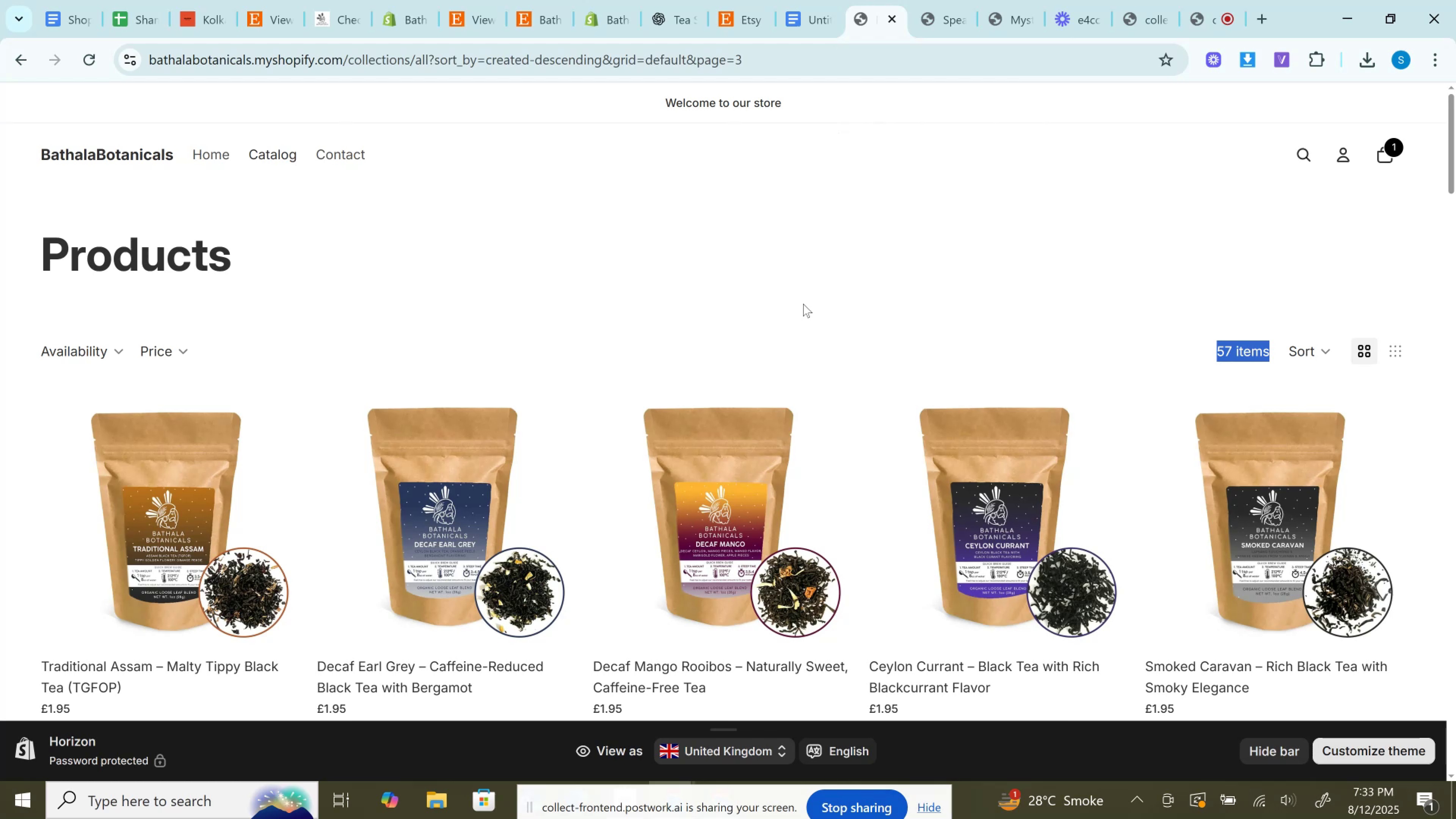 
wait(16.29)
 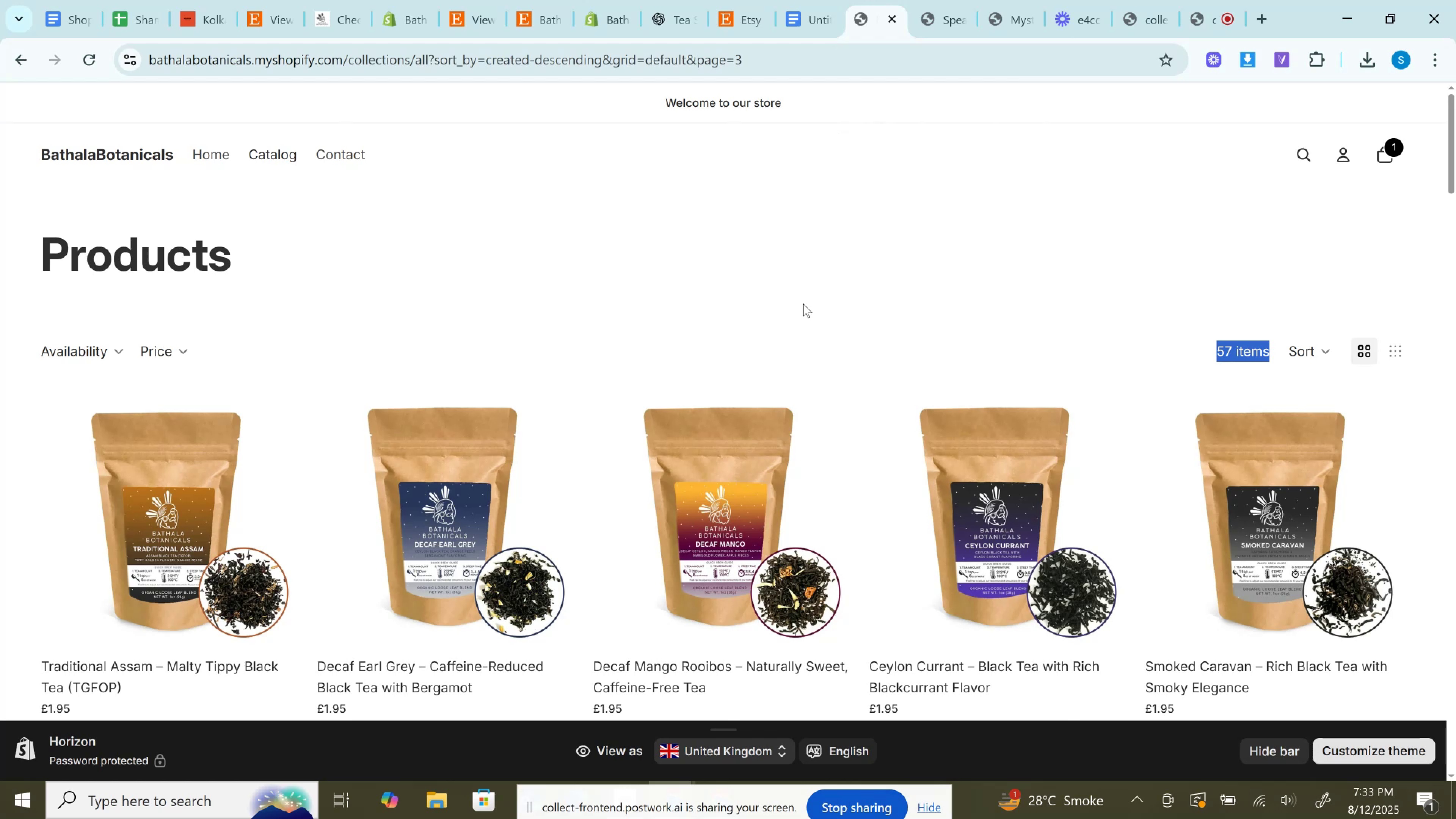 
left_click([289, 154])
 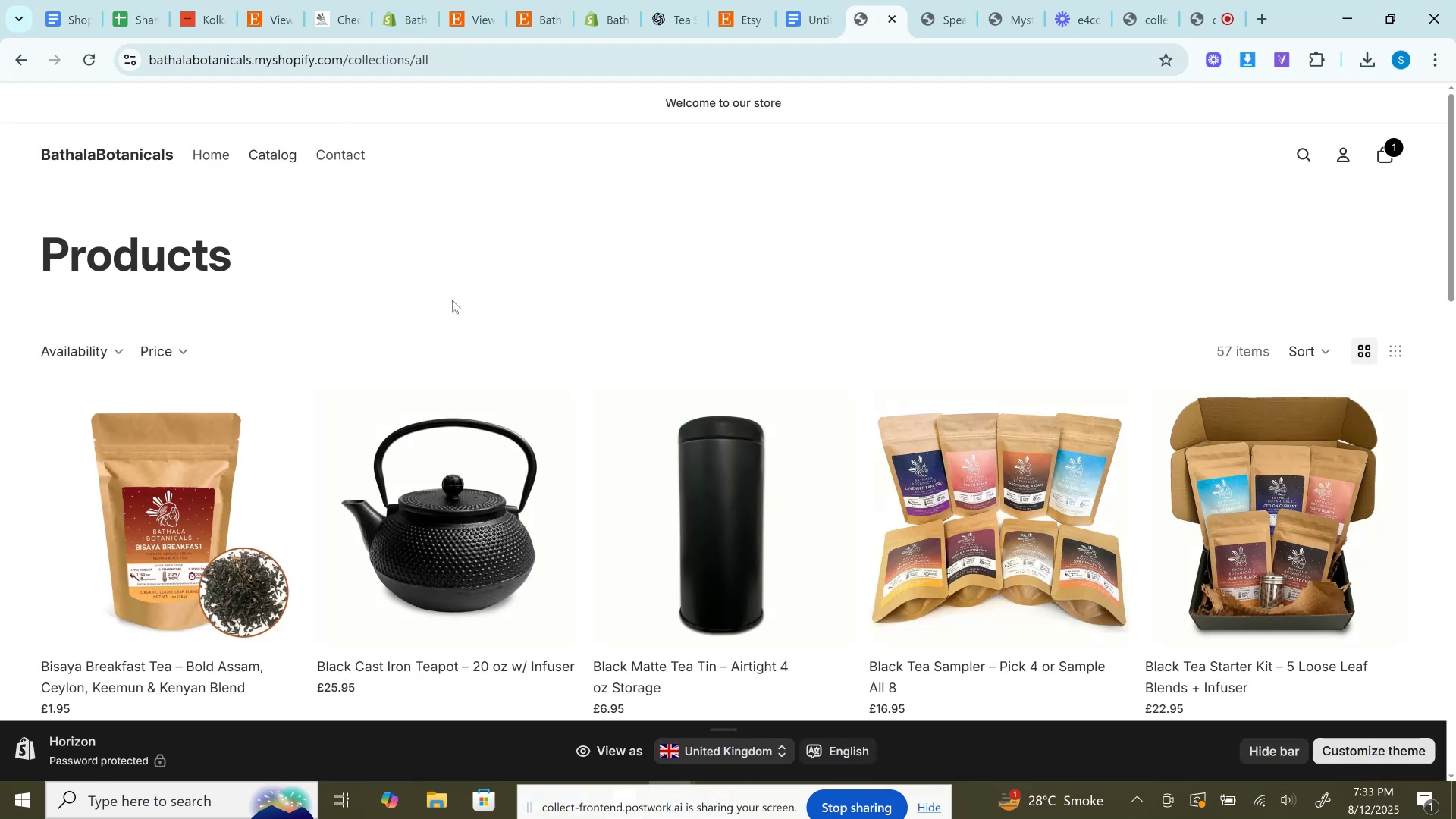 
left_click([120, 344])
 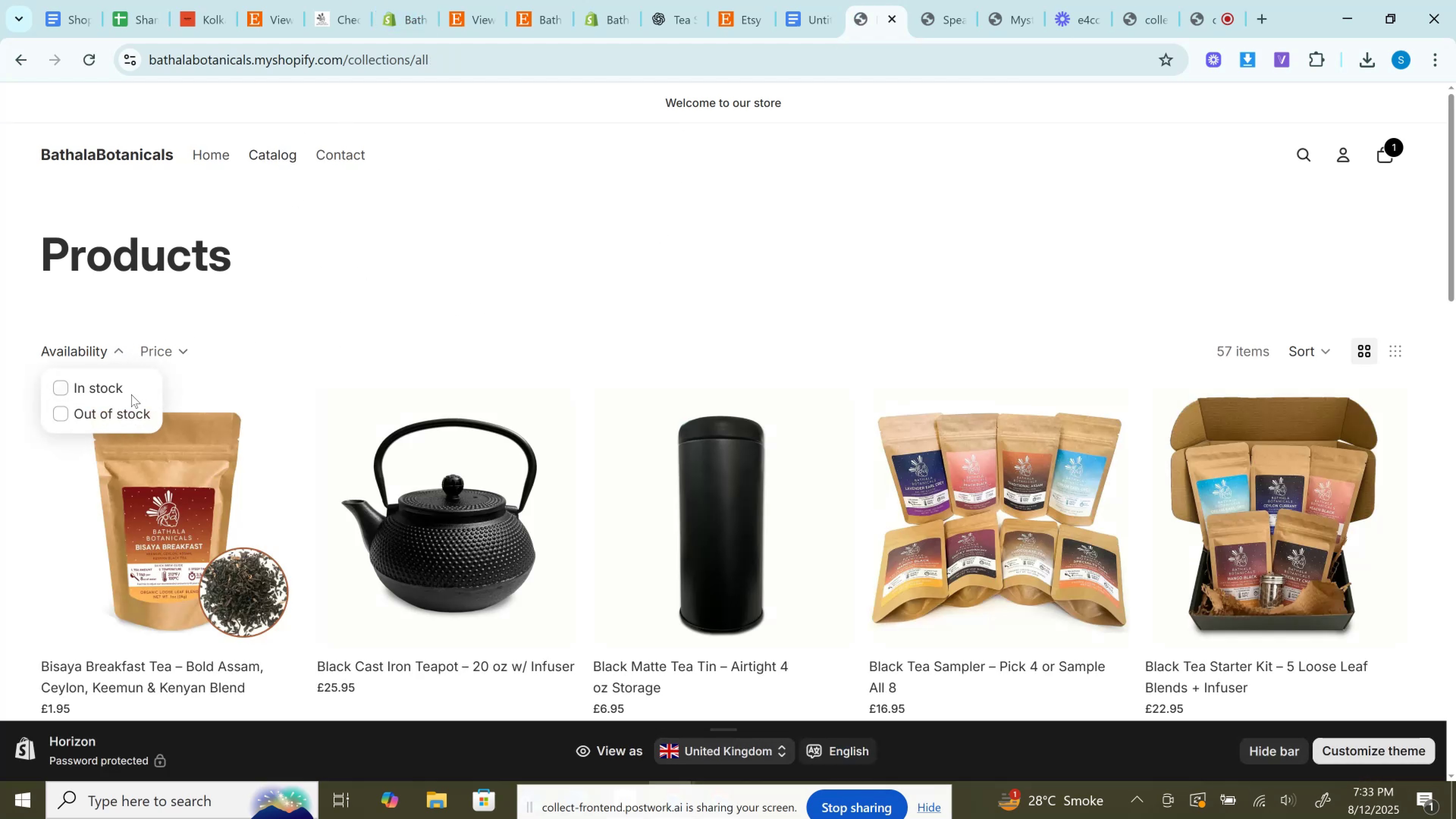 
left_click([123, 414])
 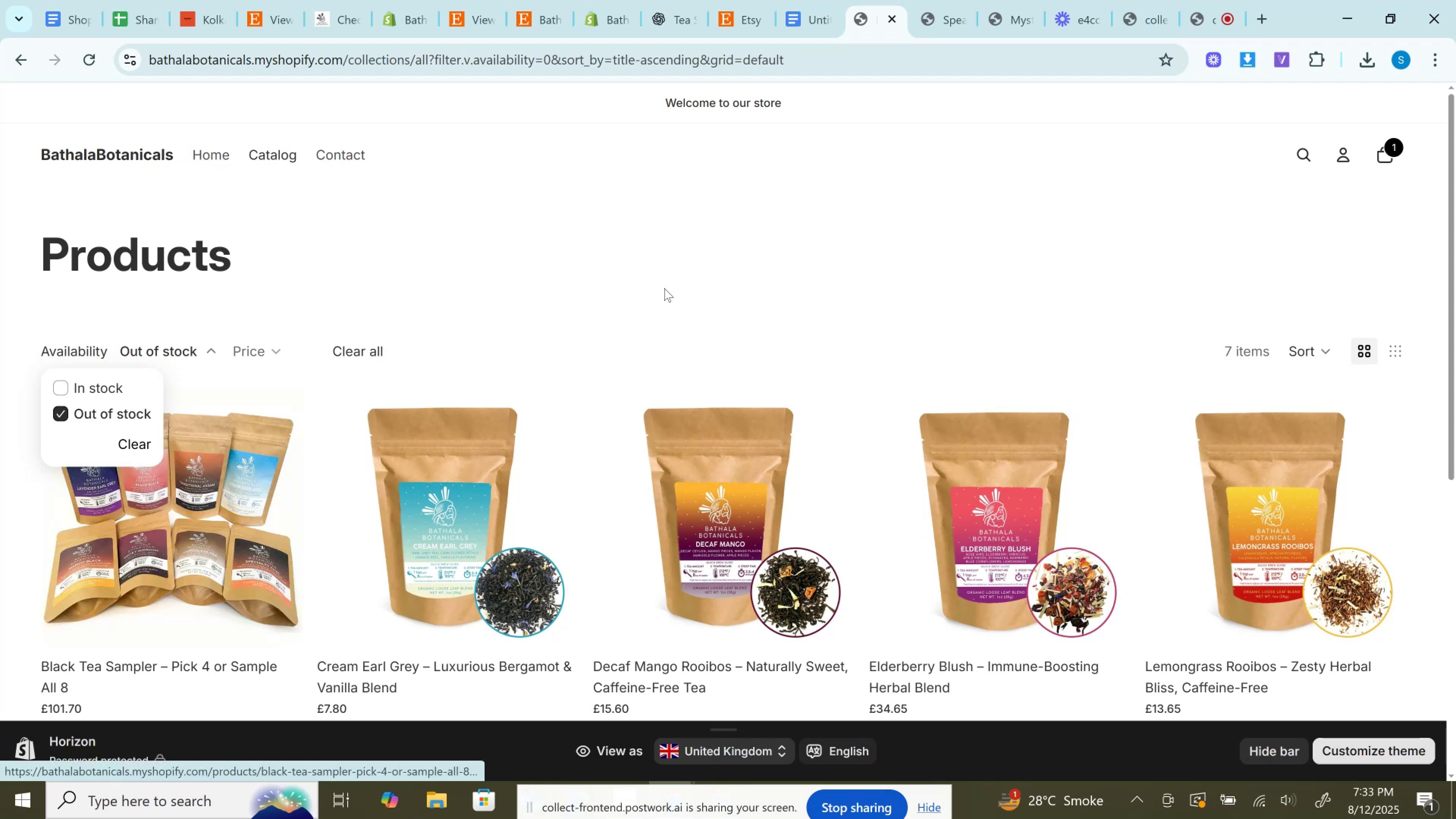 
scroll: coordinate [663, 286], scroll_direction: down, amount: 4.0
 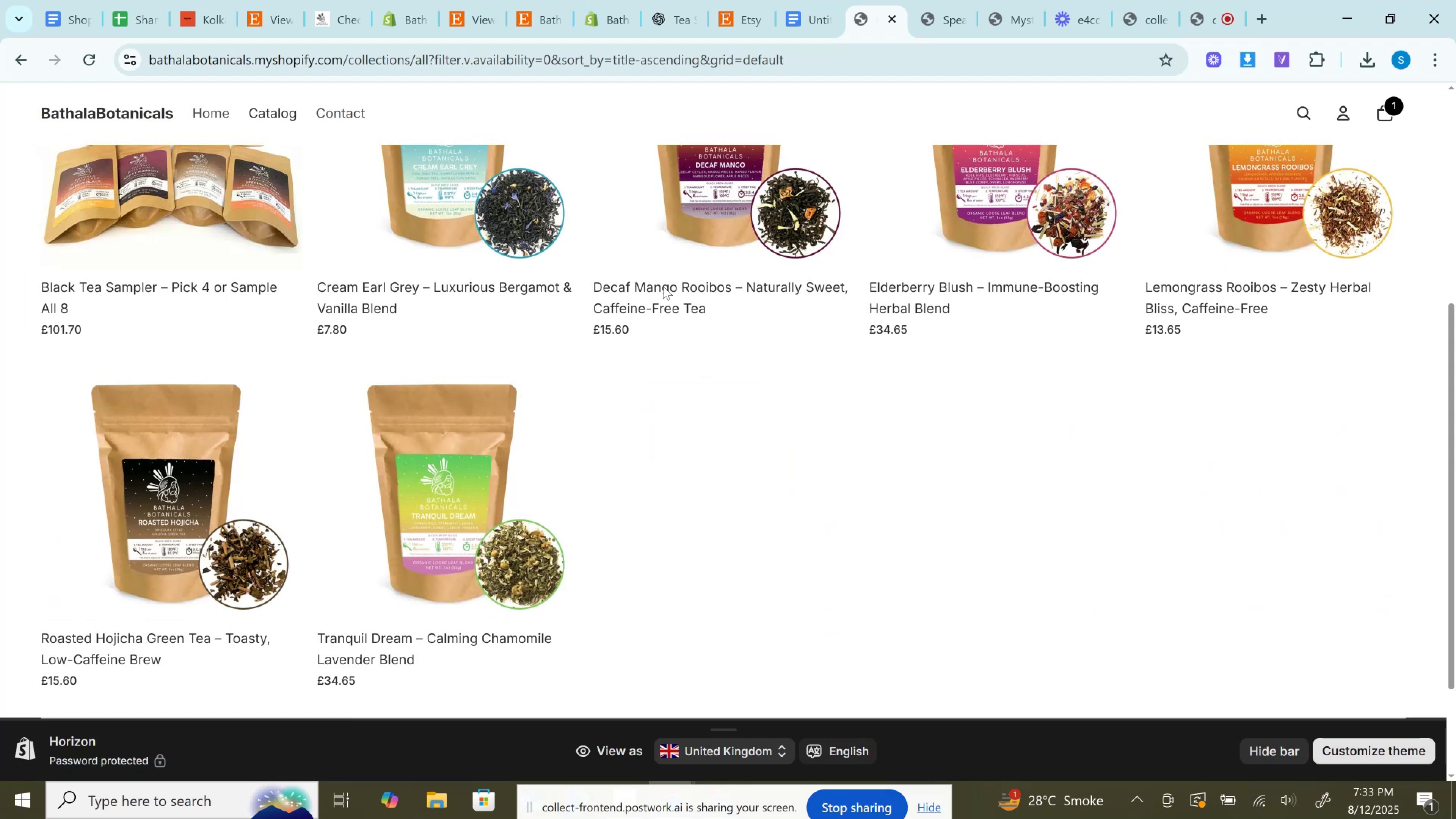 
scroll: coordinate [663, 286], scroll_direction: up, amount: 3.0
 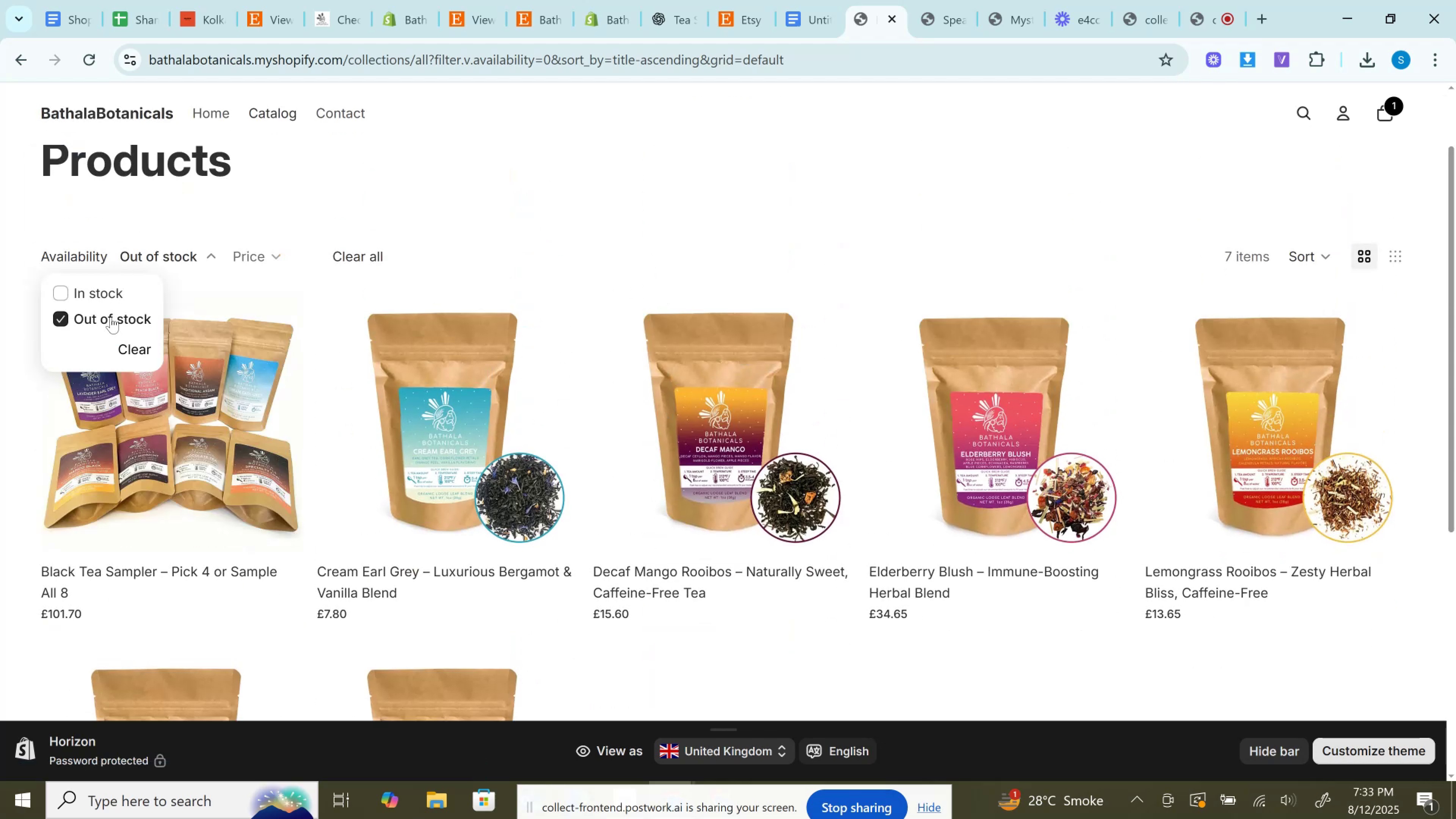 
right_click([414, 338])
 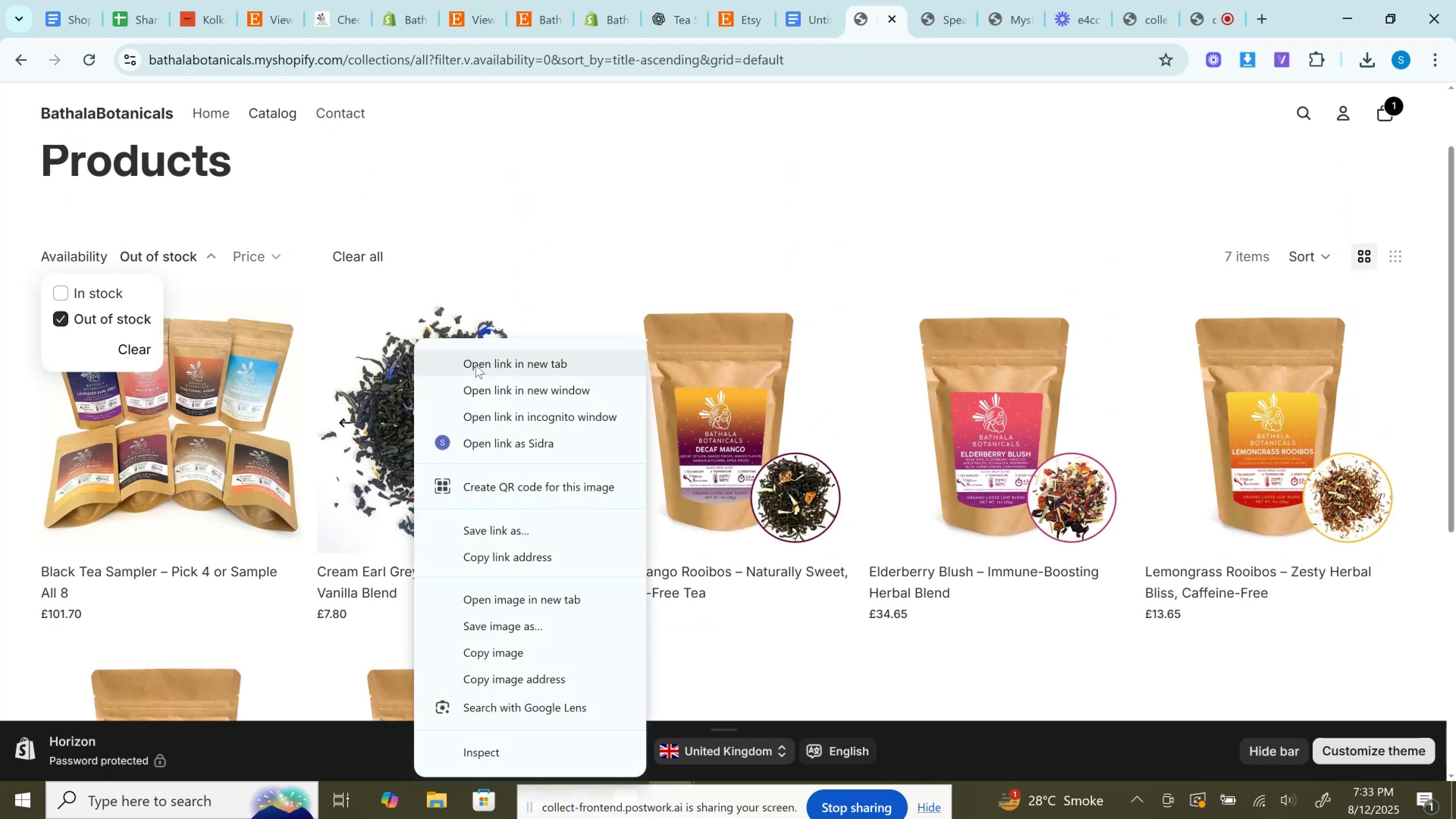 
left_click([475, 365])
 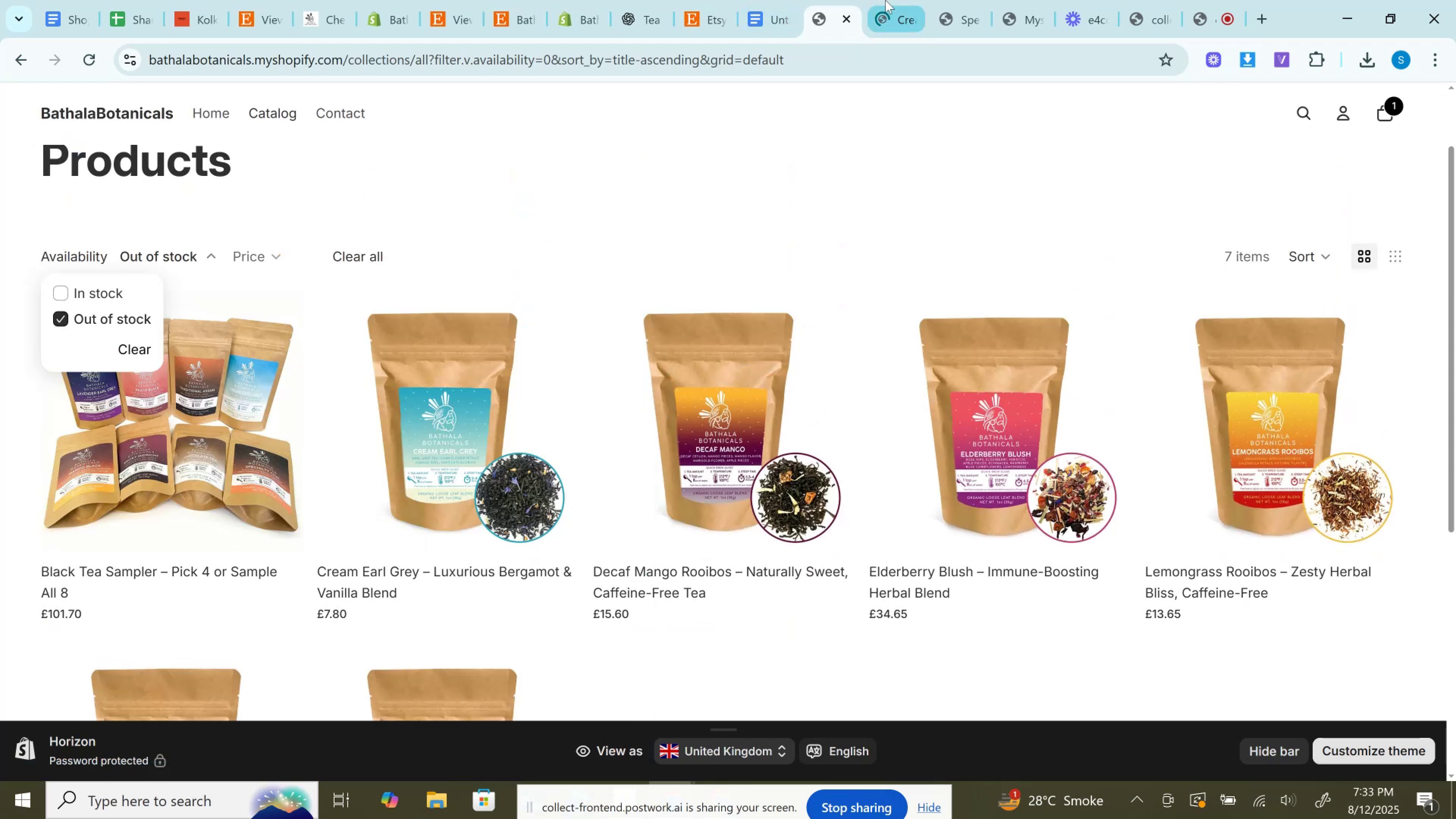 
left_click([894, 0])
 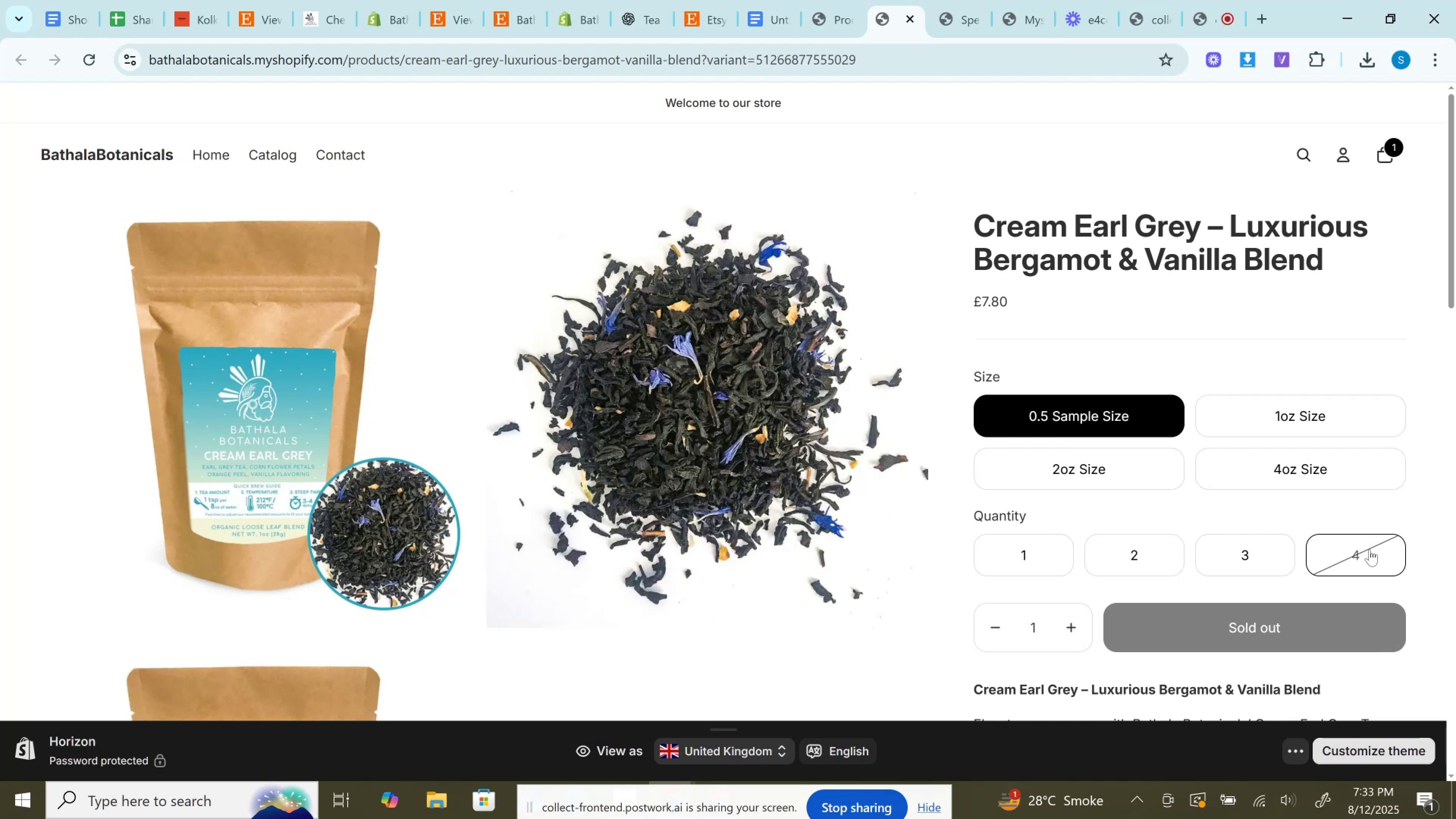 
mouse_move([969, -14])
 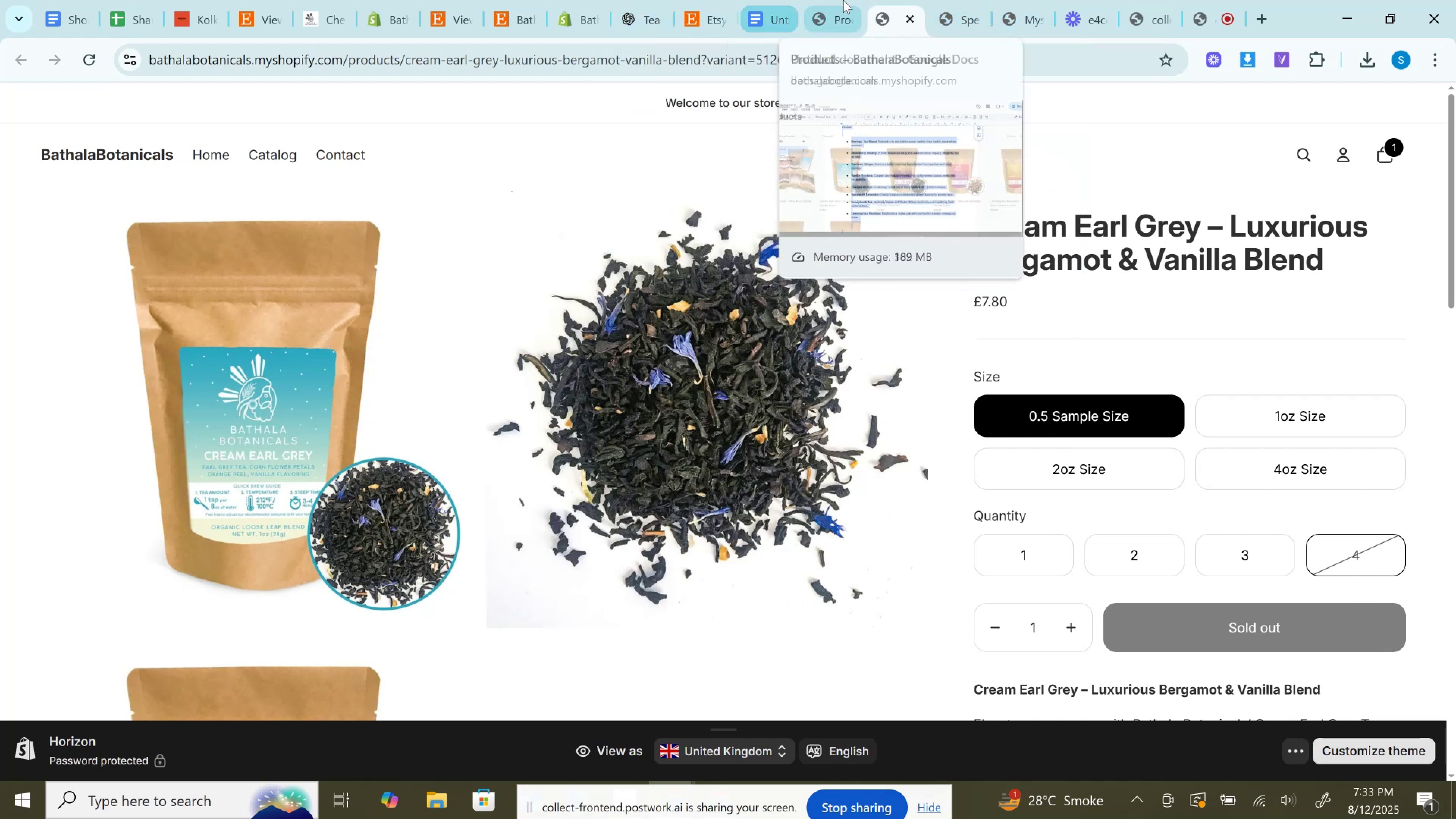 
left_click([843, 0])
 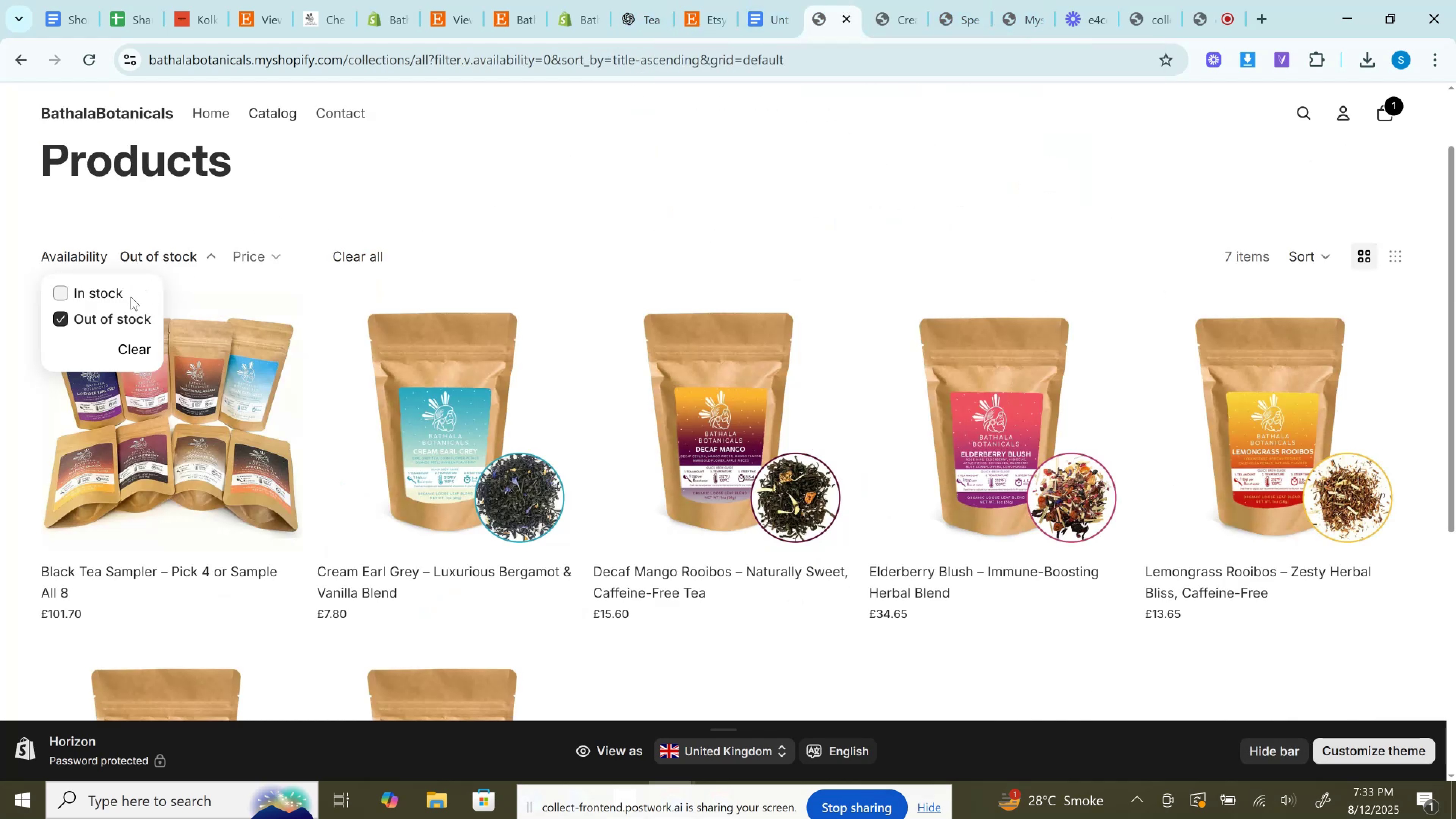 
left_click([119, 295])
 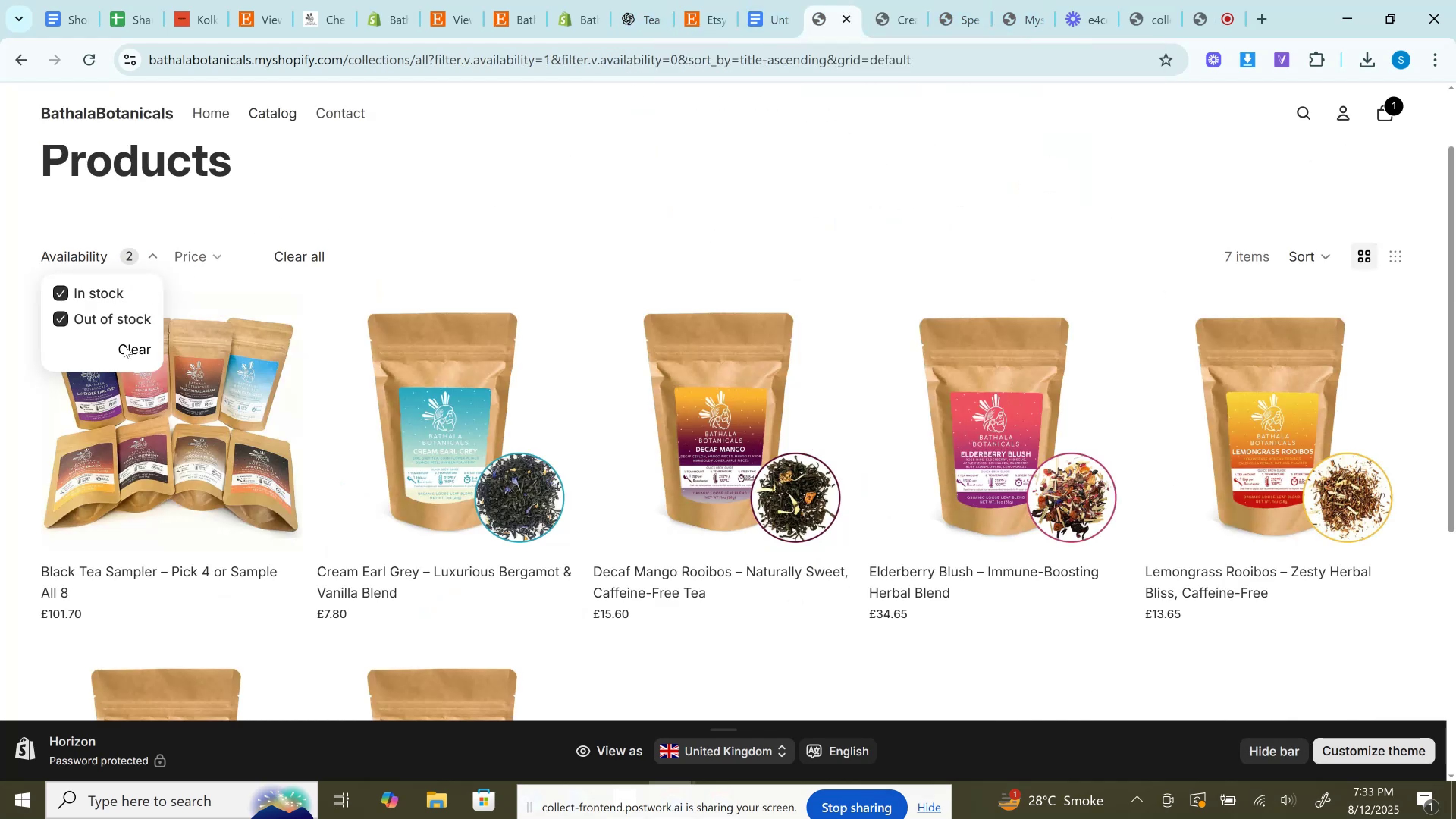 
left_click([124, 345])
 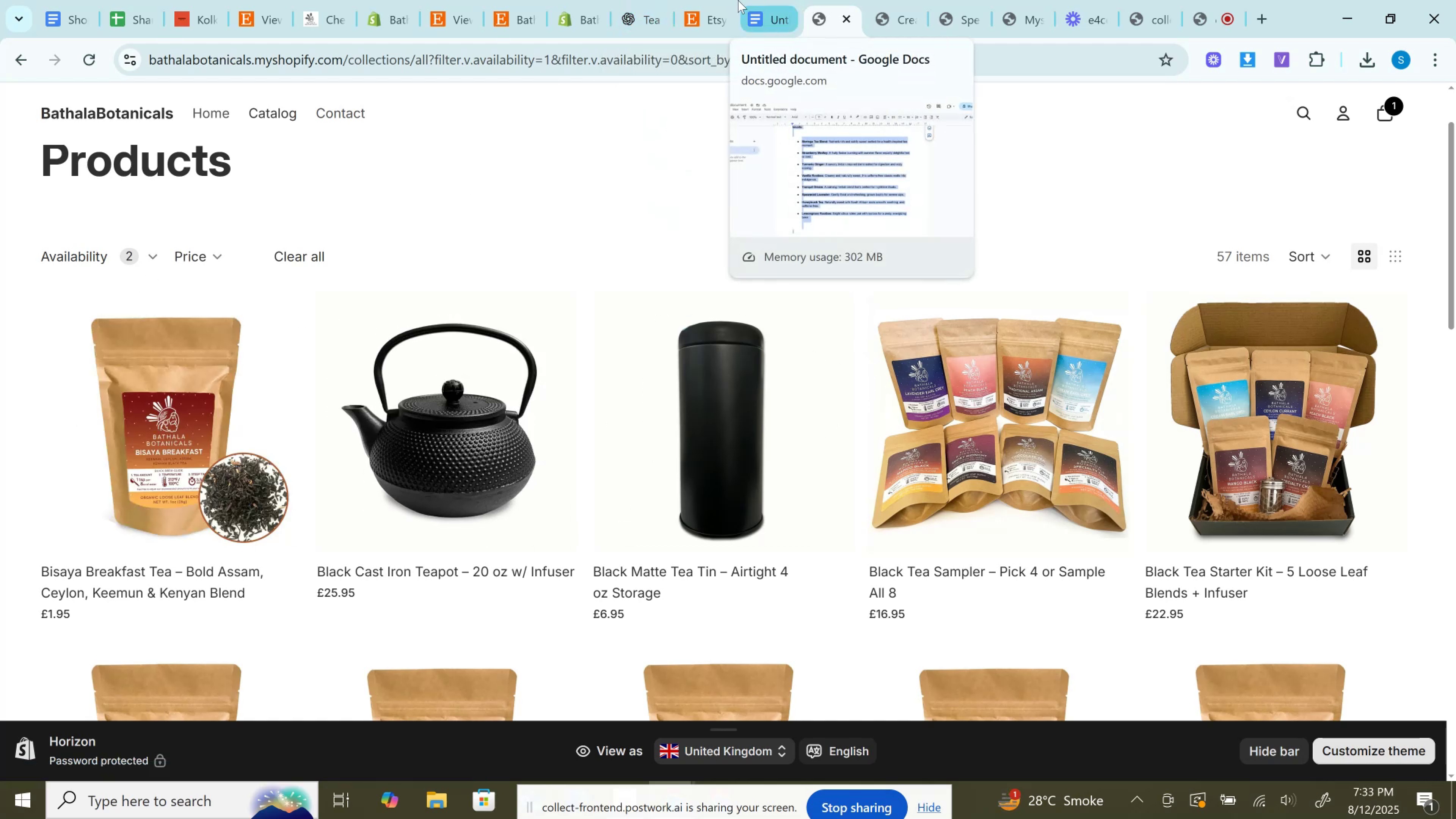 
wait(7.56)
 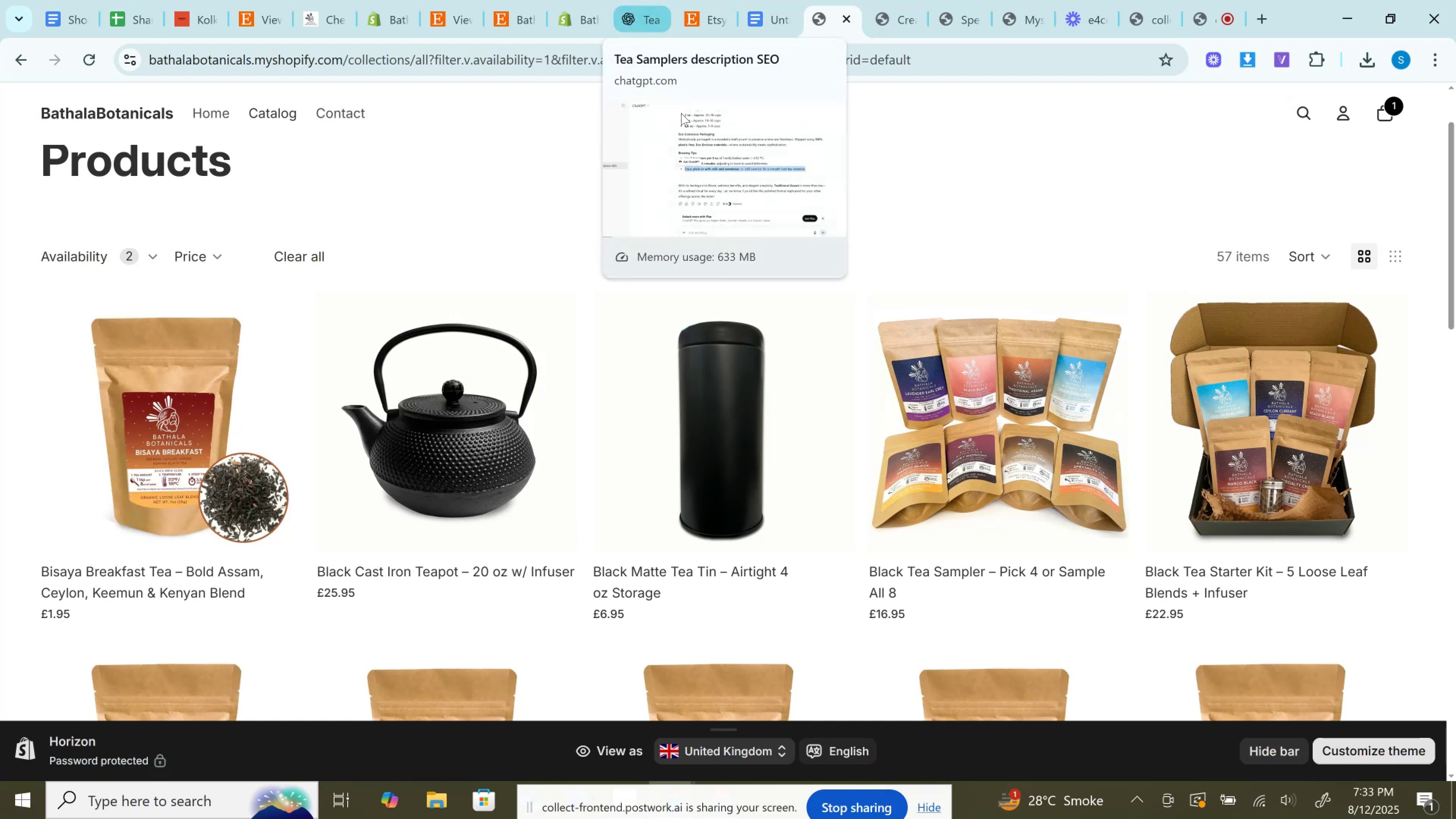 
left_click([579, 0])
 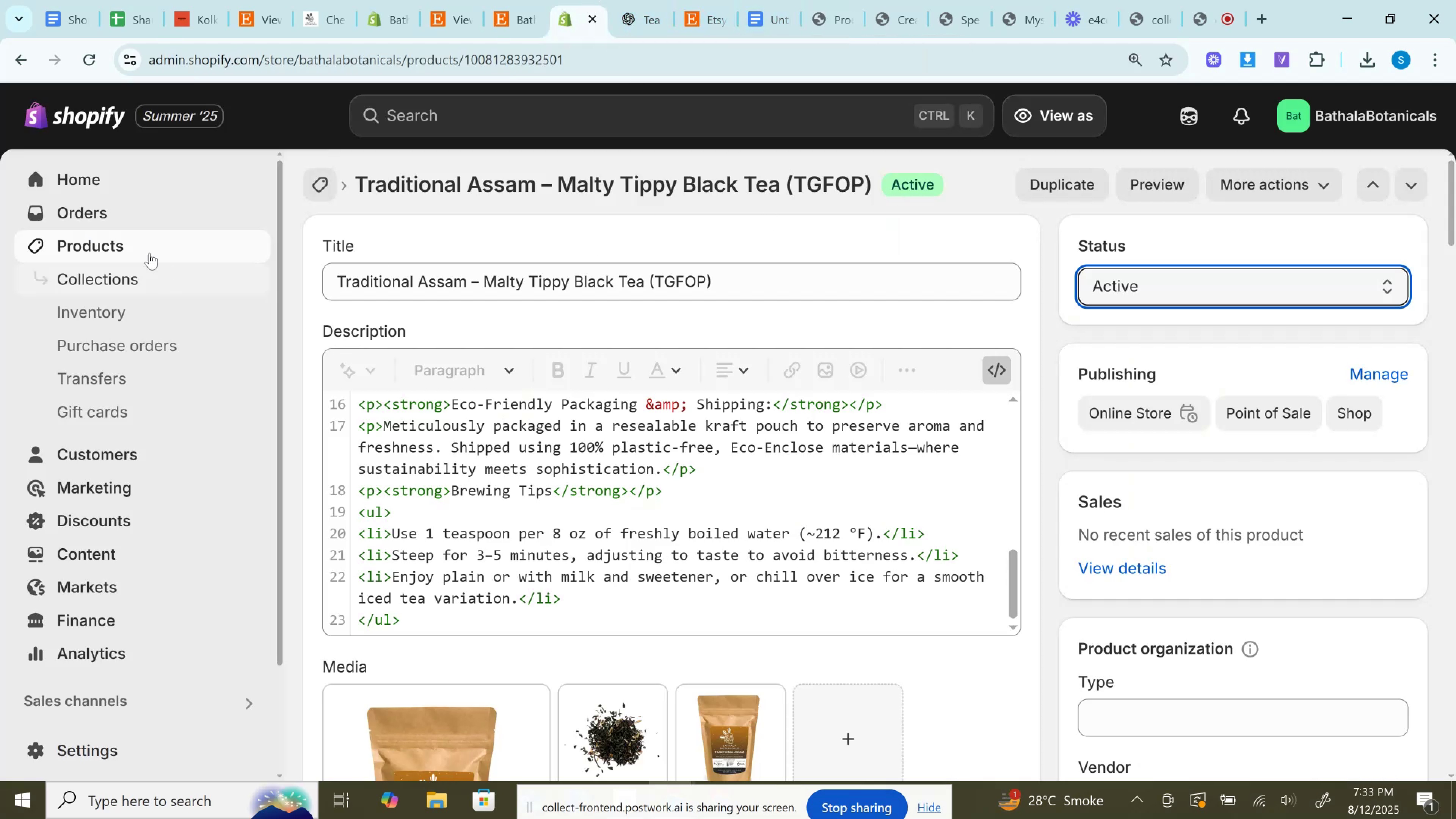 
left_click([128, 245])
 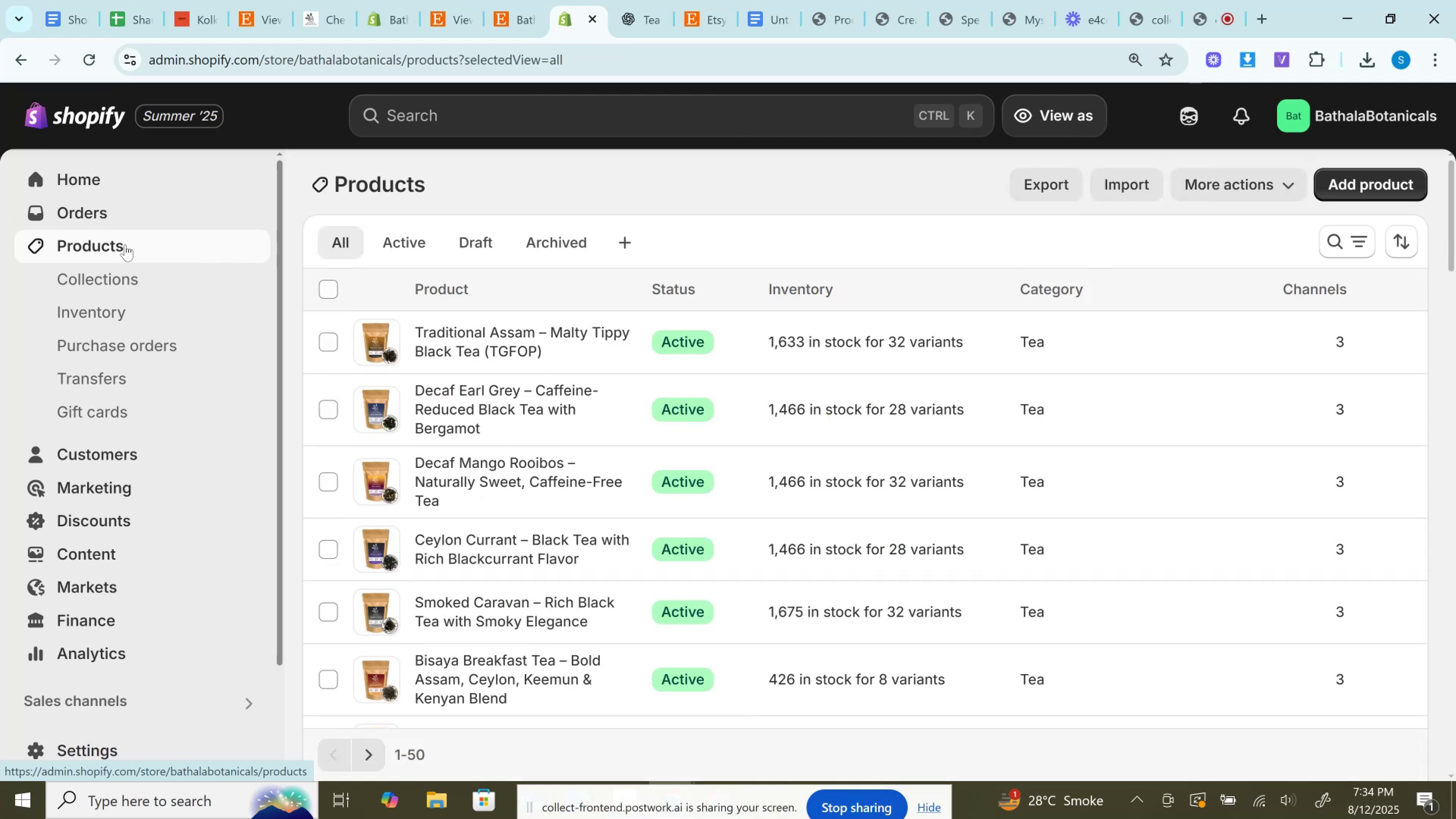 
wait(6.62)
 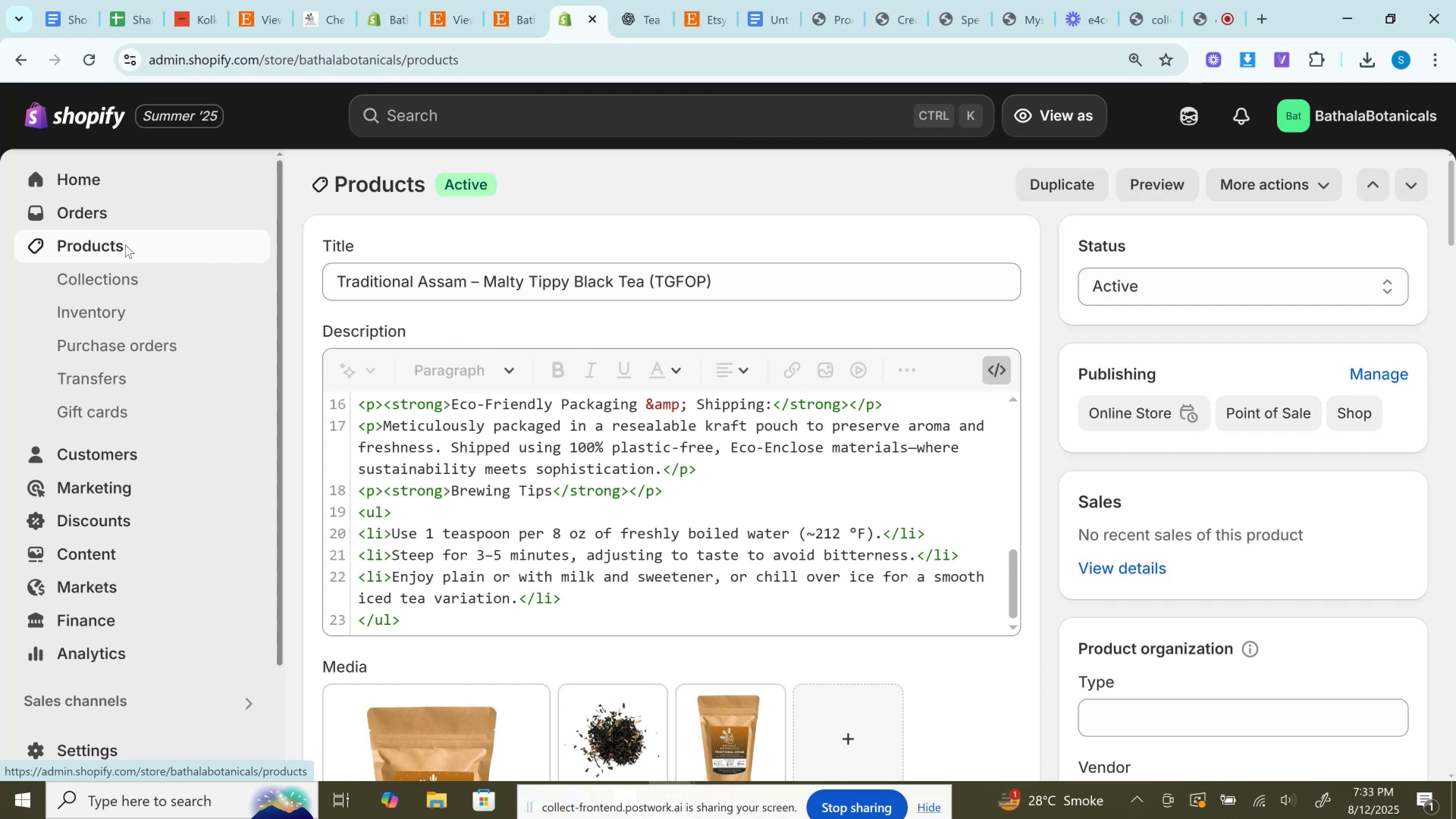 
left_click([899, 179])
 